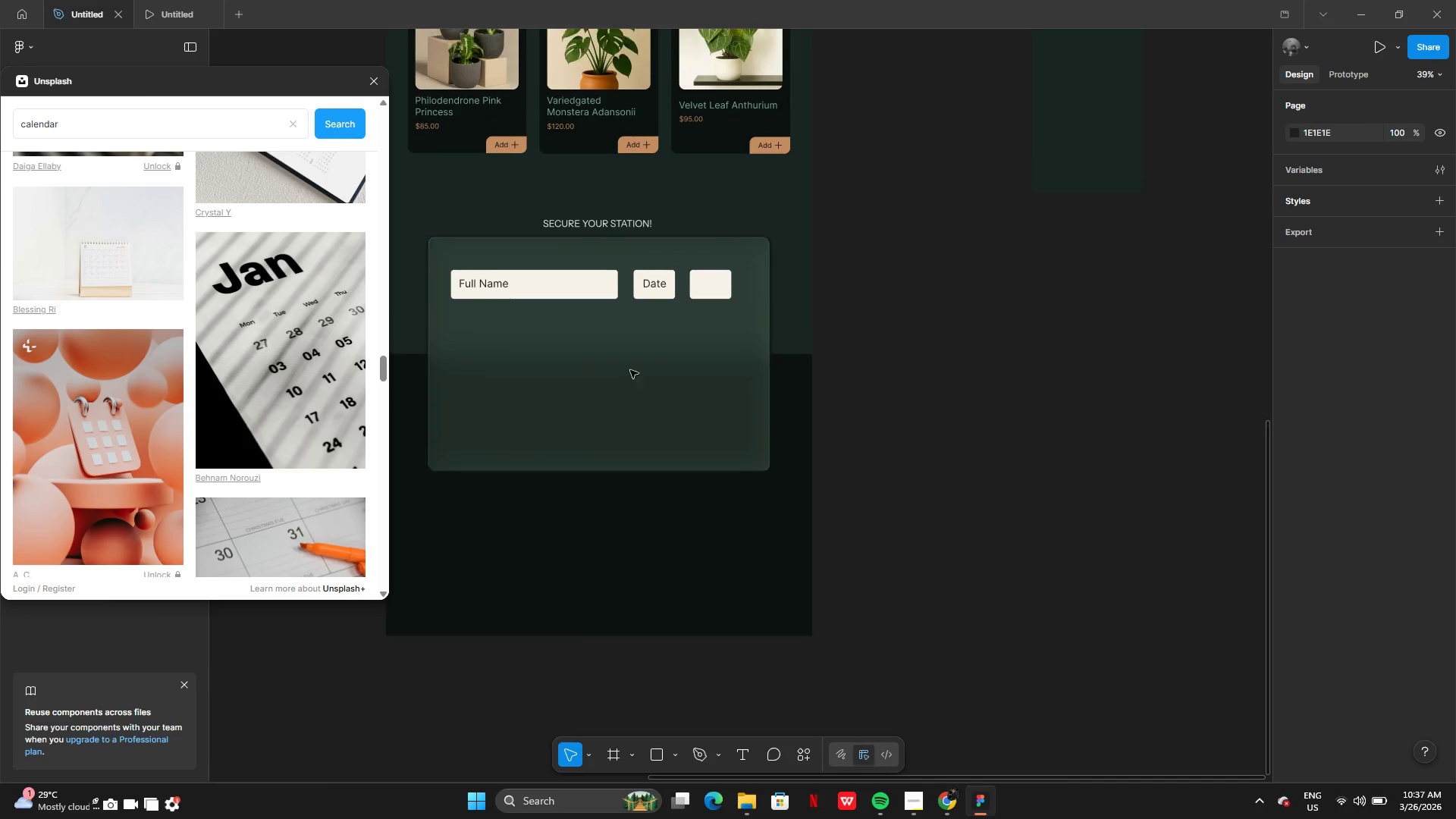 
left_click([625, 383])
 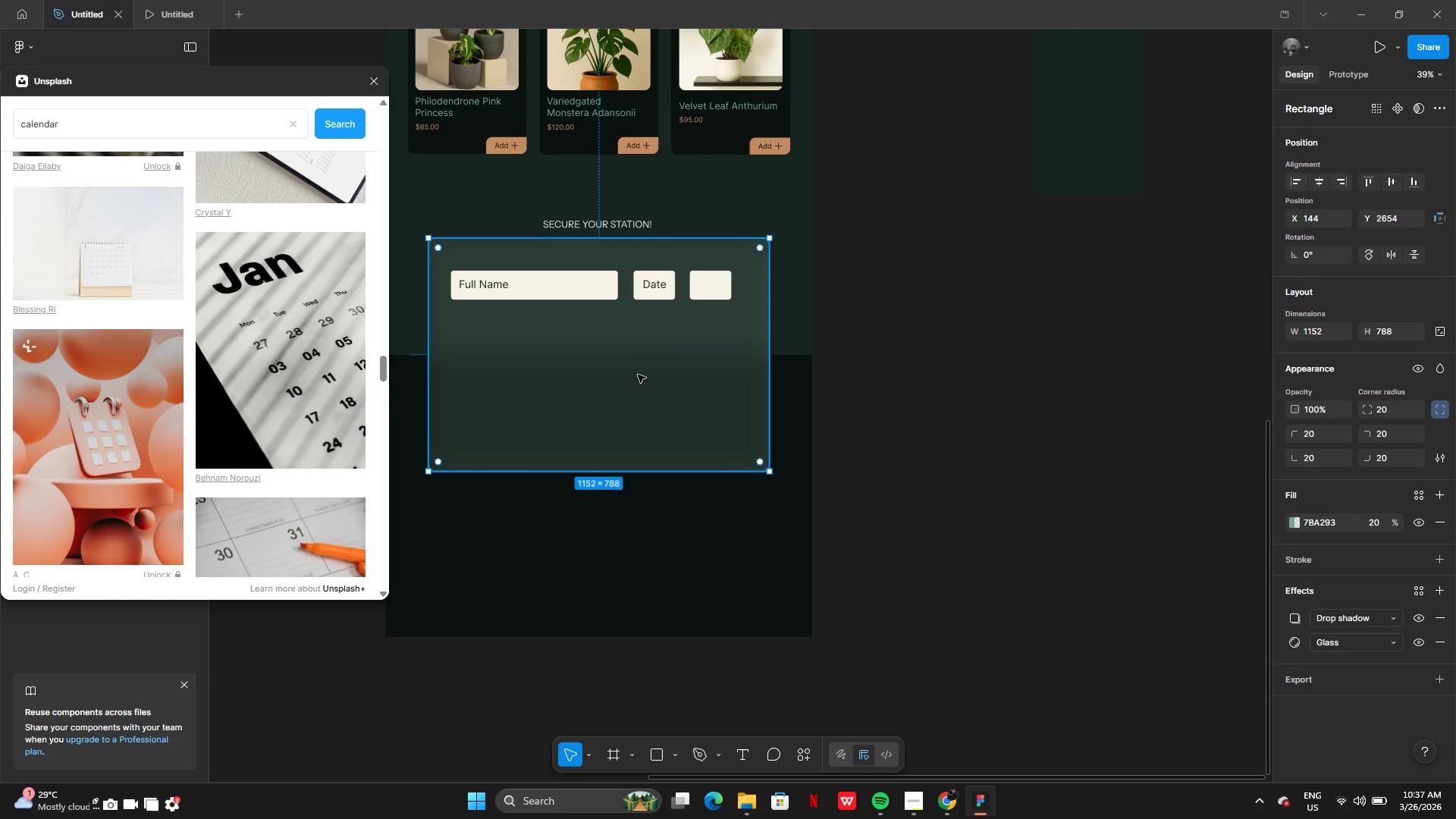 
hold_key(key=MetaLeft, duration=0.41)
left_click_drag(start_coordinate=[641, 368], to_coordinate=[636, 413])
 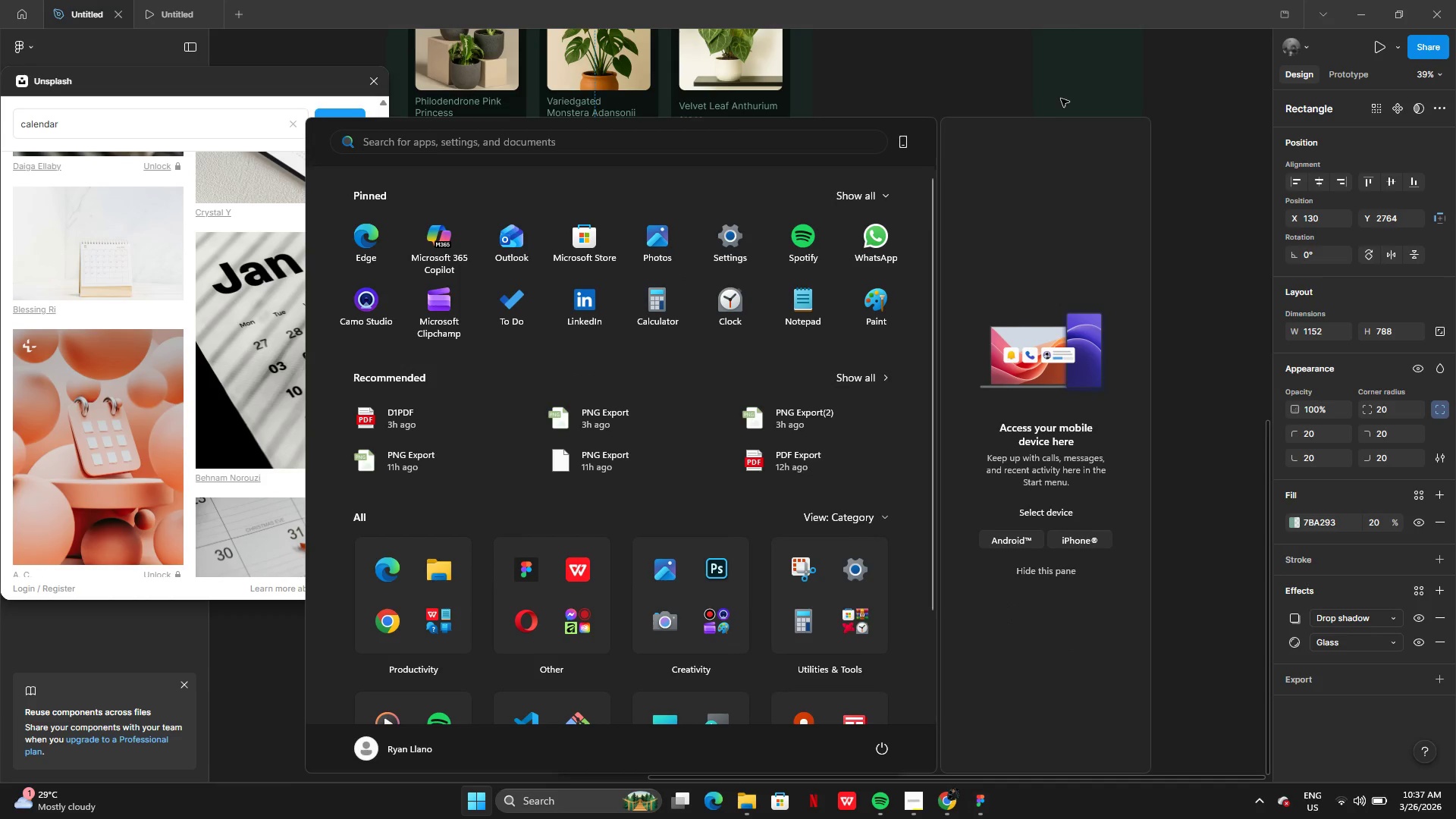 
left_click([1130, 54])
 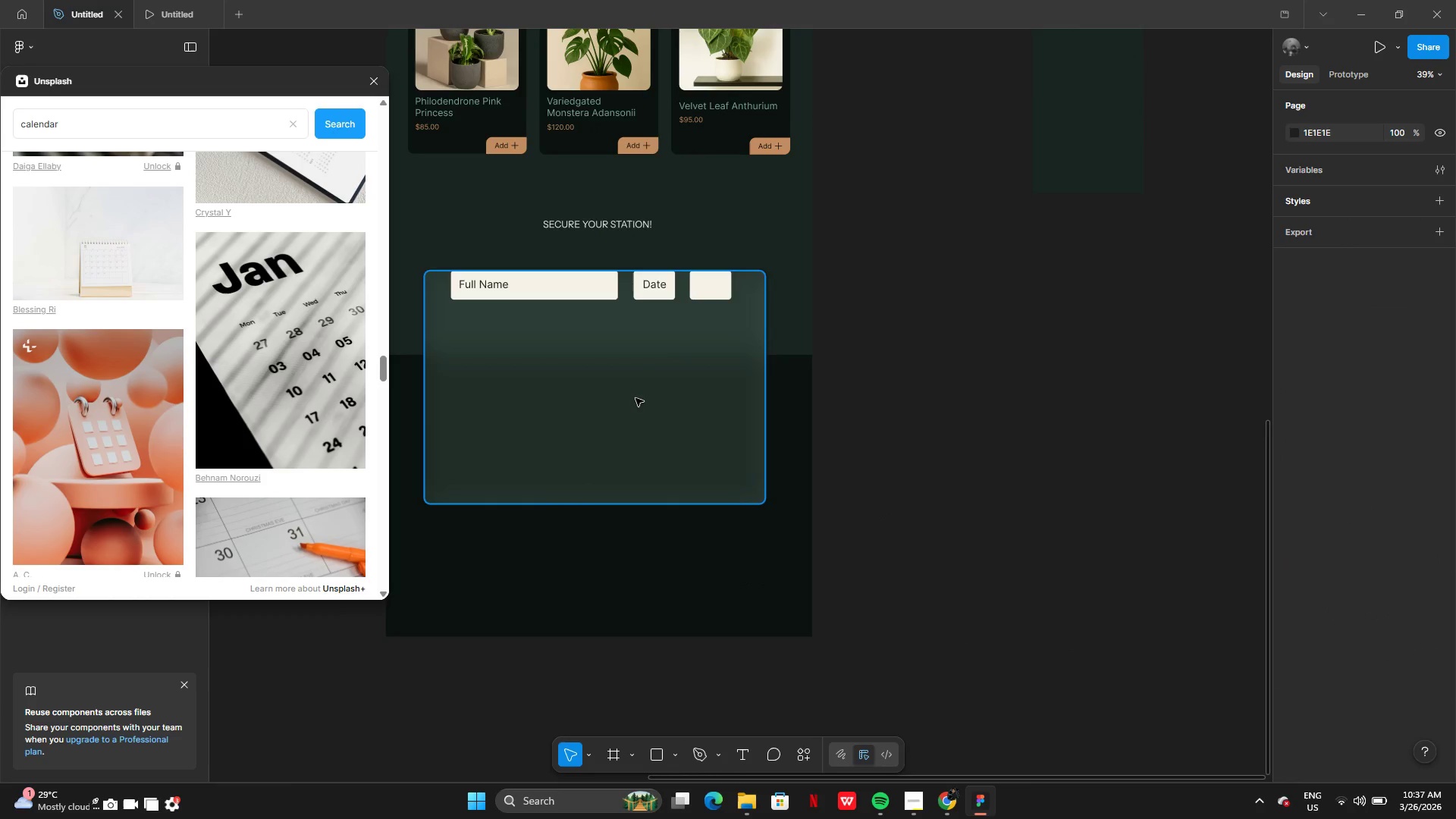 
left_click_drag(start_coordinate=[635, 398], to_coordinate=[637, 454])
 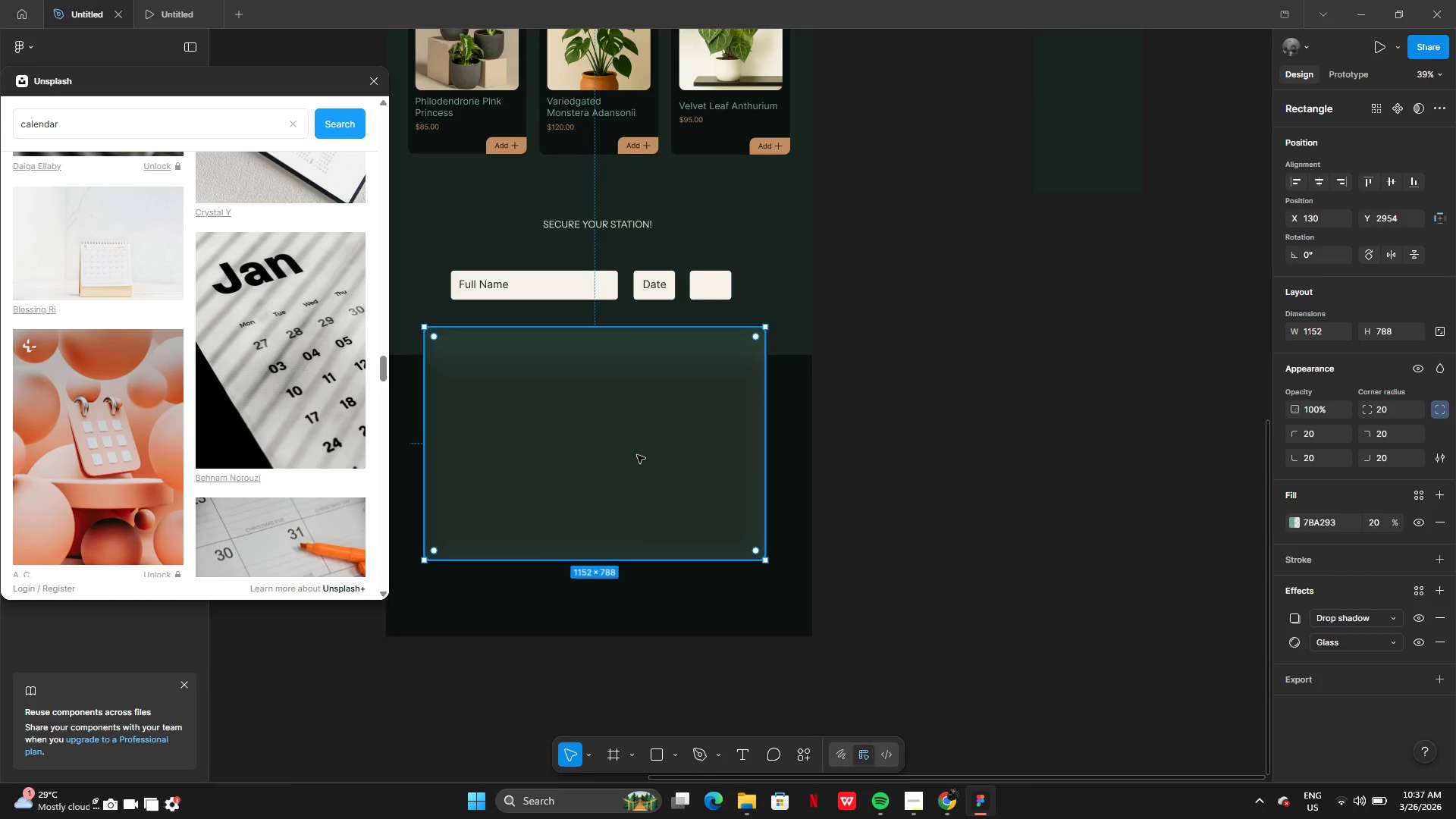 
key(Control+Z)
 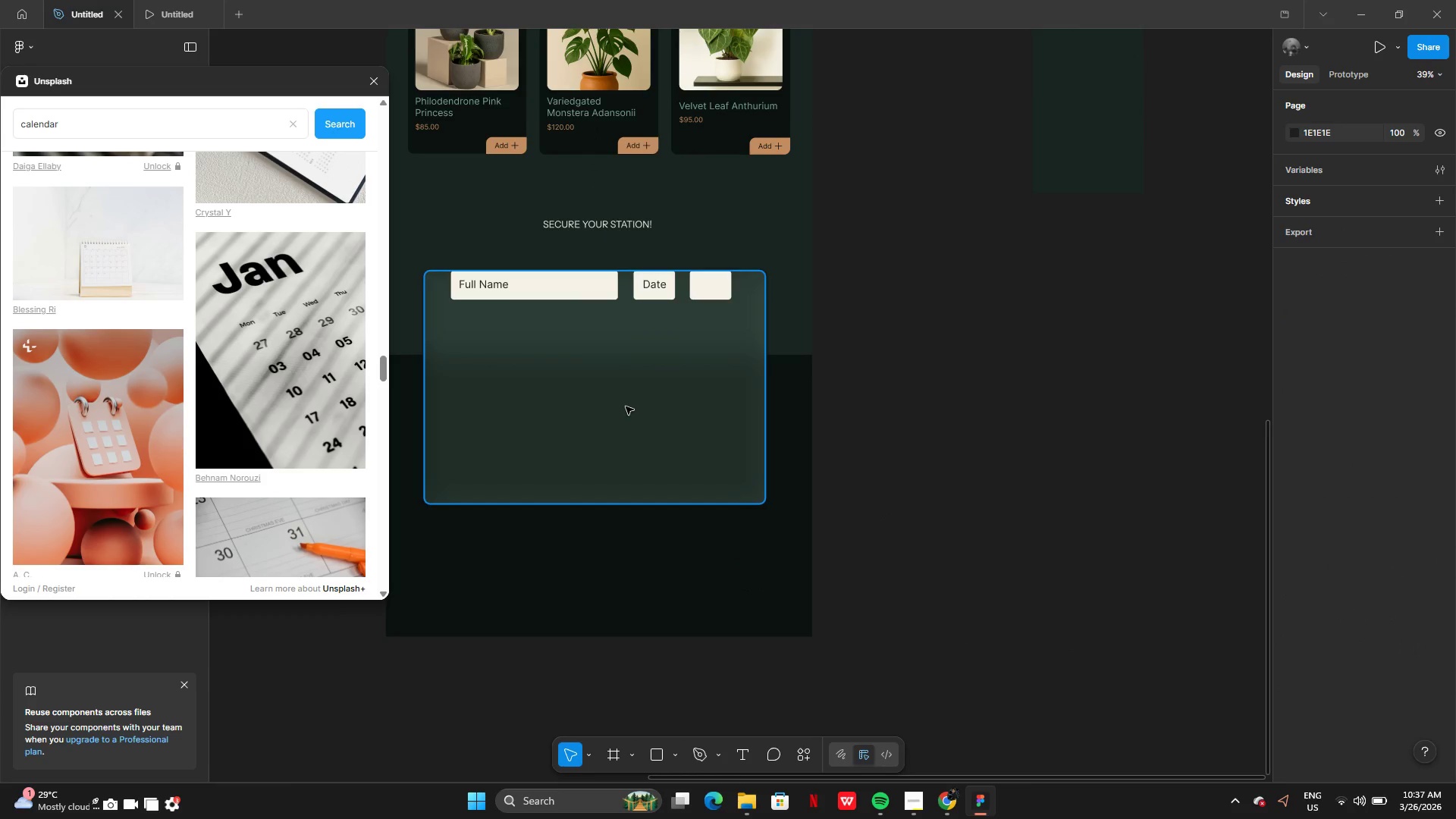 
hold_key(key=AltLeft, duration=0.42)
left_click_drag(start_coordinate=[618, 389], to_coordinate=[613, 463])
 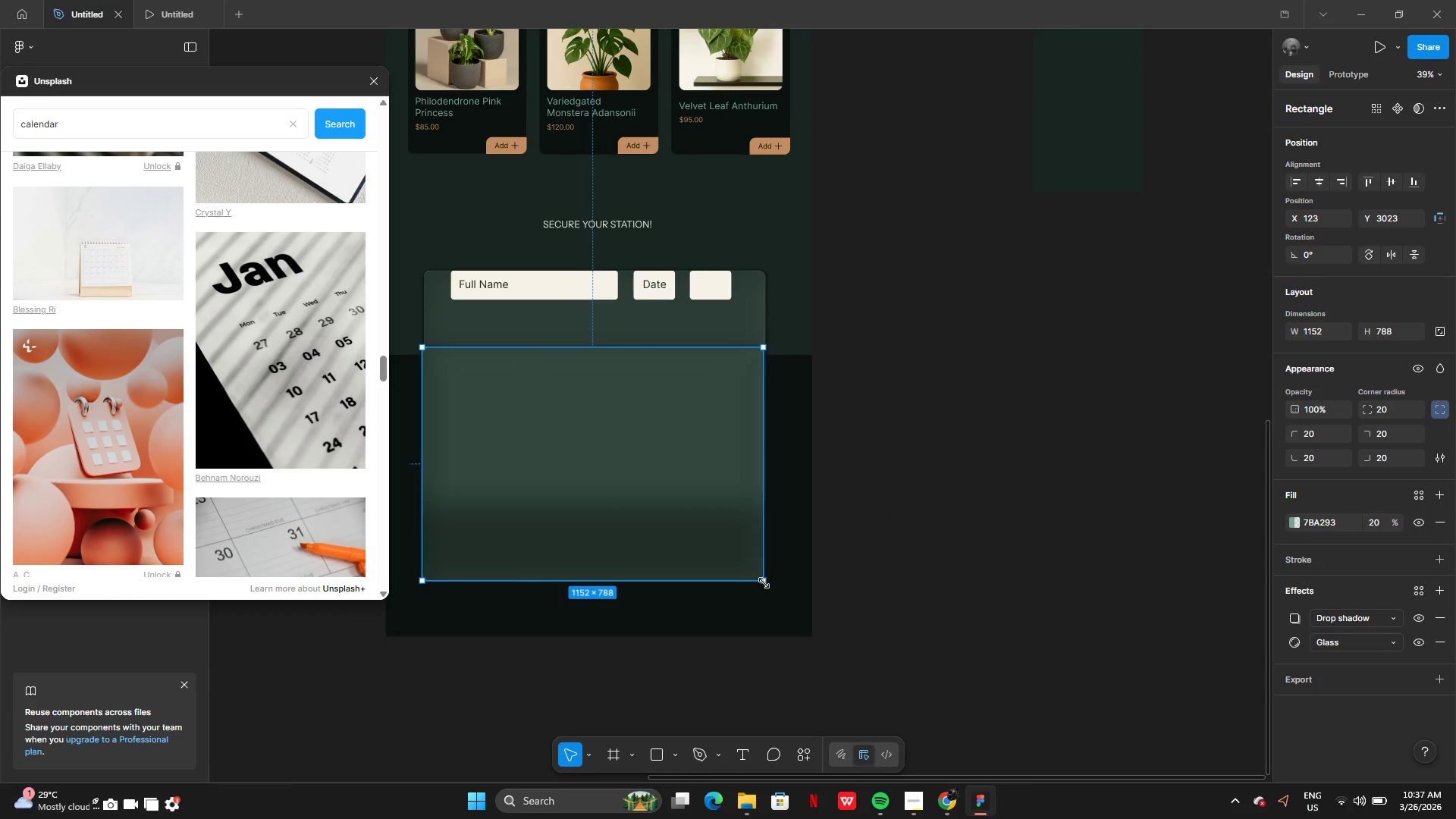 
left_click_drag(start_coordinate=[767, 582], to_coordinate=[692, 517])
 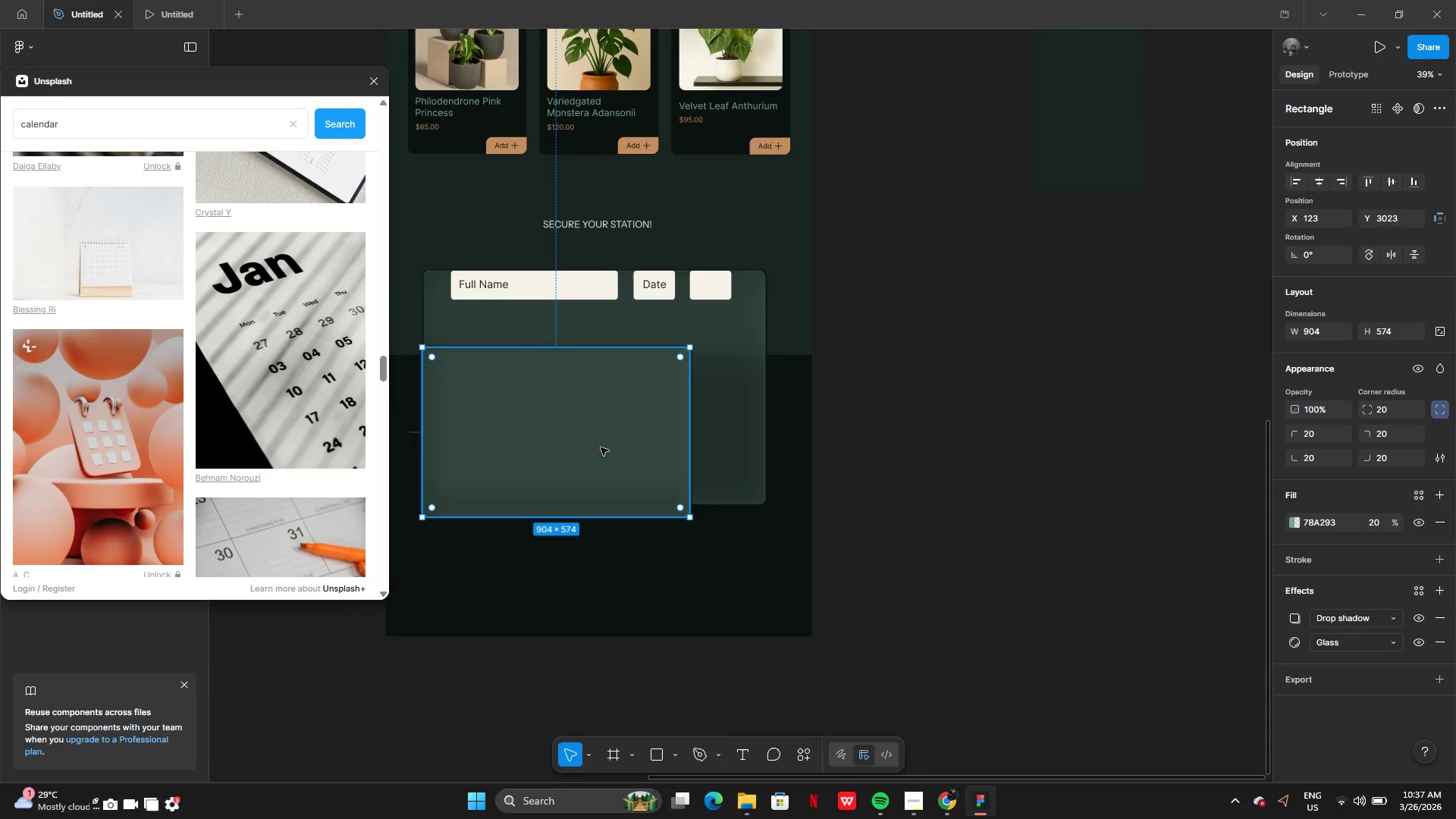 
left_click_drag(start_coordinate=[601, 449], to_coordinate=[636, 416])
 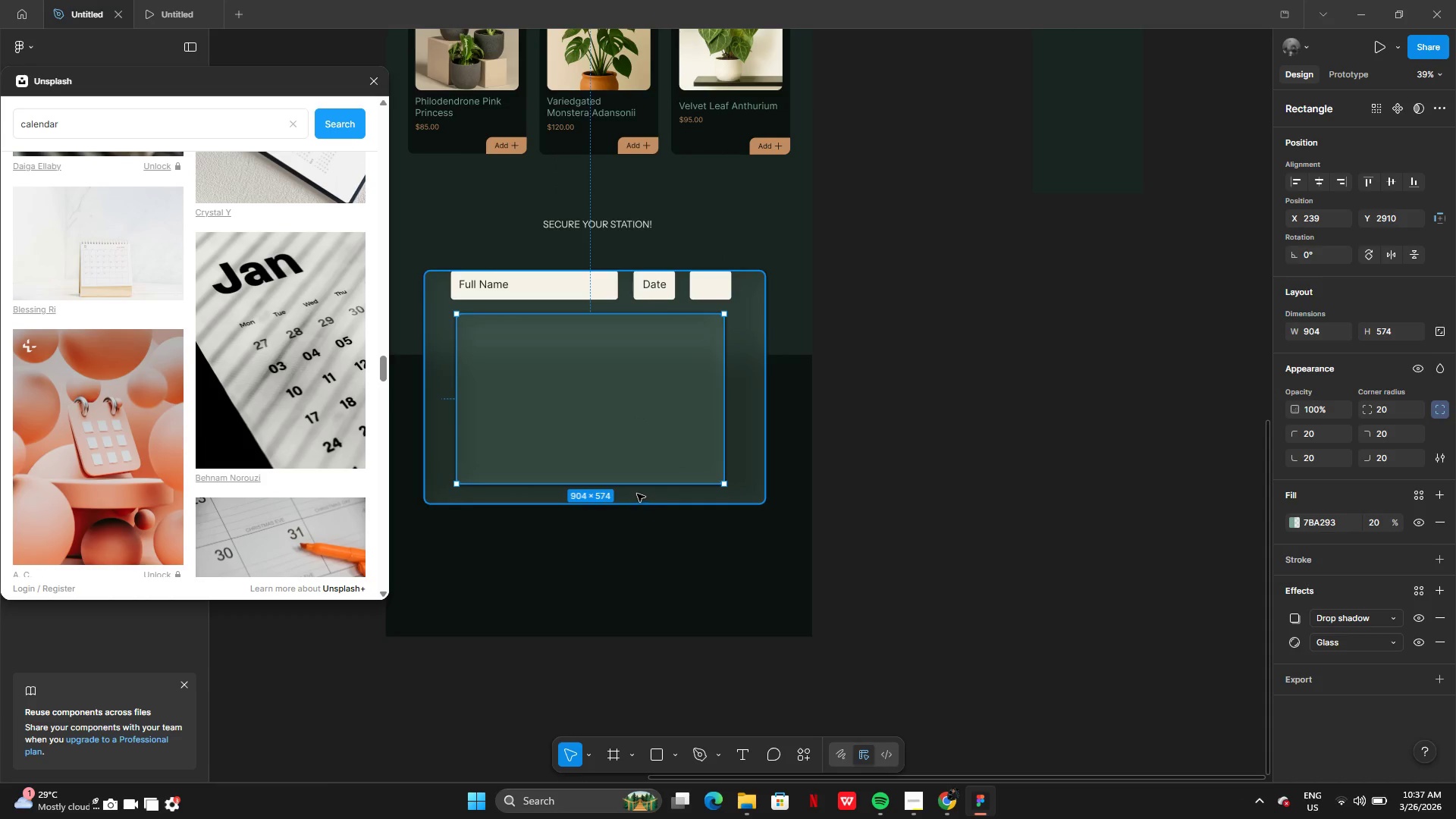 
left_click([637, 493])
 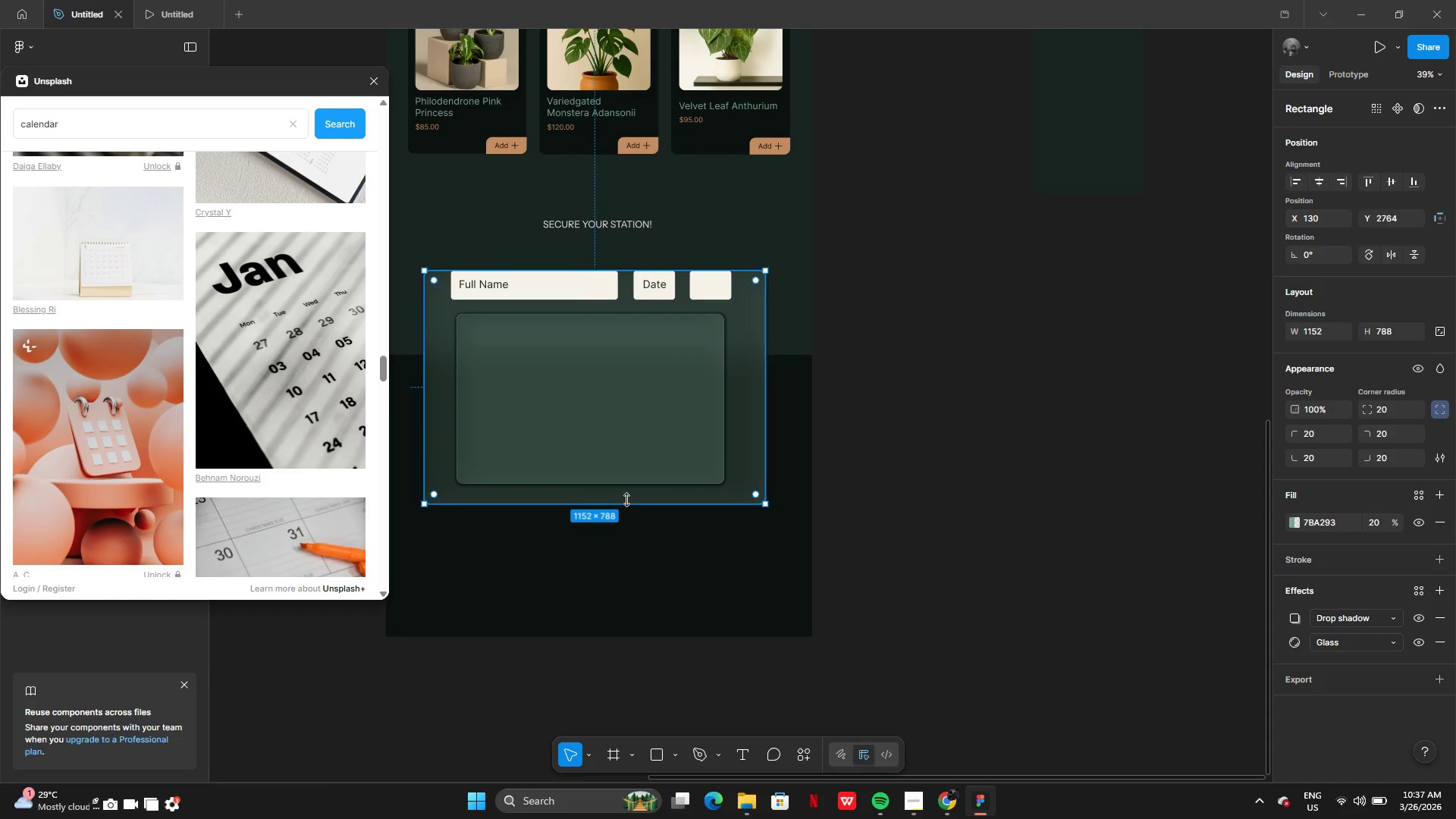 
left_click_drag(start_coordinate=[626, 500], to_coordinate=[623, 522])
 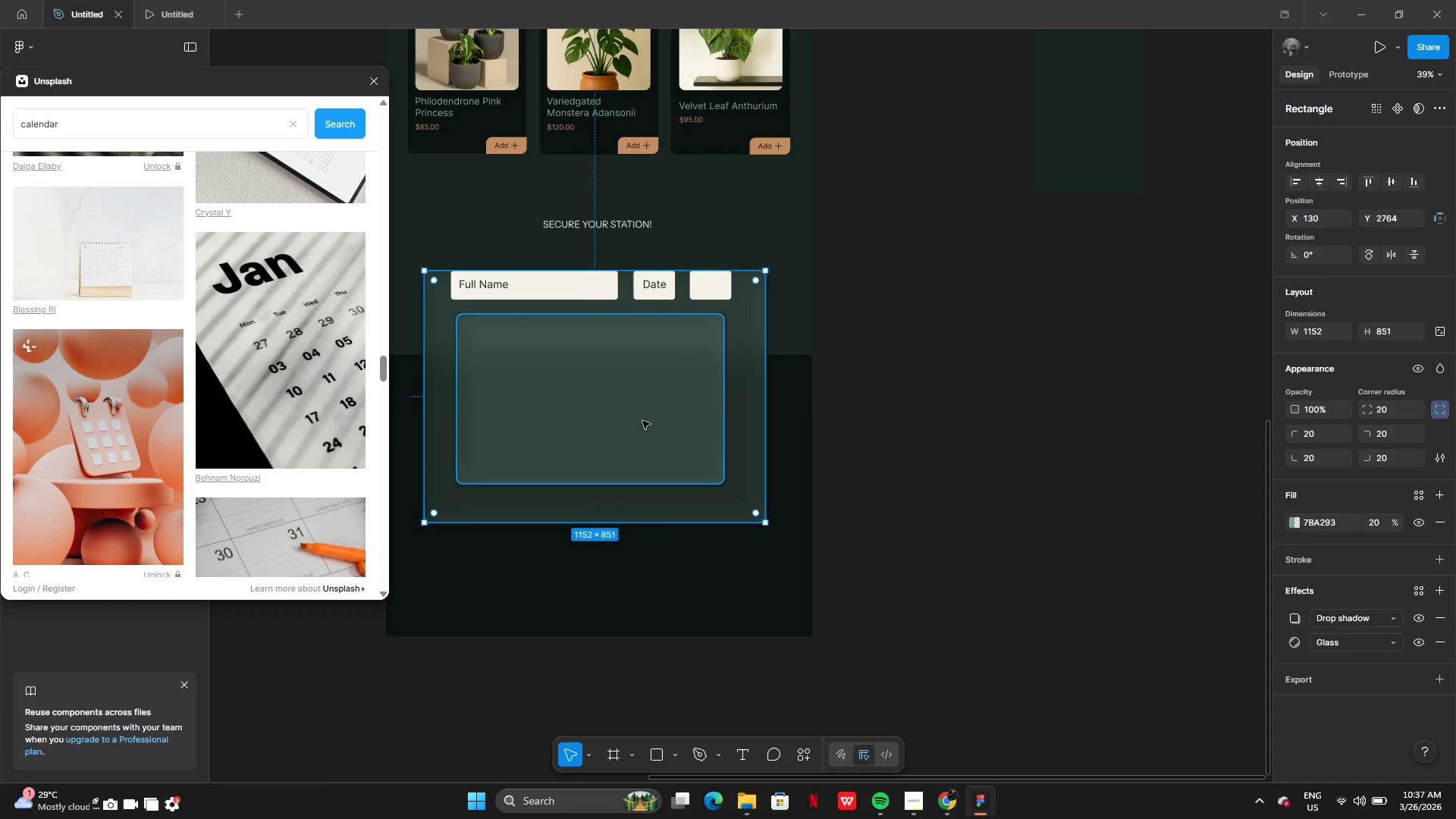 
left_click([642, 421])
 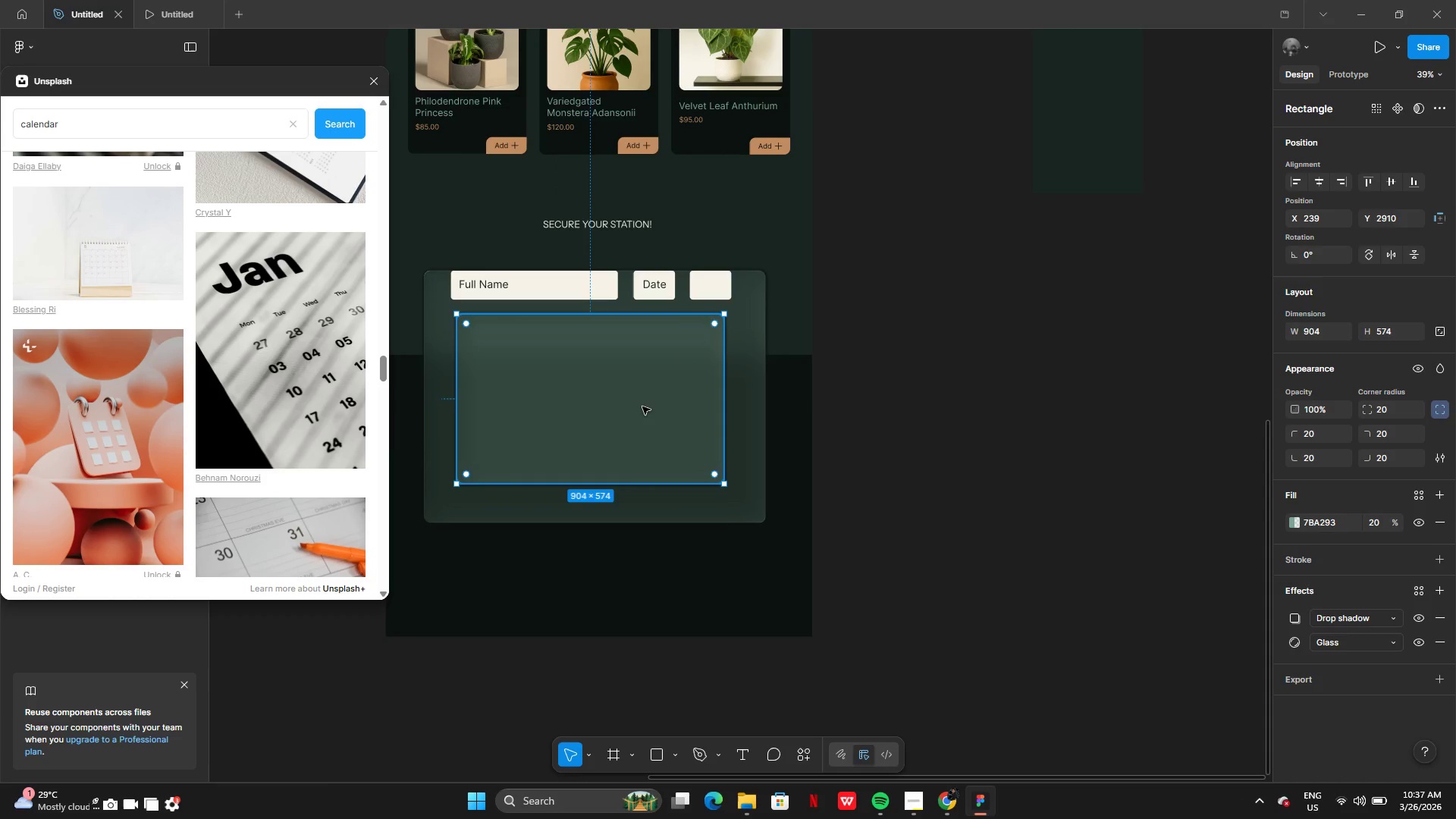 
left_click_drag(start_coordinate=[642, 406], to_coordinate=[640, 416])
 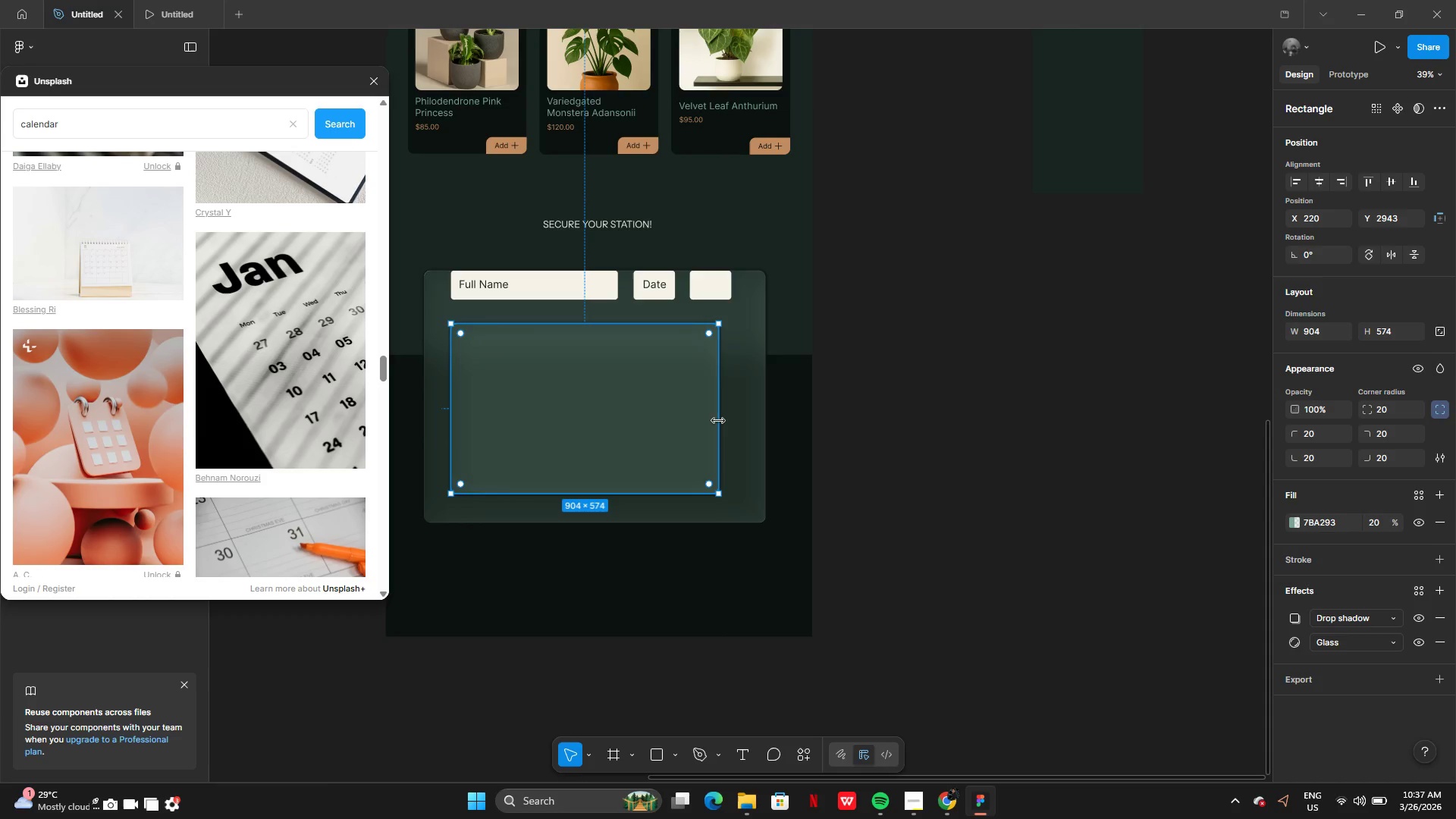 
left_click_drag(start_coordinate=[718, 421], to_coordinate=[725, 422])
 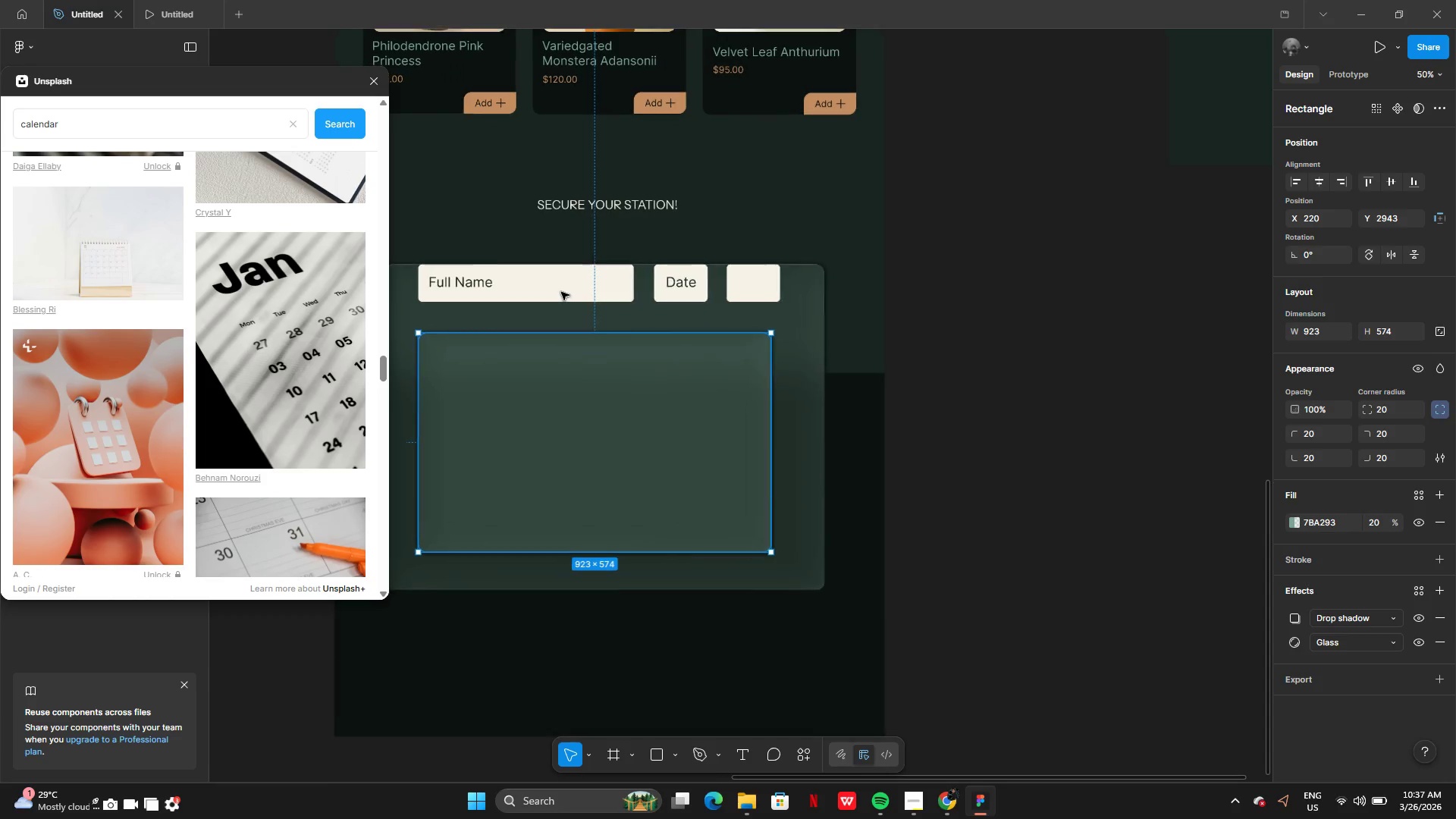 
left_click([557, 288])
 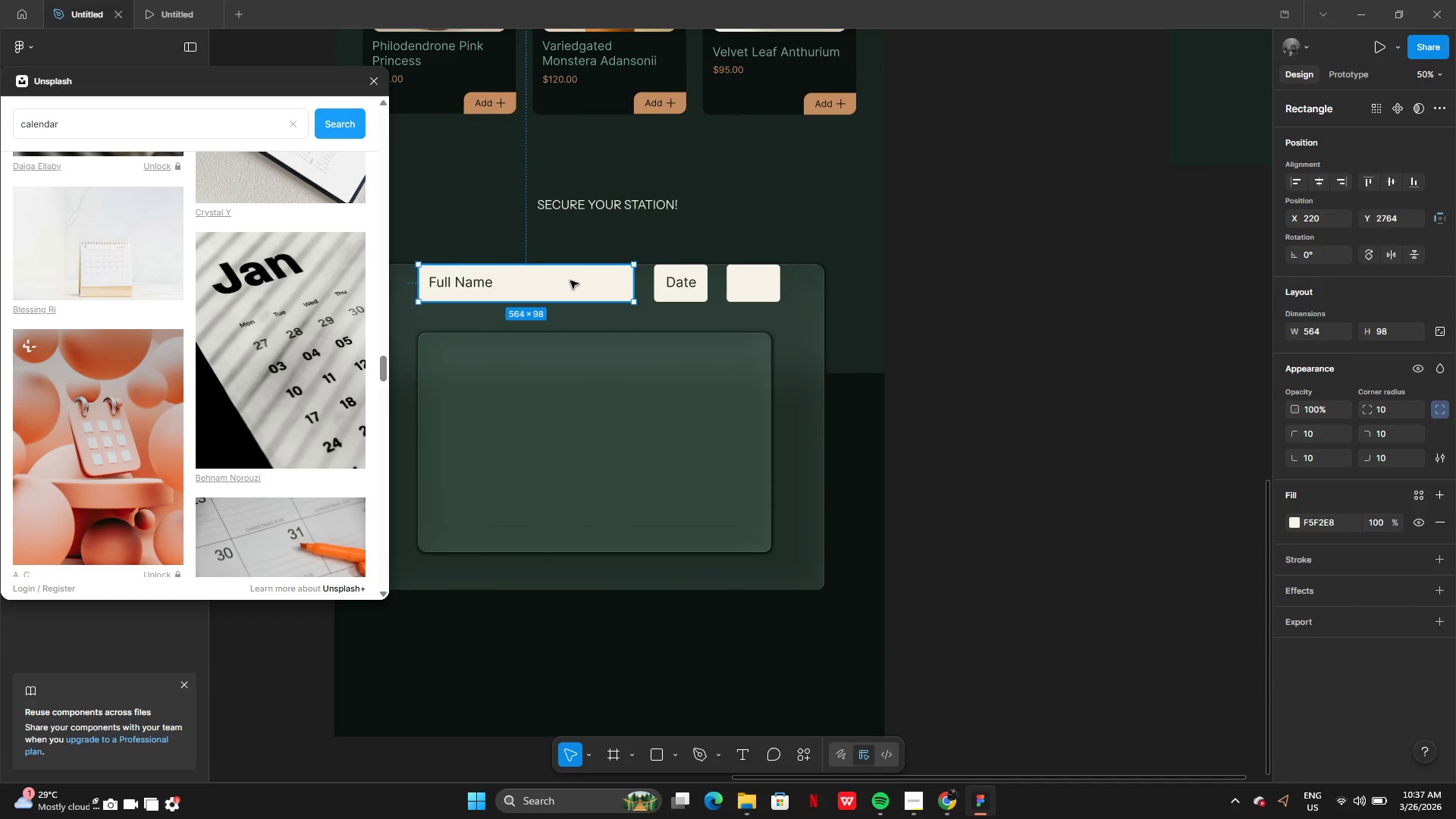 
left_click_drag(start_coordinate=[570, 281], to_coordinate=[573, 297])
 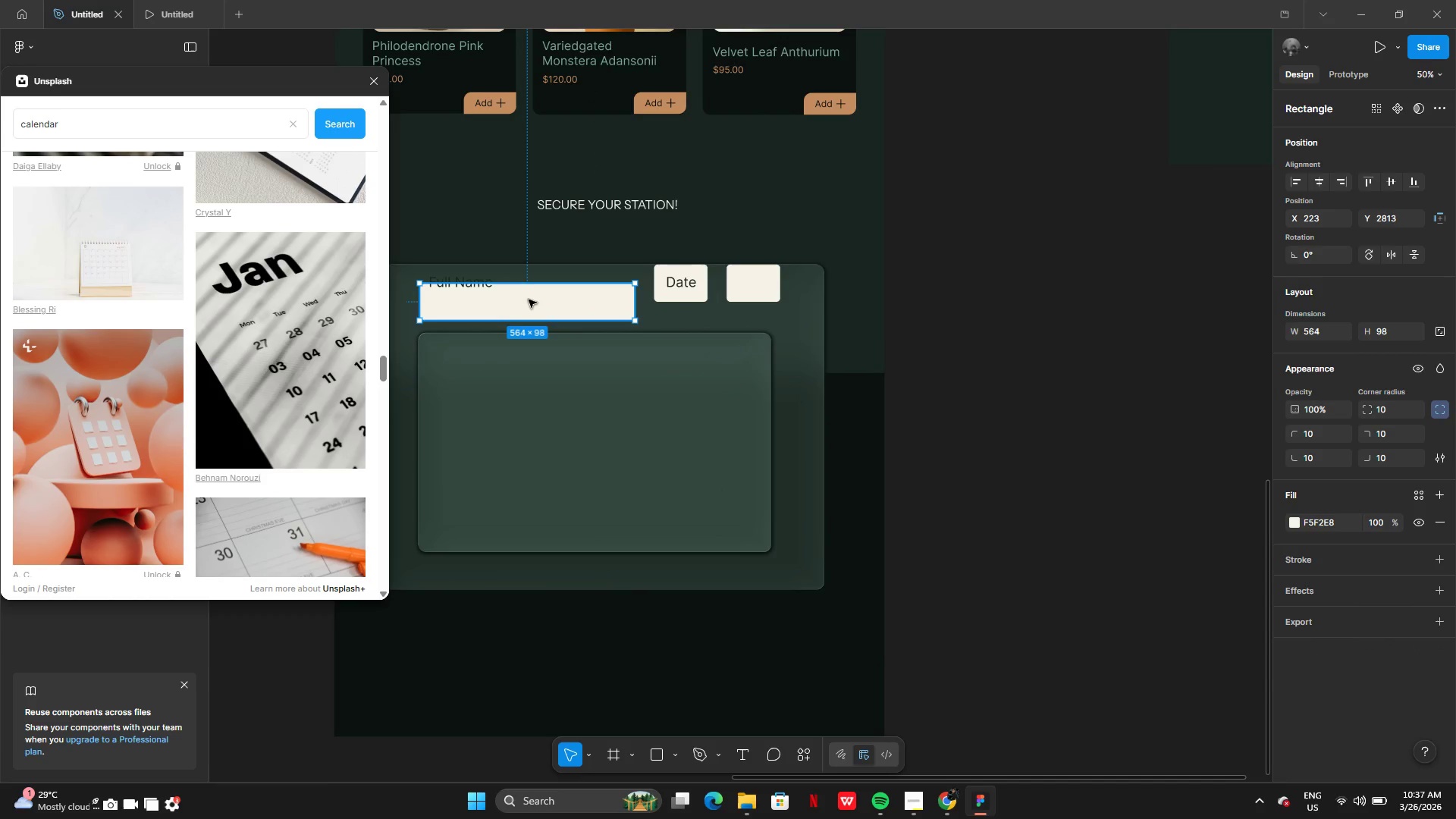 
key(Control+Z)
 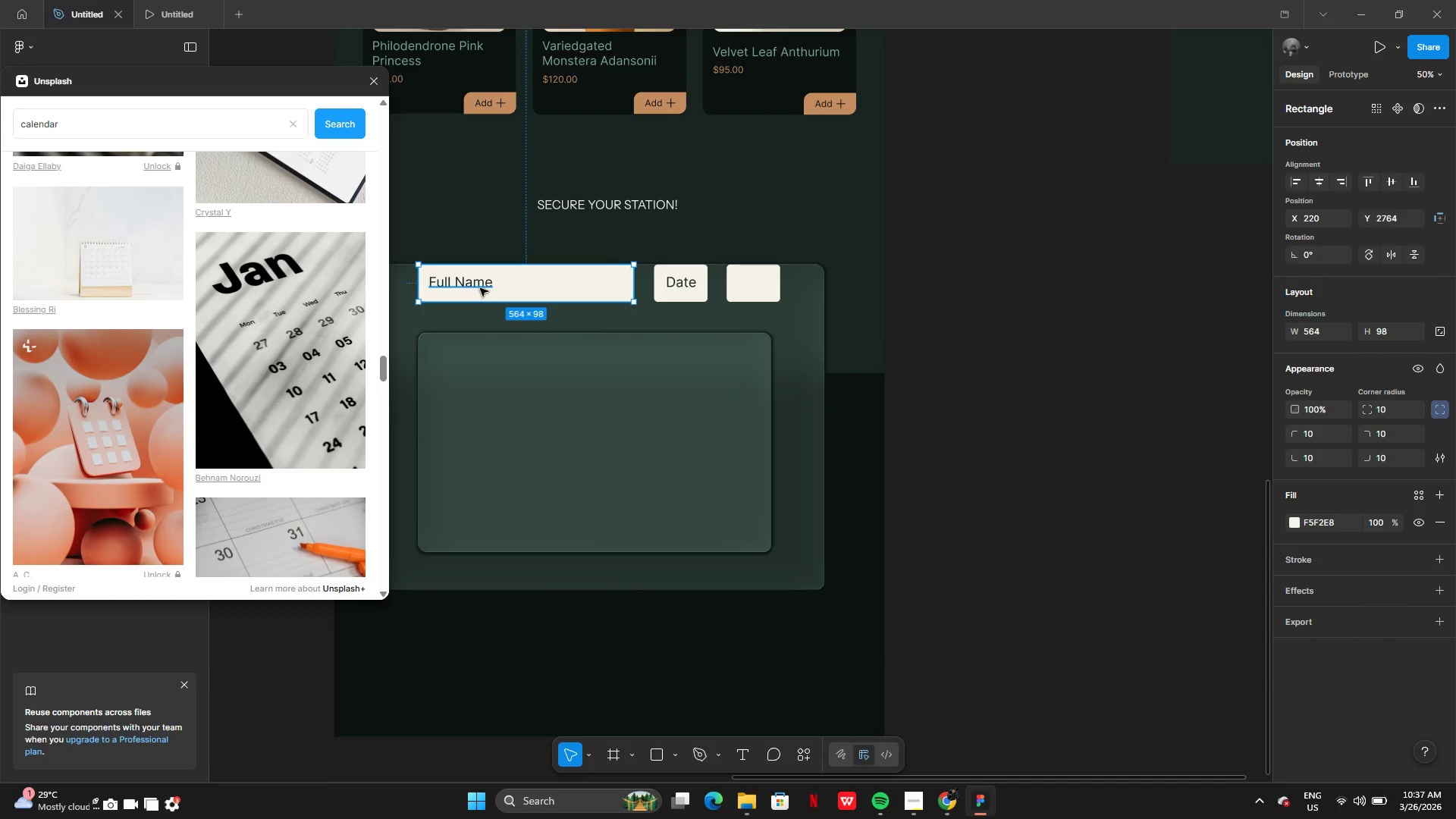 
hold_key(key=ShiftLeft, duration=0.48)
left_click([478, 287])
 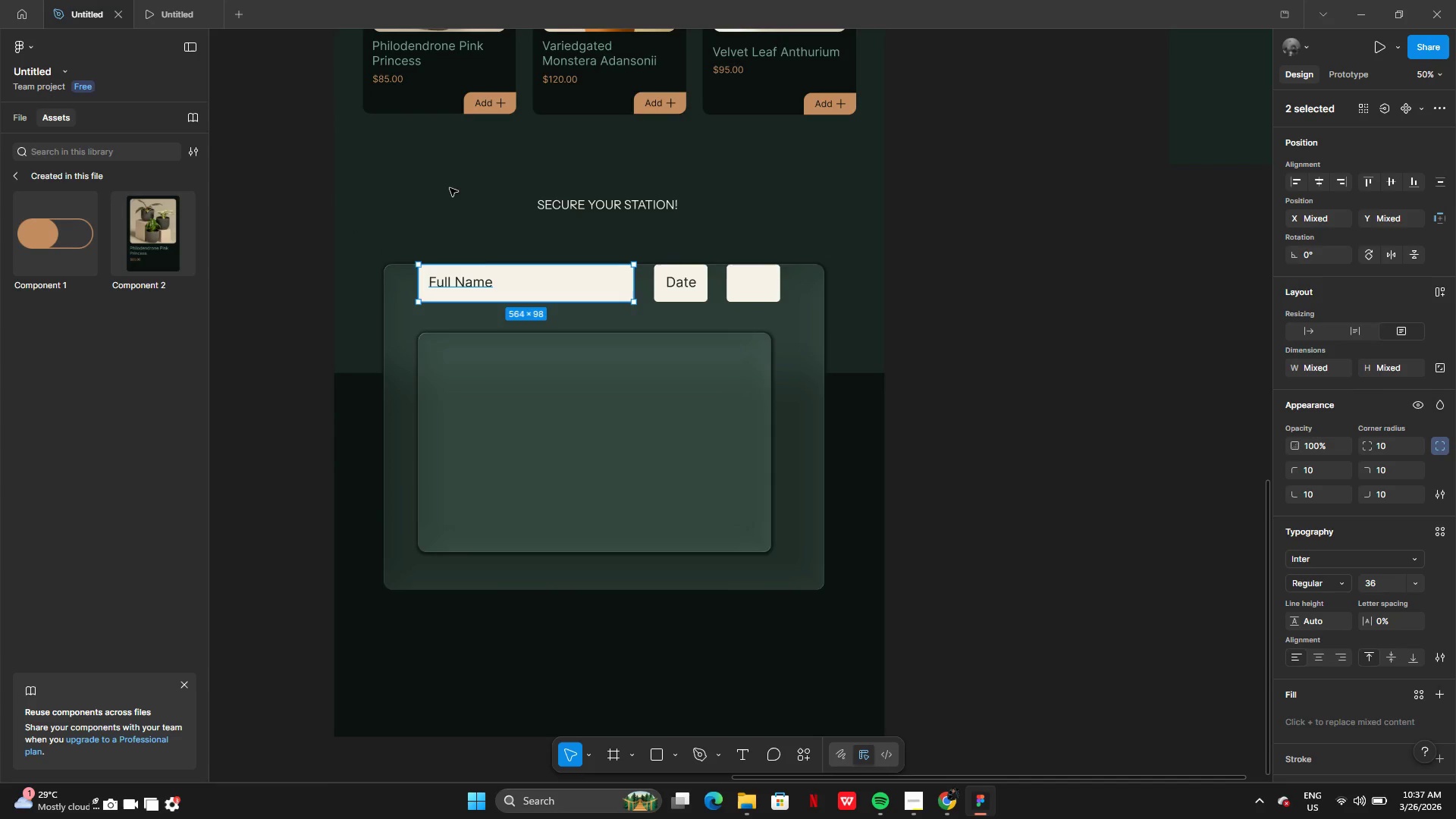 
left_click_drag(start_coordinate=[543, 284], to_coordinate=[542, 299])
 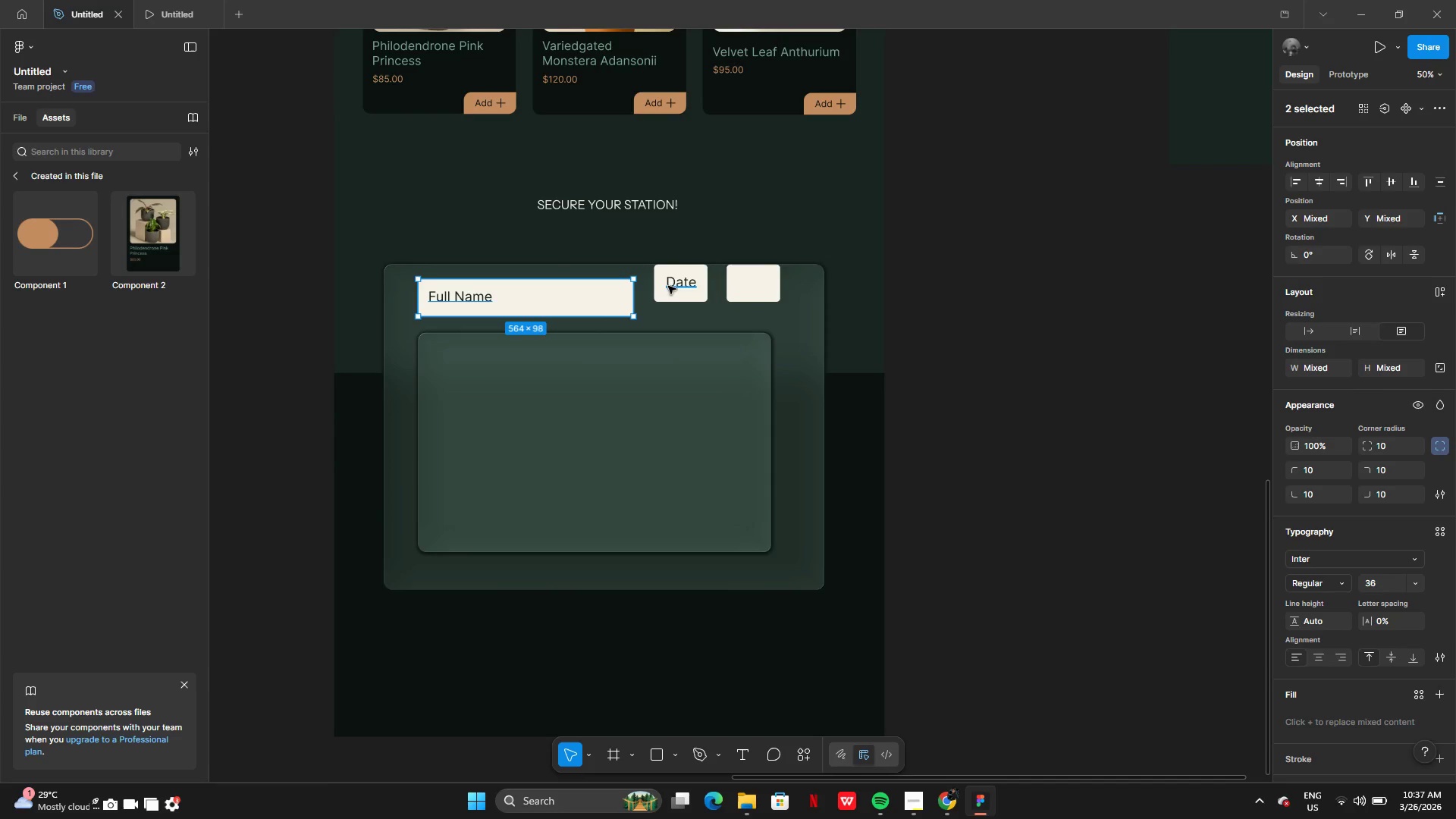 
left_click([668, 286])
 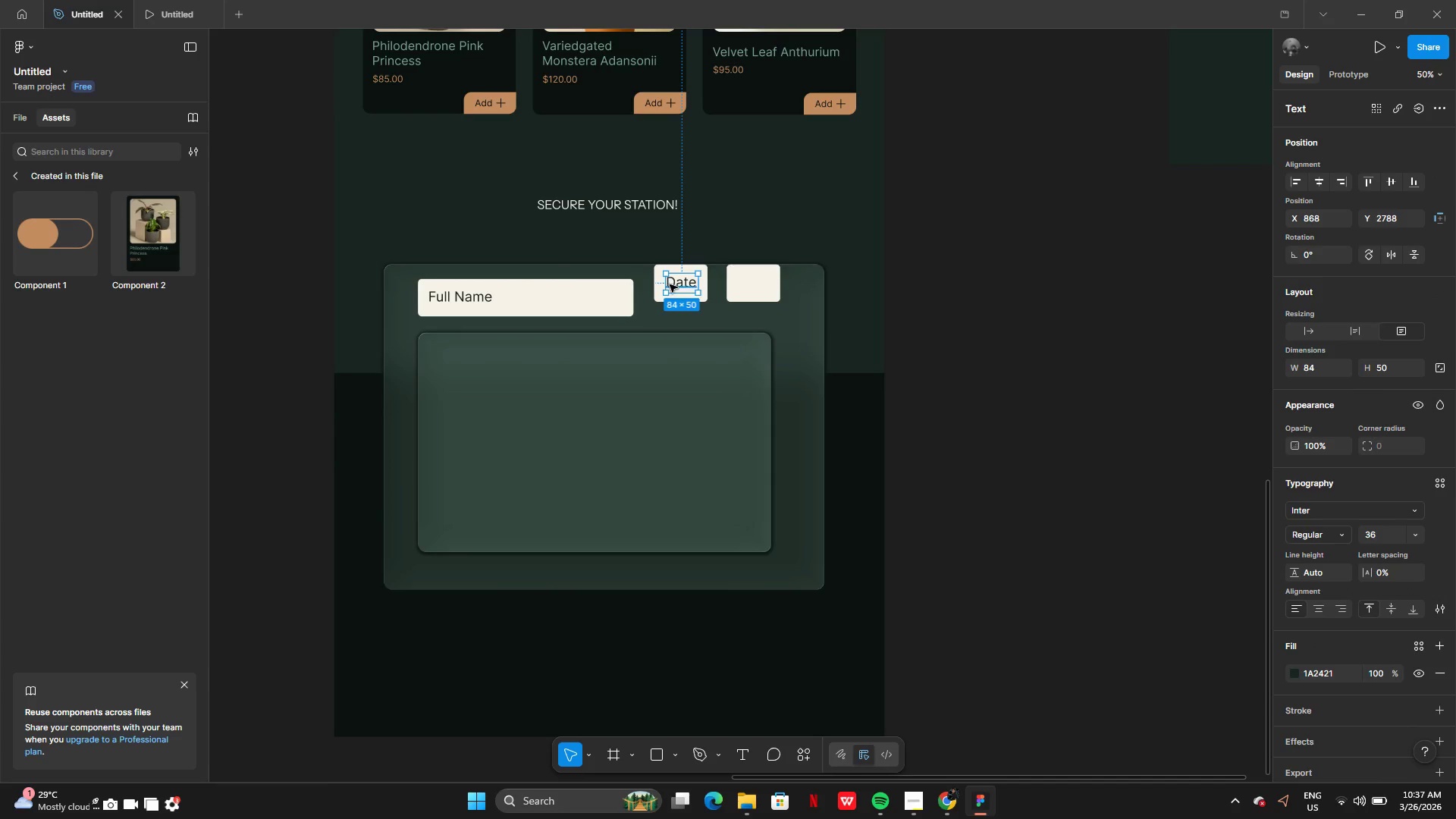 
key(Backspace)
 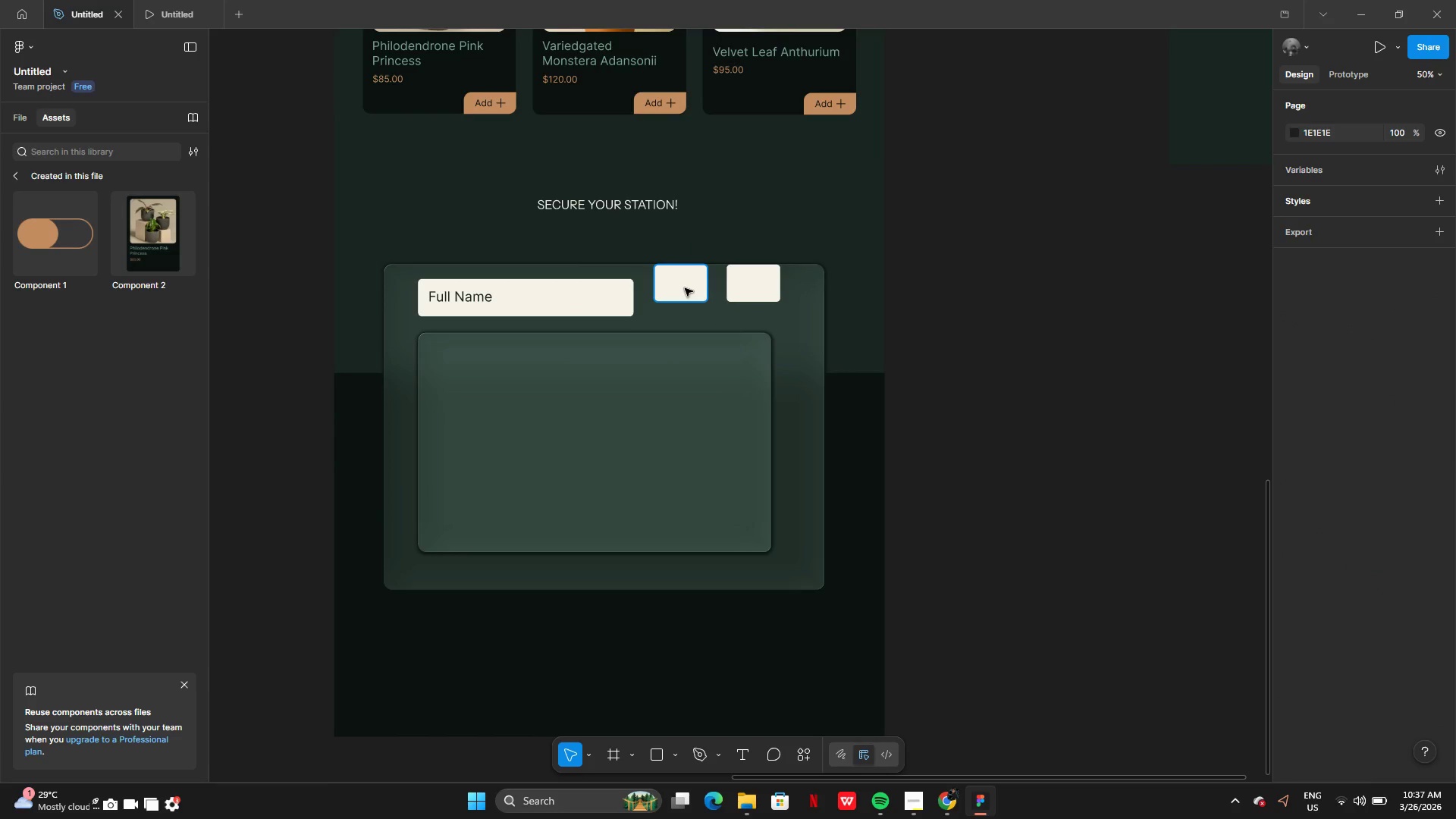 
left_click([685, 288])
 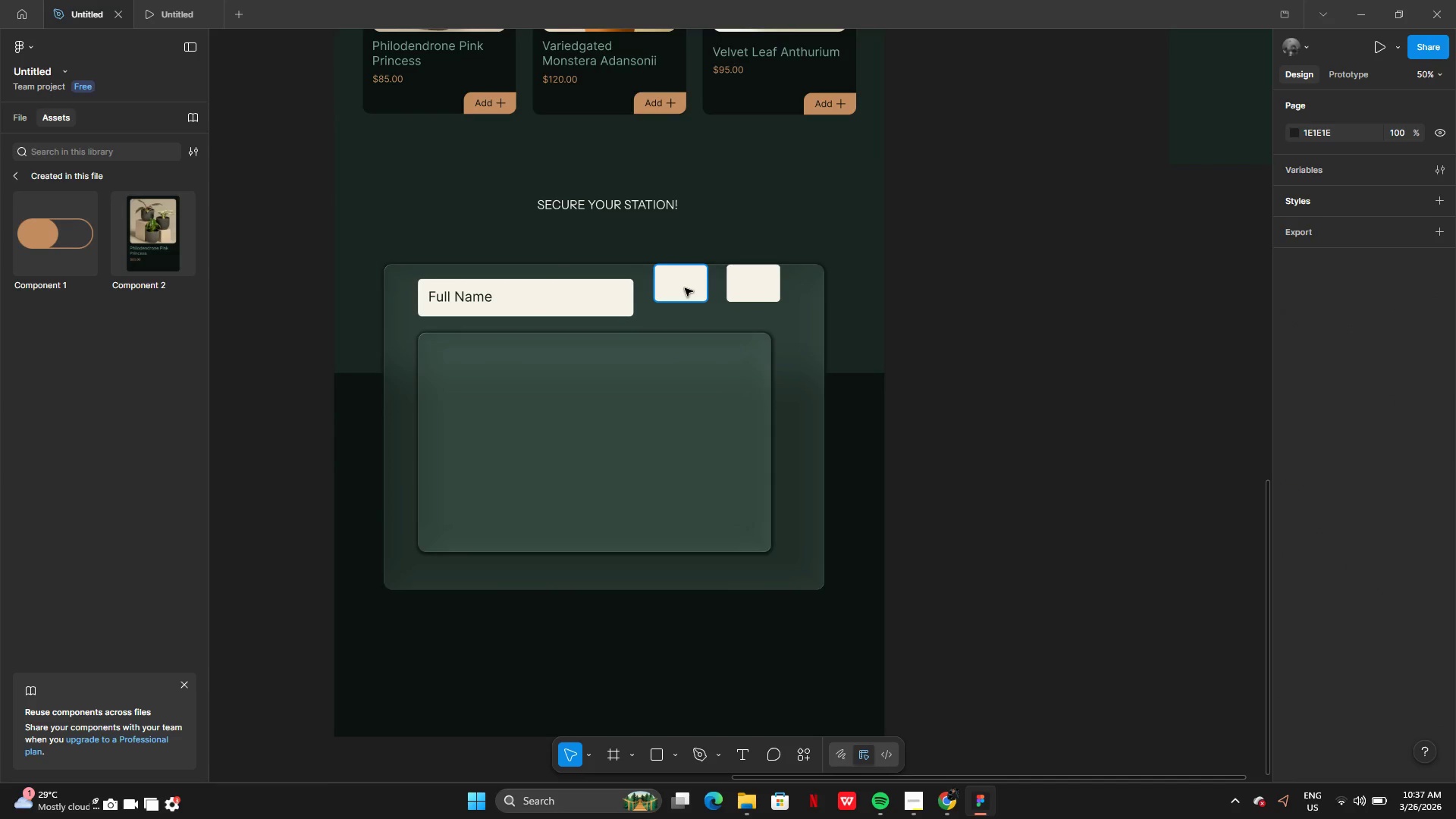 
key(Backspace)
 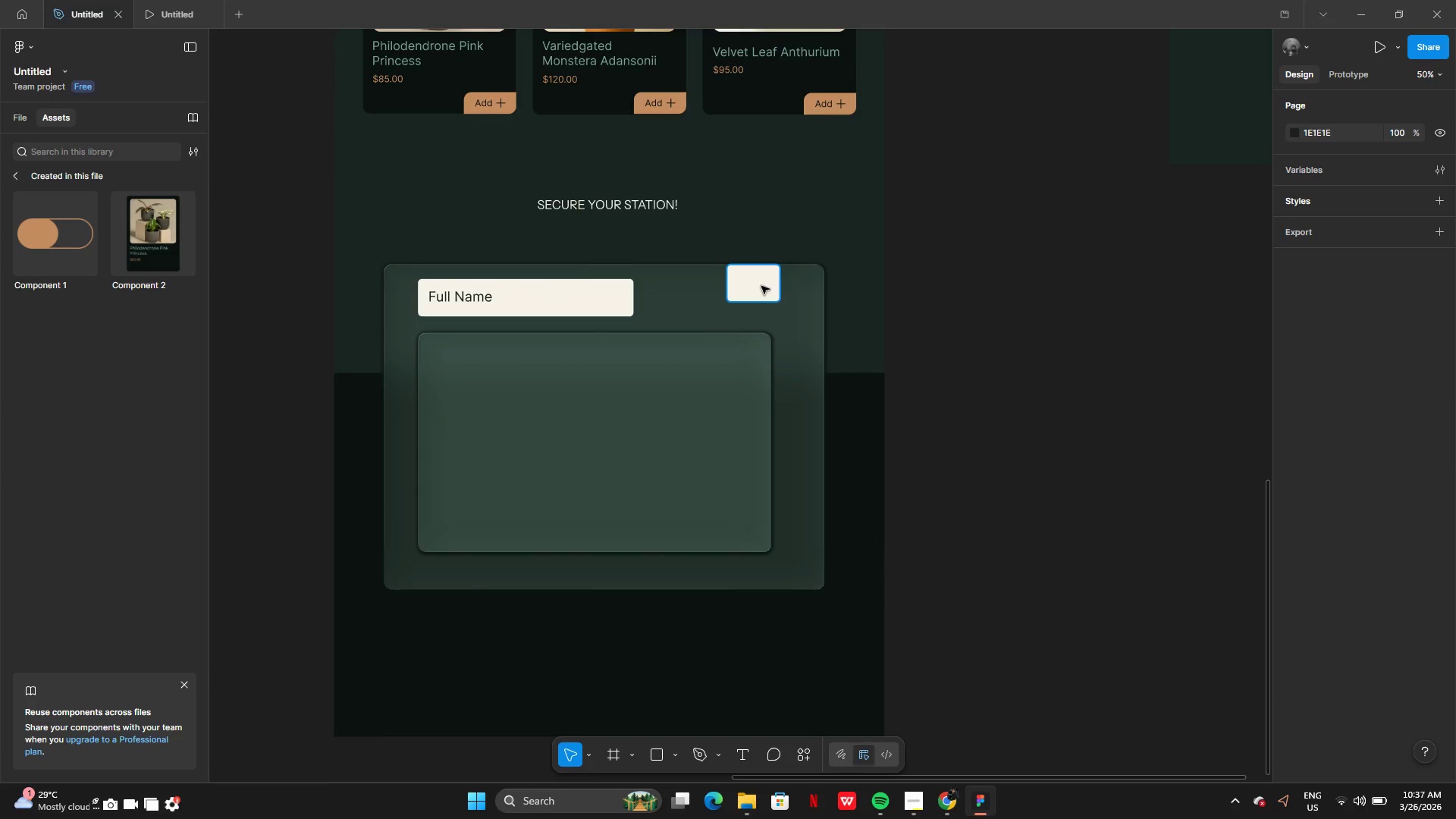 
left_click([761, 286])
 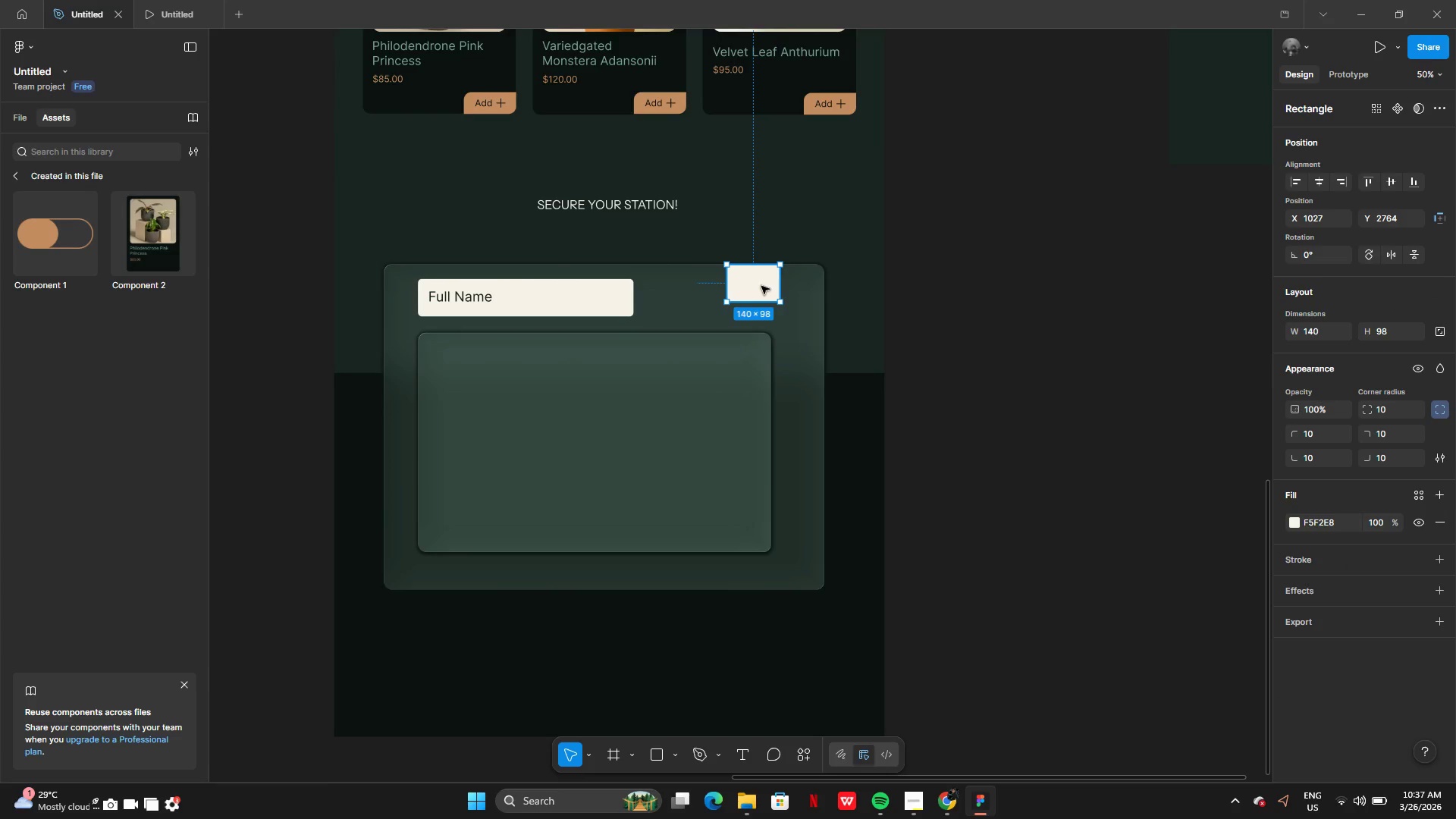 
left_click_drag(start_coordinate=[761, 285], to_coordinate=[752, 298])
 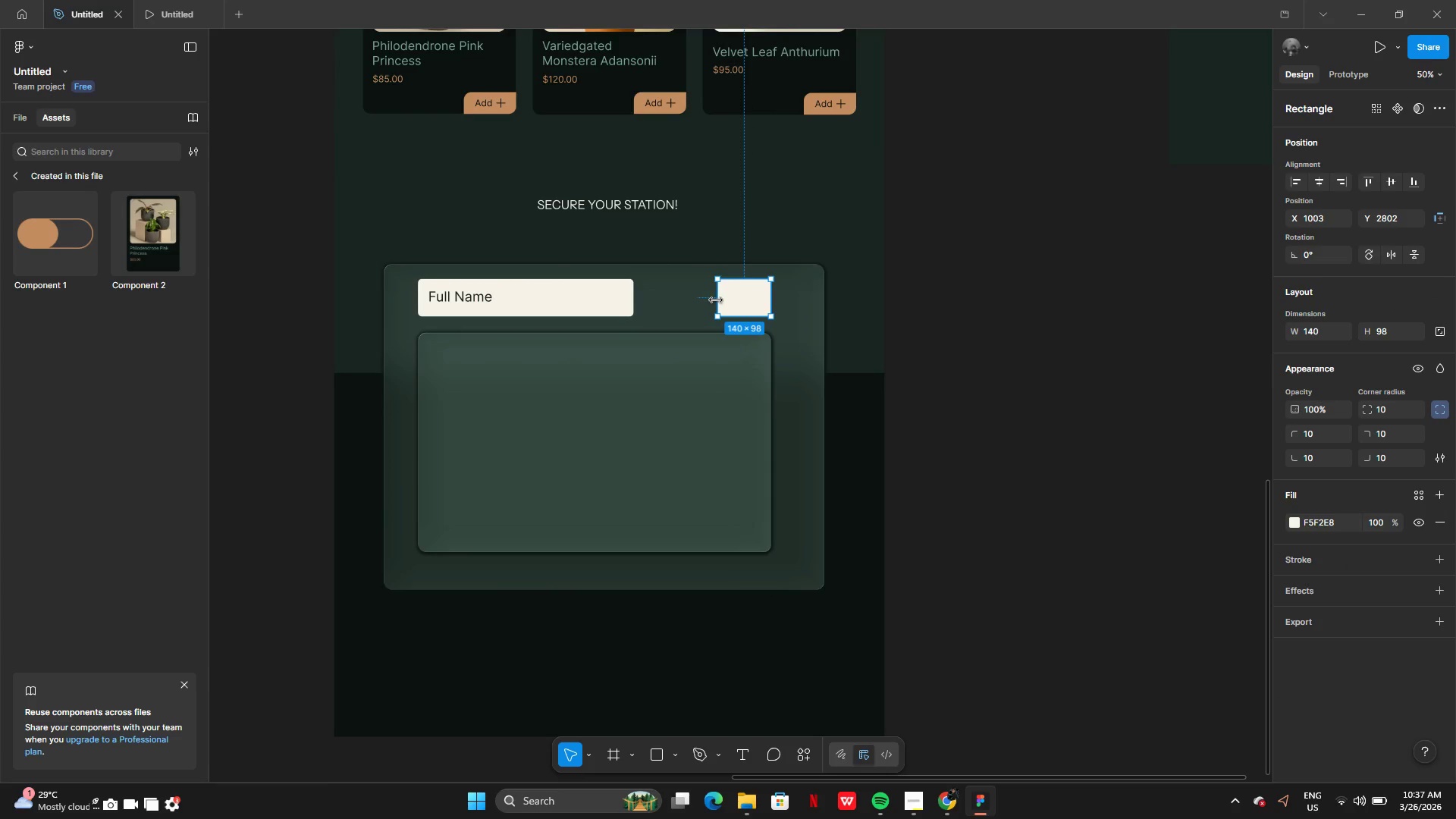 
left_click_drag(start_coordinate=[716, 300], to_coordinate=[662, 297])
 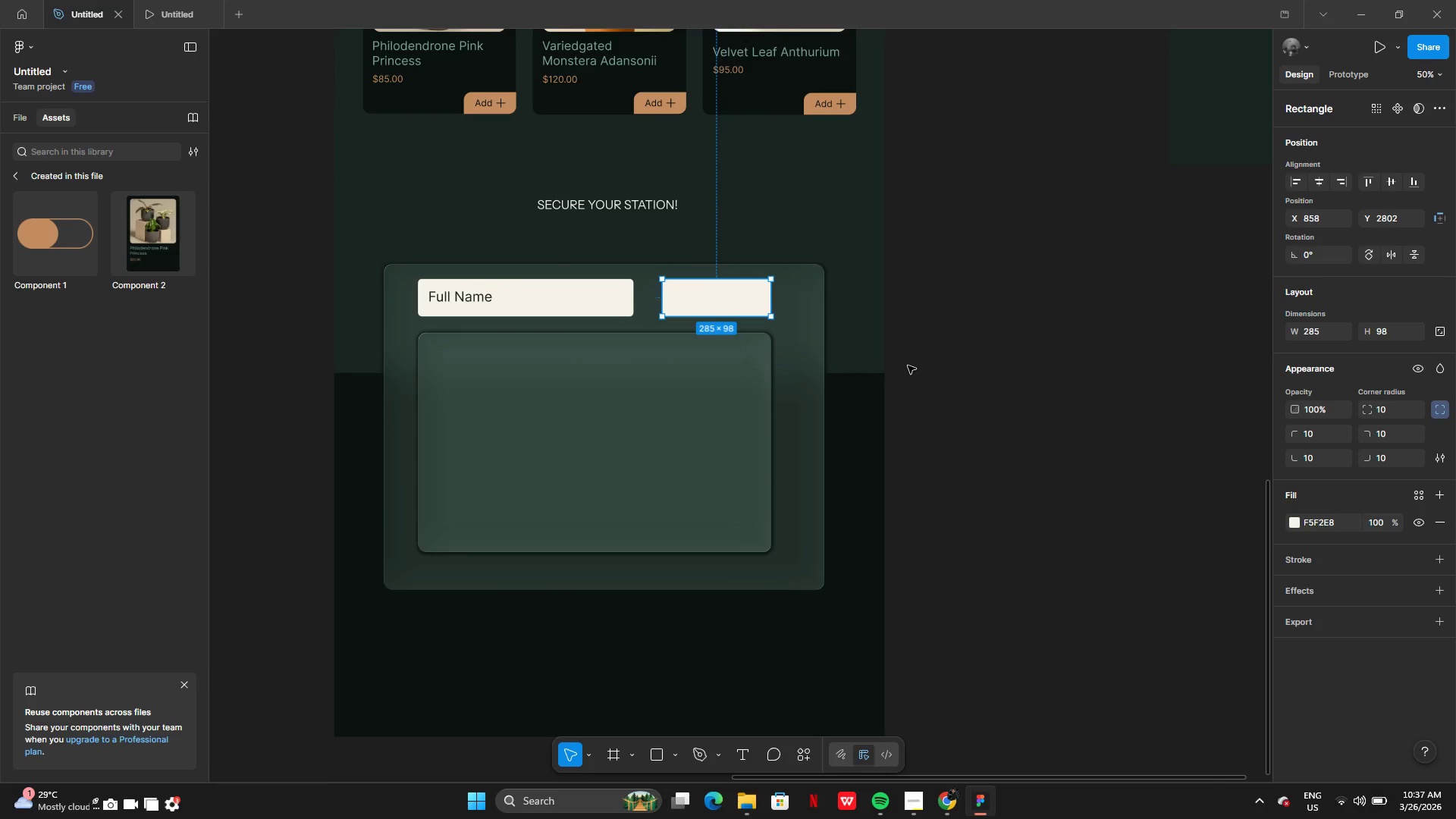 
left_click([908, 366])
 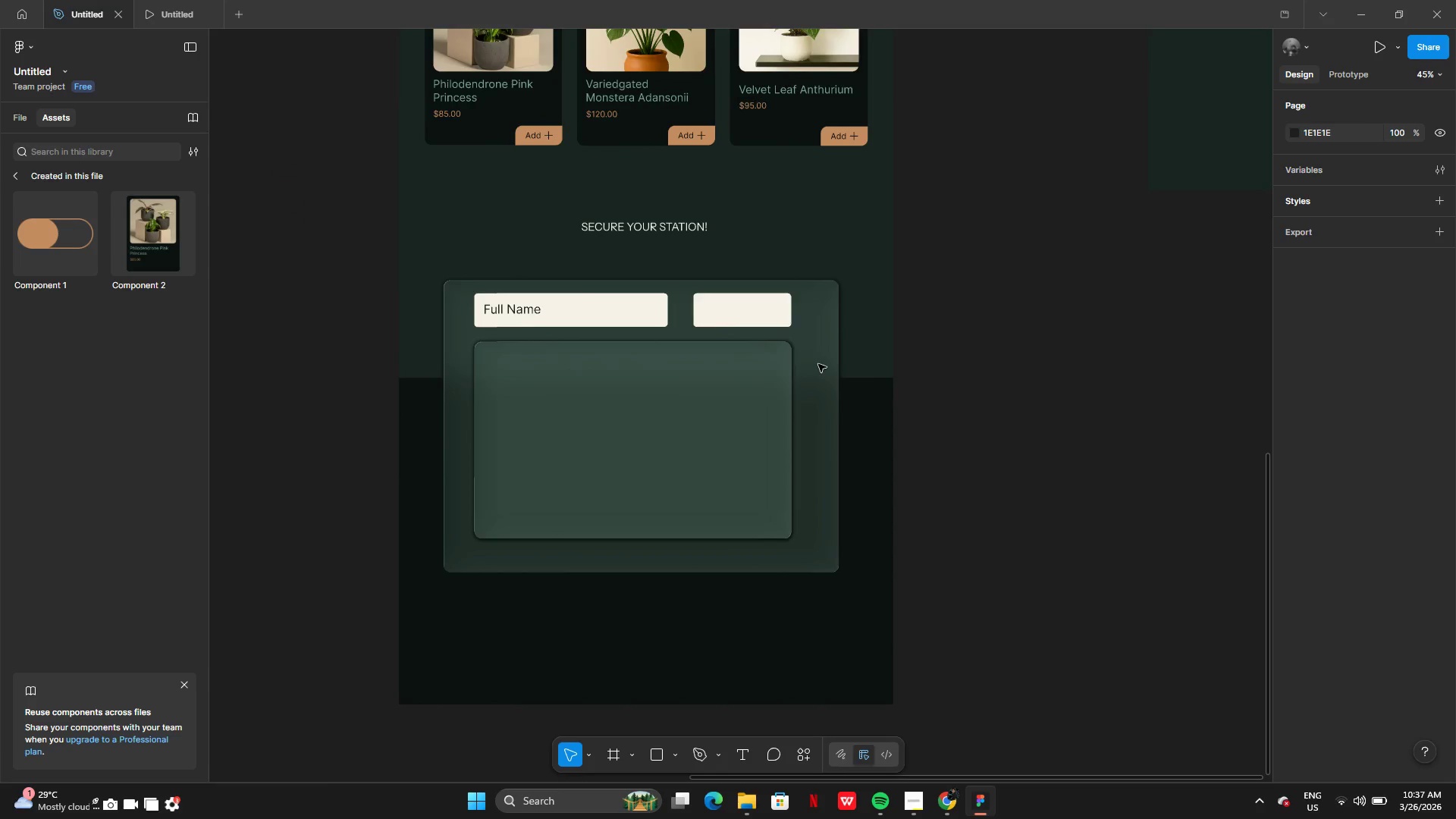 
left_click([779, 350])
 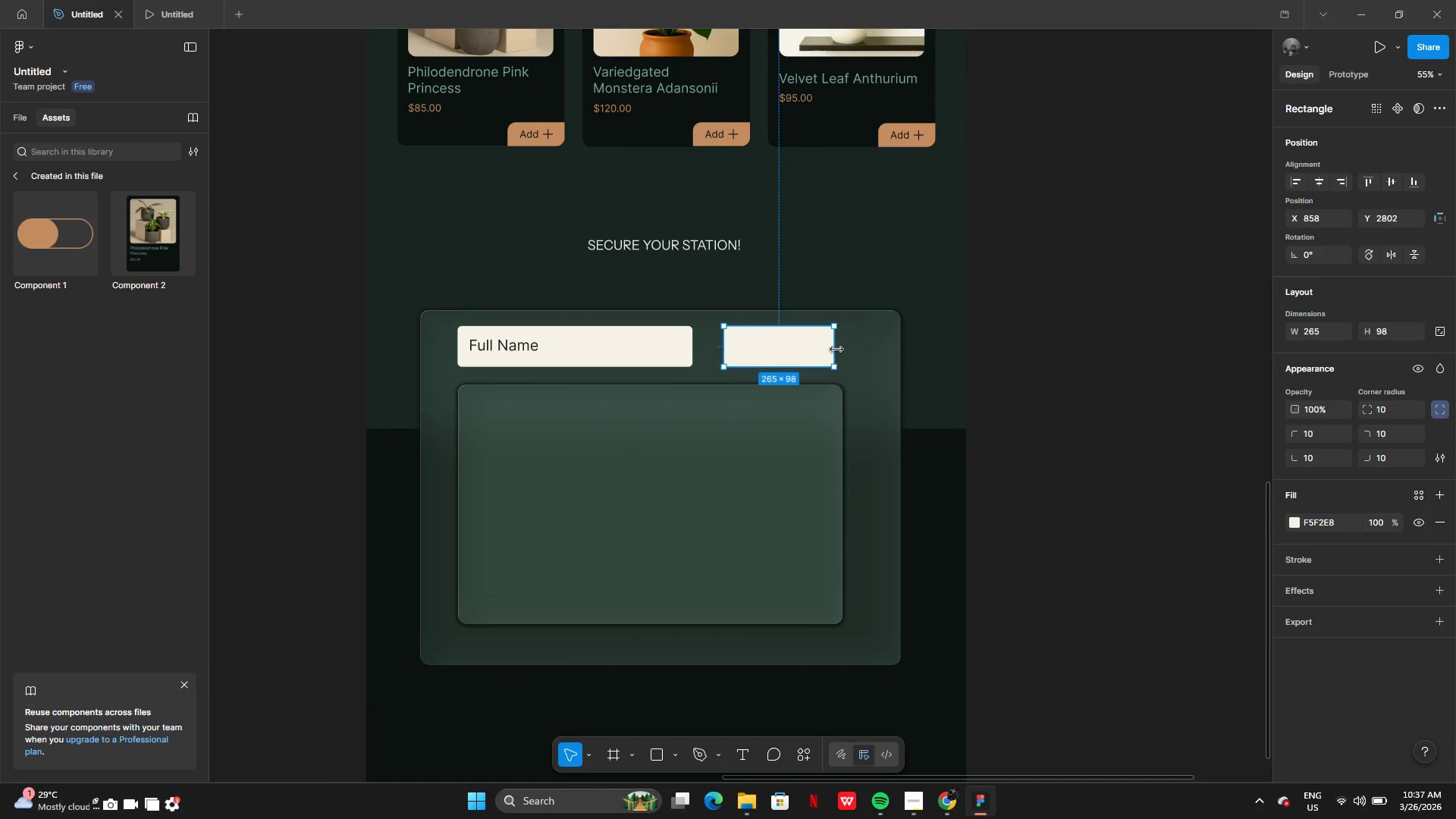 
left_click([673, 346])
 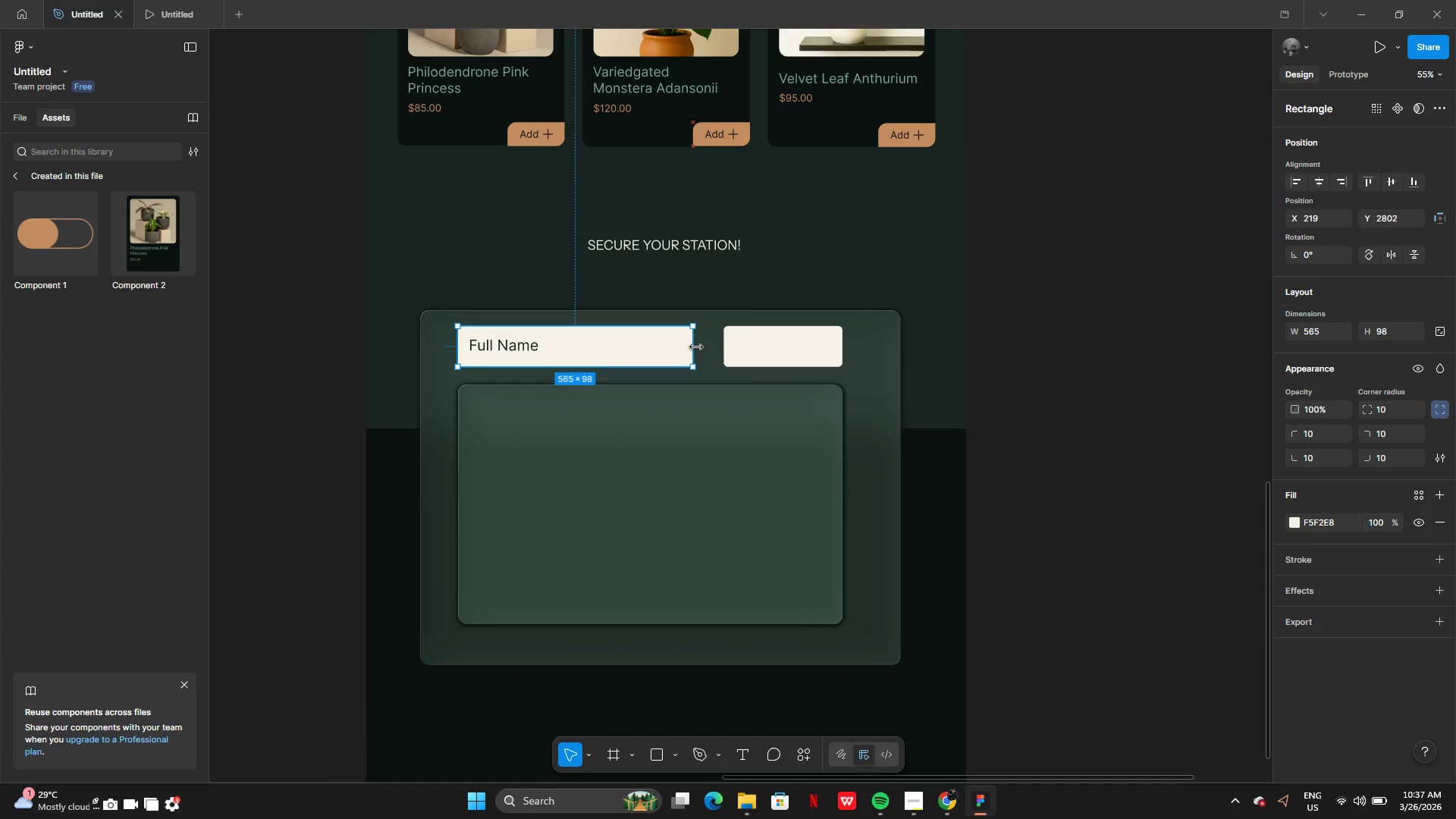 
left_click([1043, 428])
 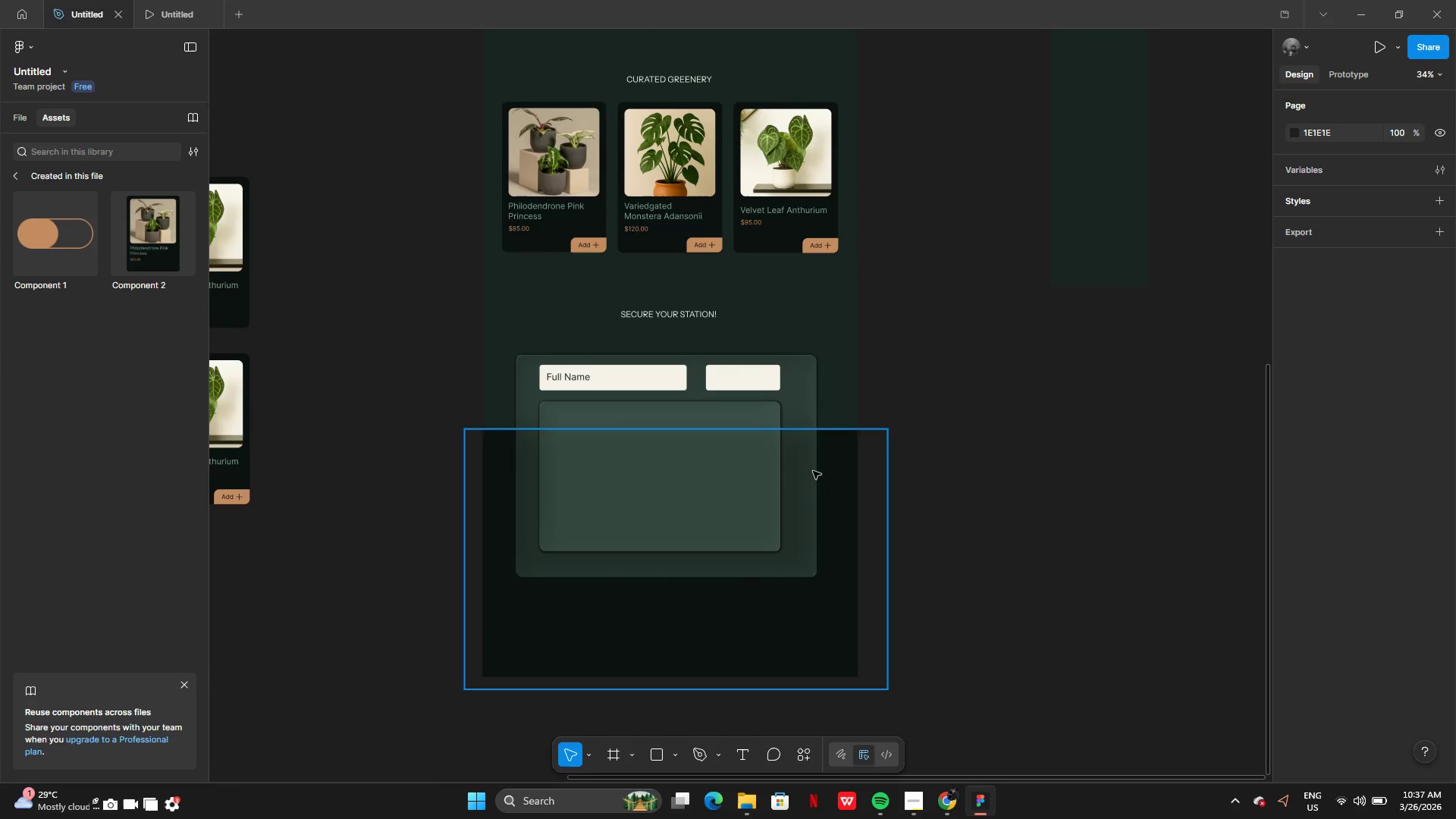 
left_click([682, 475])
 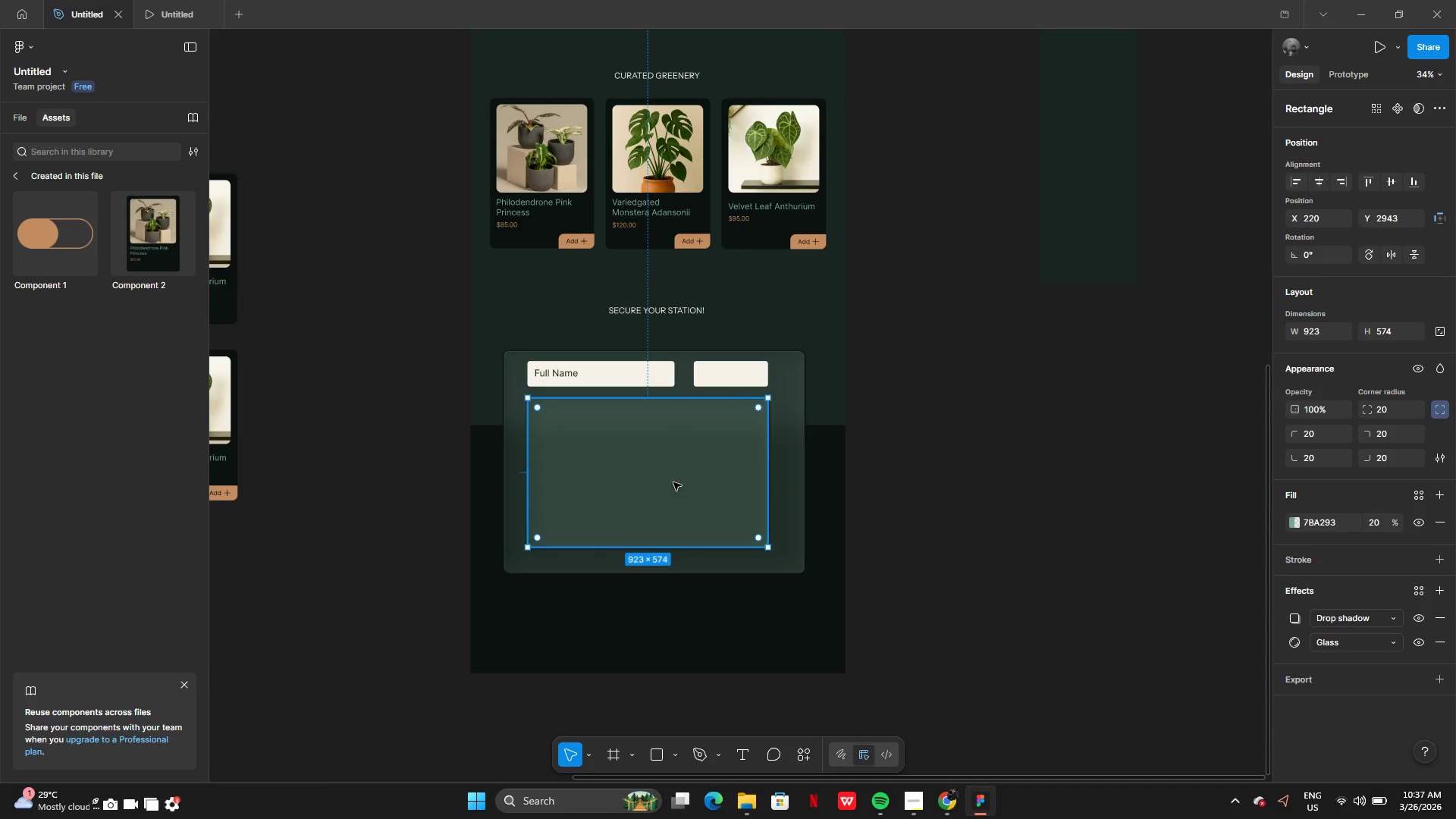 
left_click_drag(start_coordinate=[673, 482], to_coordinate=[1046, 491])
 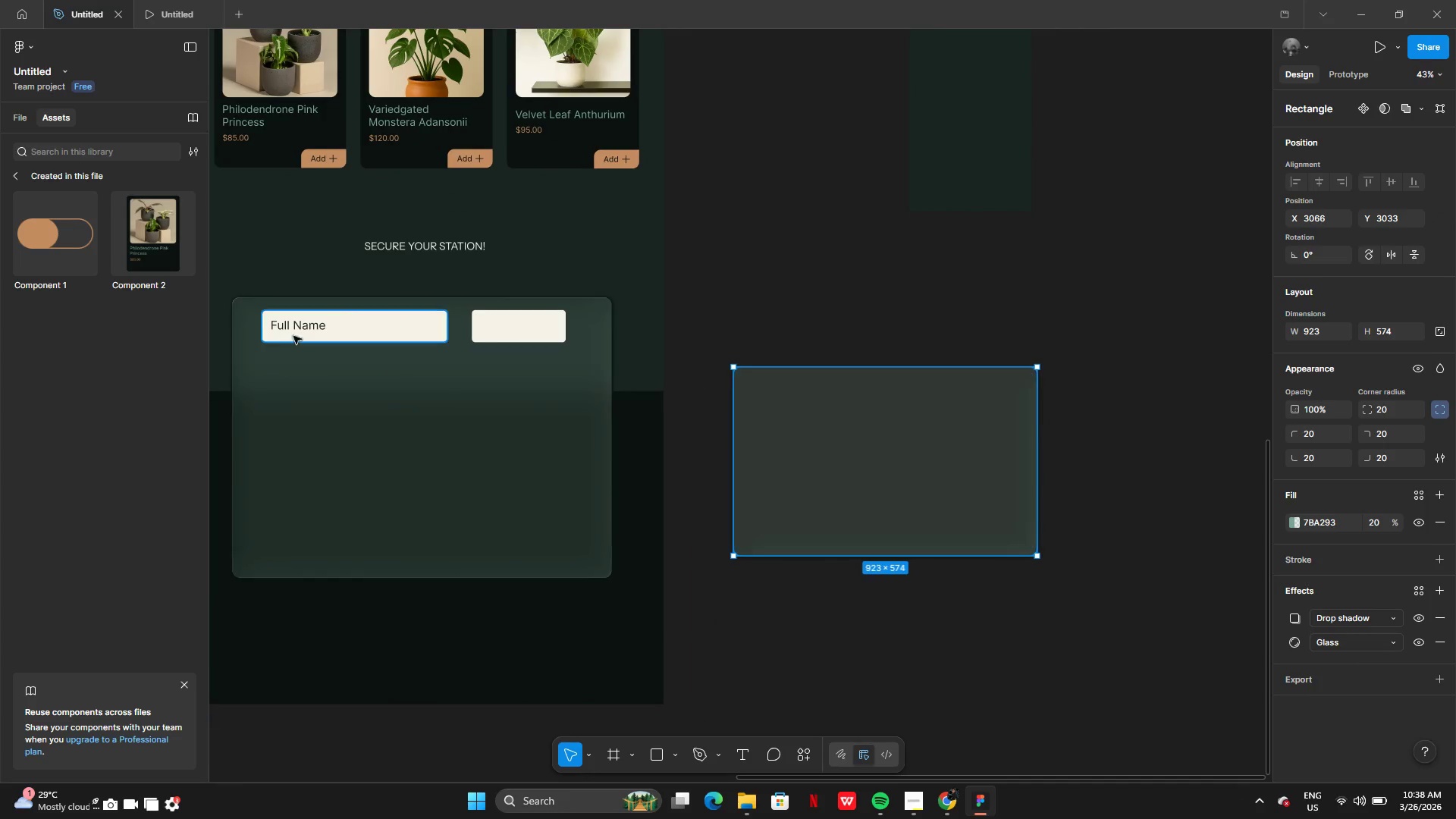 
left_click([283, 322])
 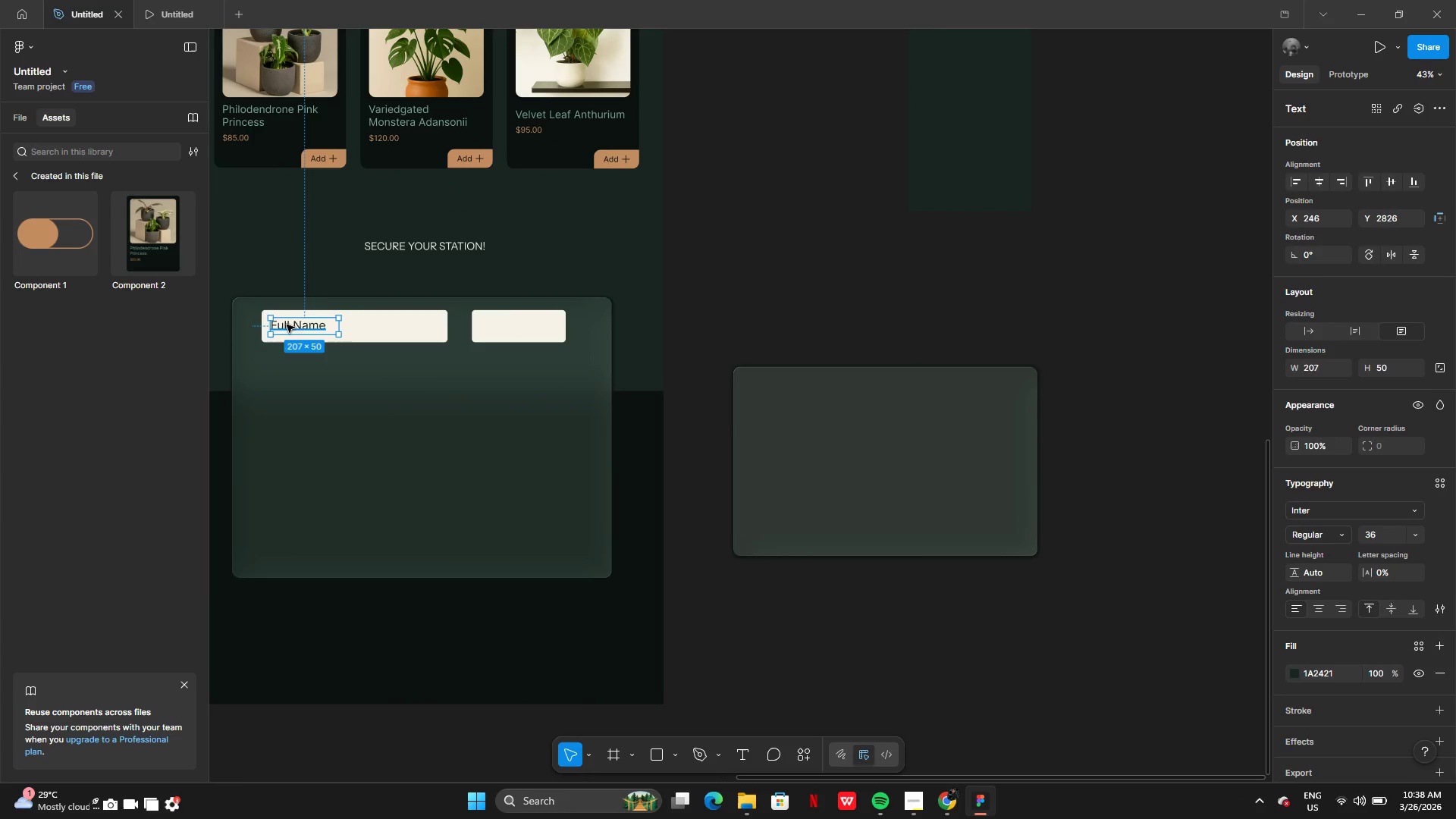 
hold_key(key=AltLeft, duration=0.47)
left_click_drag(start_coordinate=[290, 326], to_coordinate=[315, 376])
 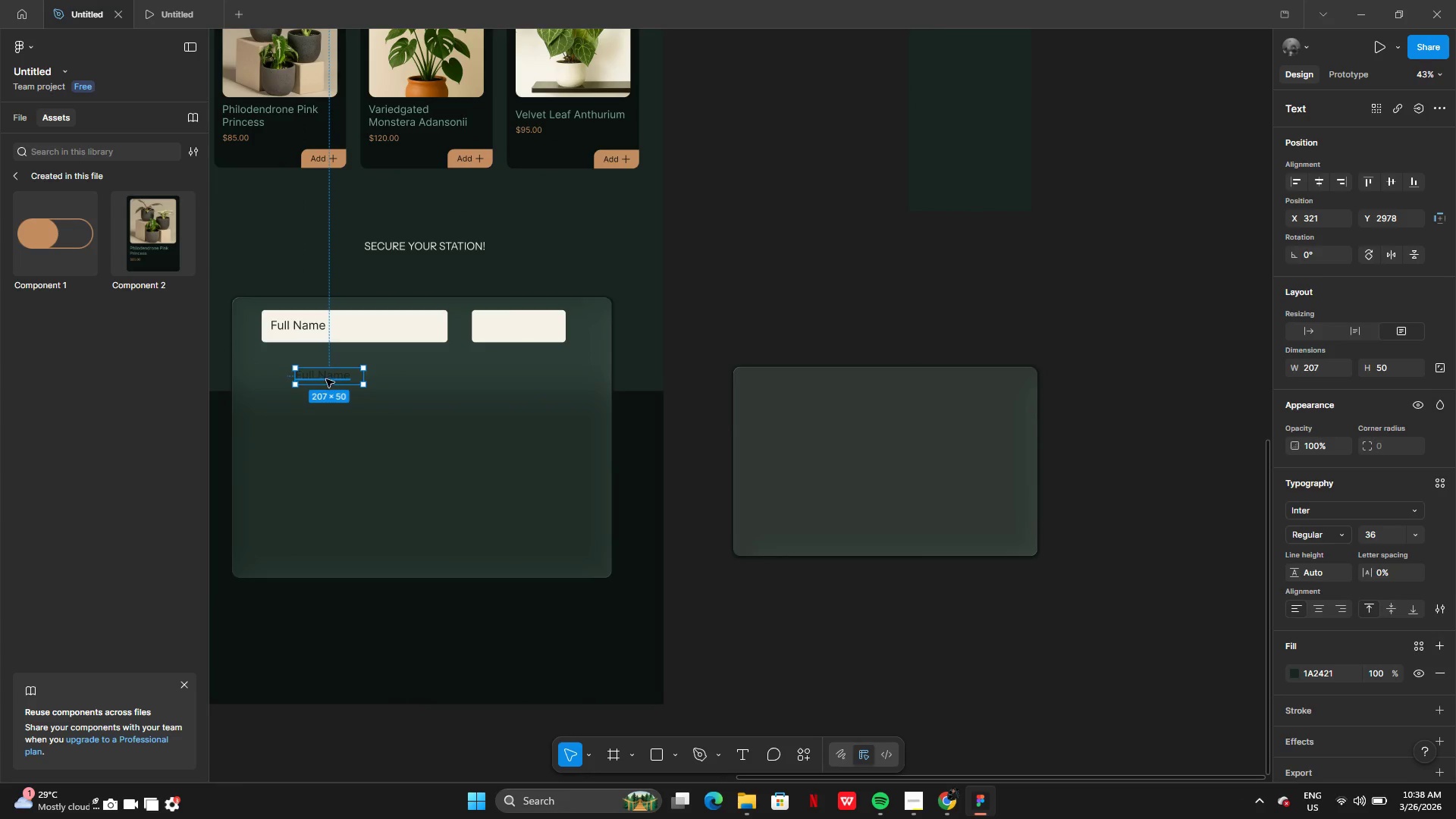 
left_click_drag(start_coordinate=[326, 378], to_coordinate=[892, 392])
 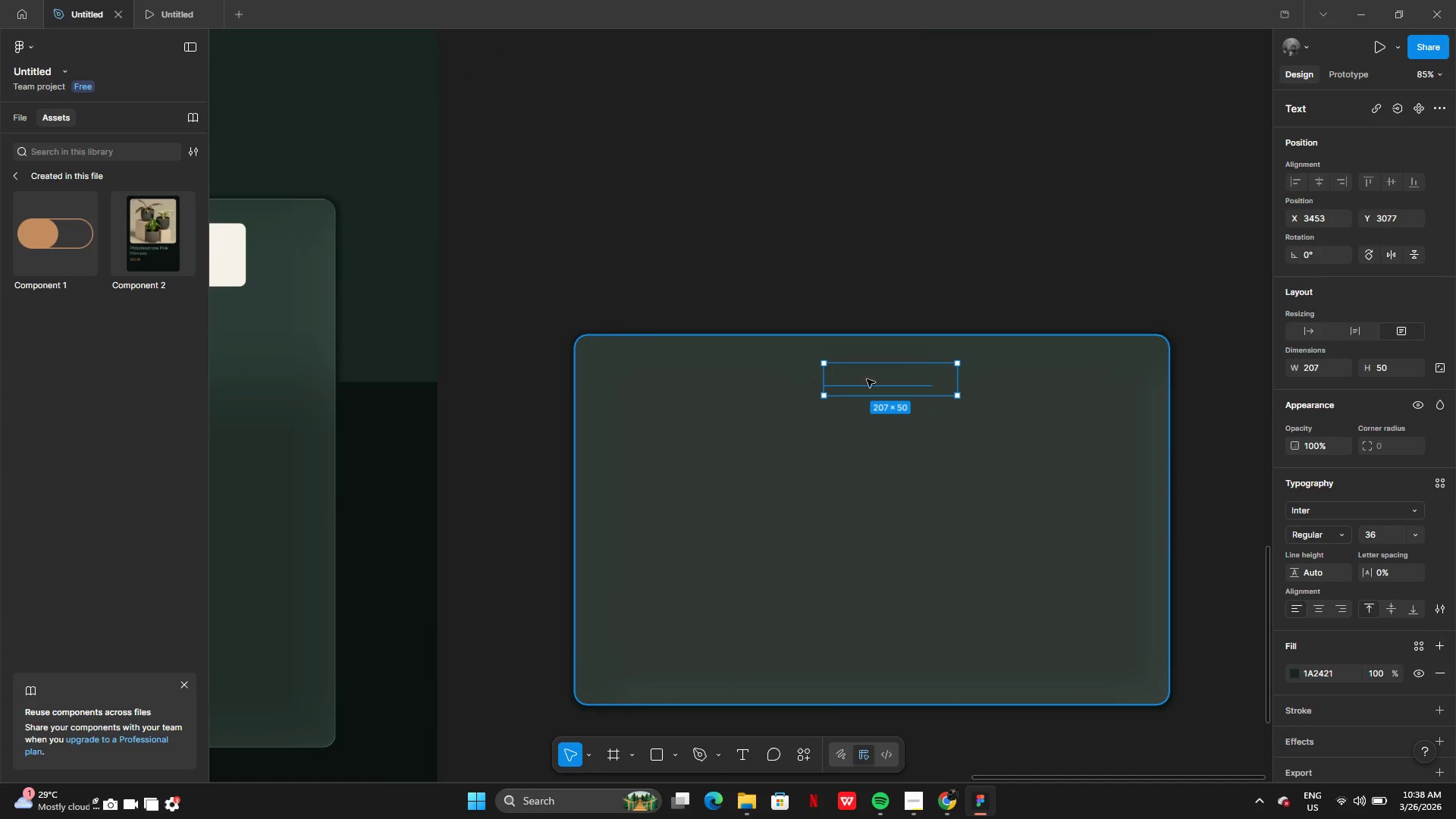 
right_click([894, 426])
 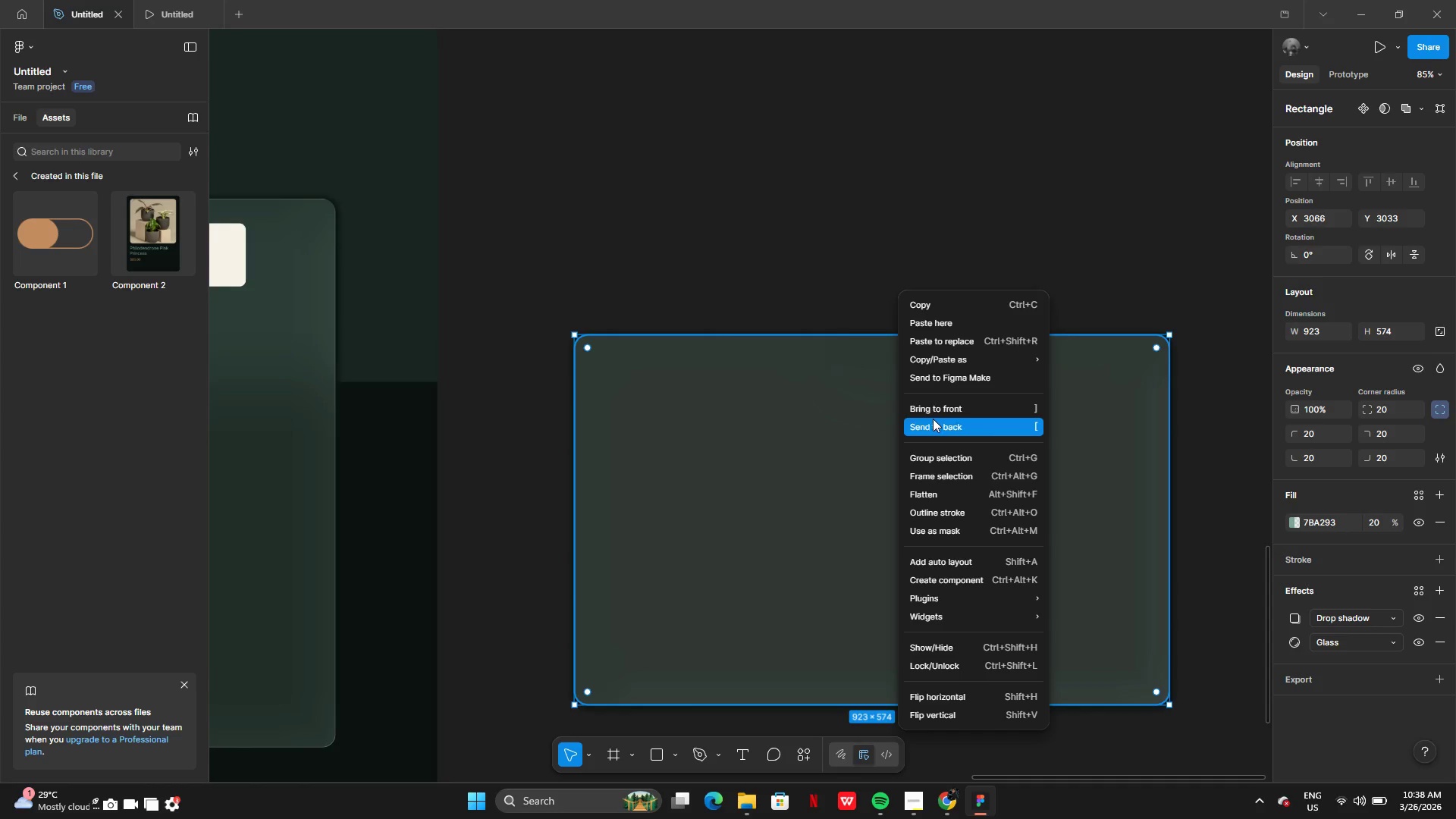 
left_click([929, 410])
 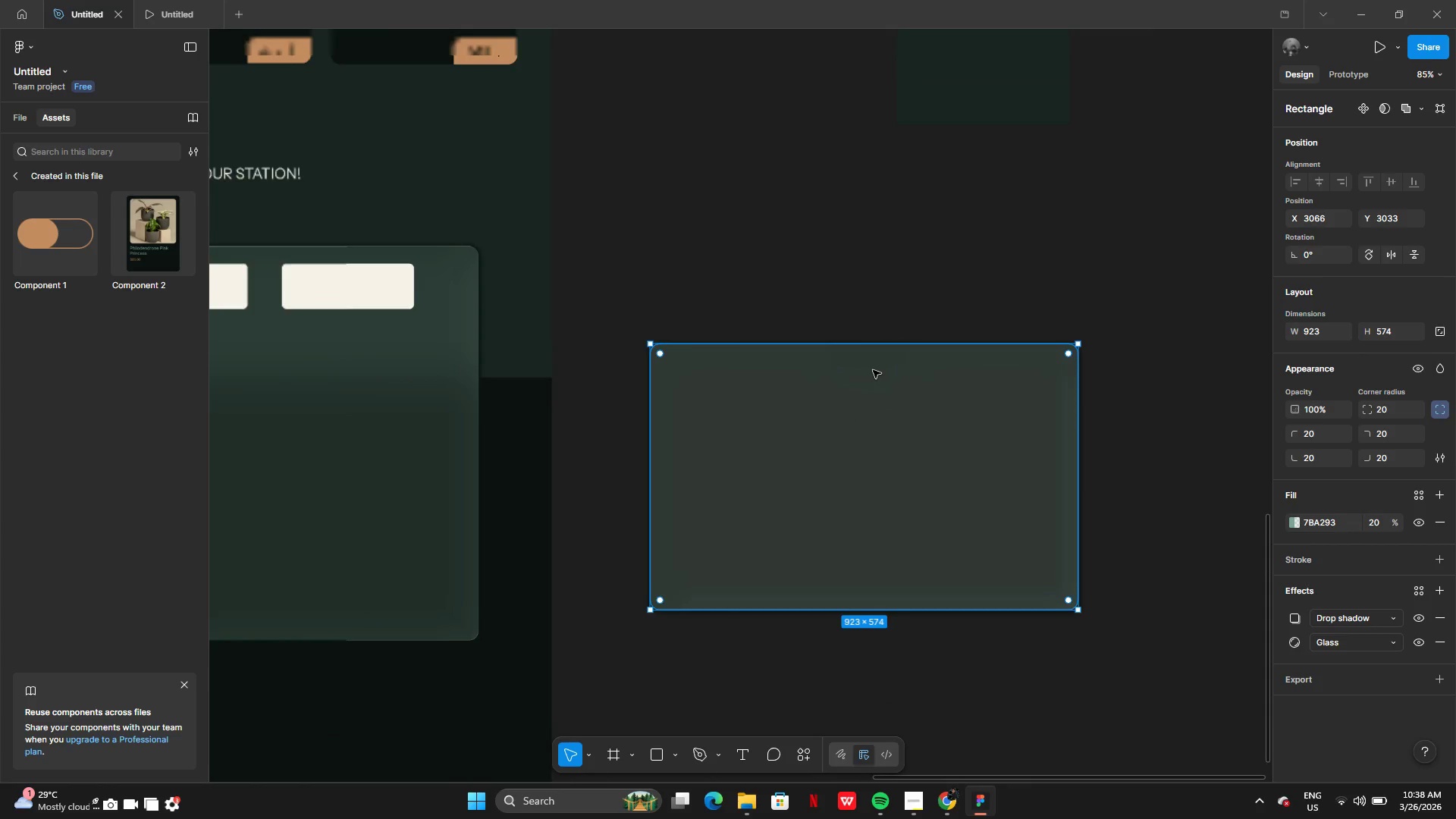 
left_click_drag(start_coordinate=[868, 371], to_coordinate=[868, 426])
 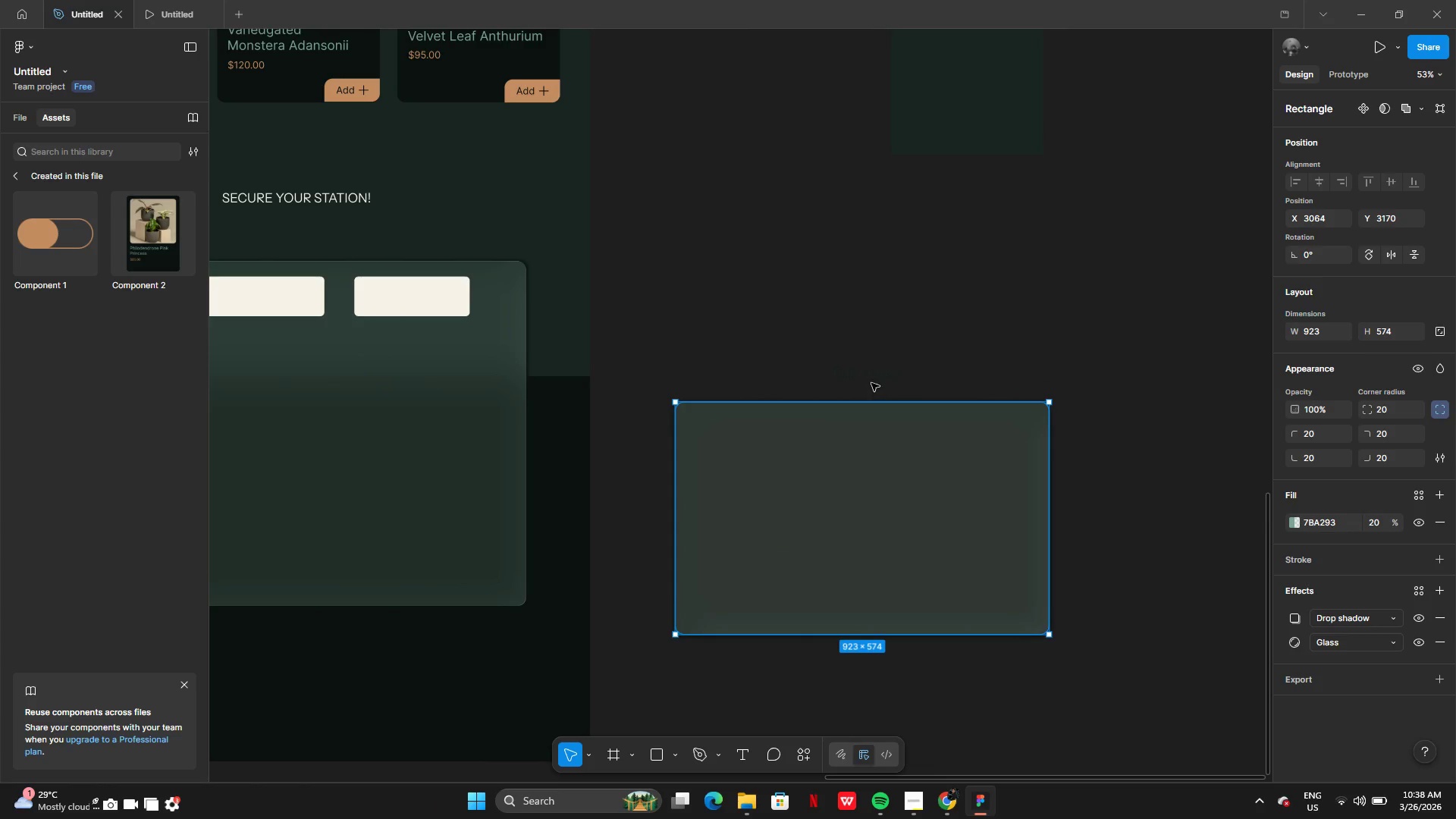 
left_click([871, 383])
 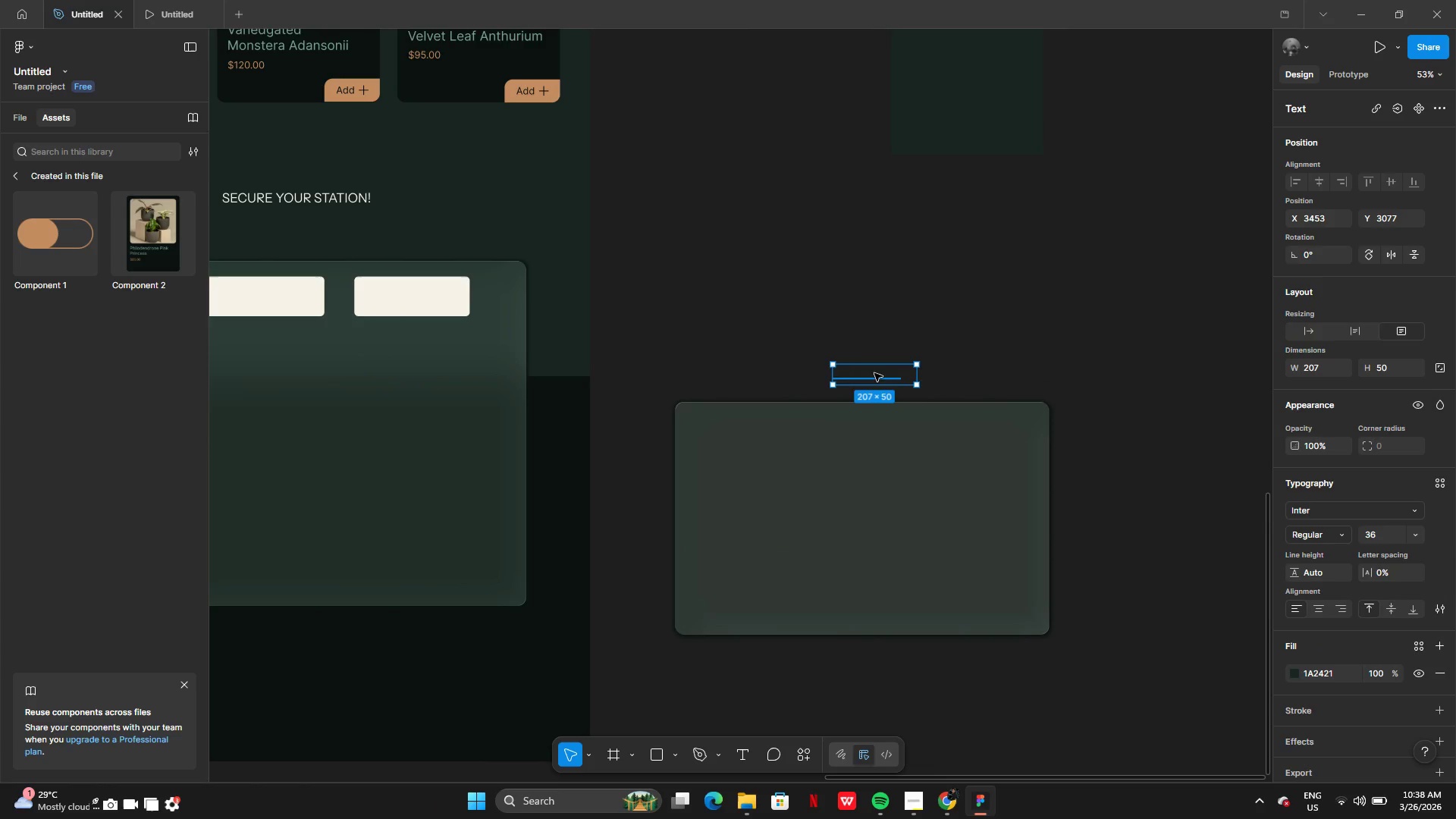 
left_click_drag(start_coordinate=[874, 373], to_coordinate=[862, 435])
 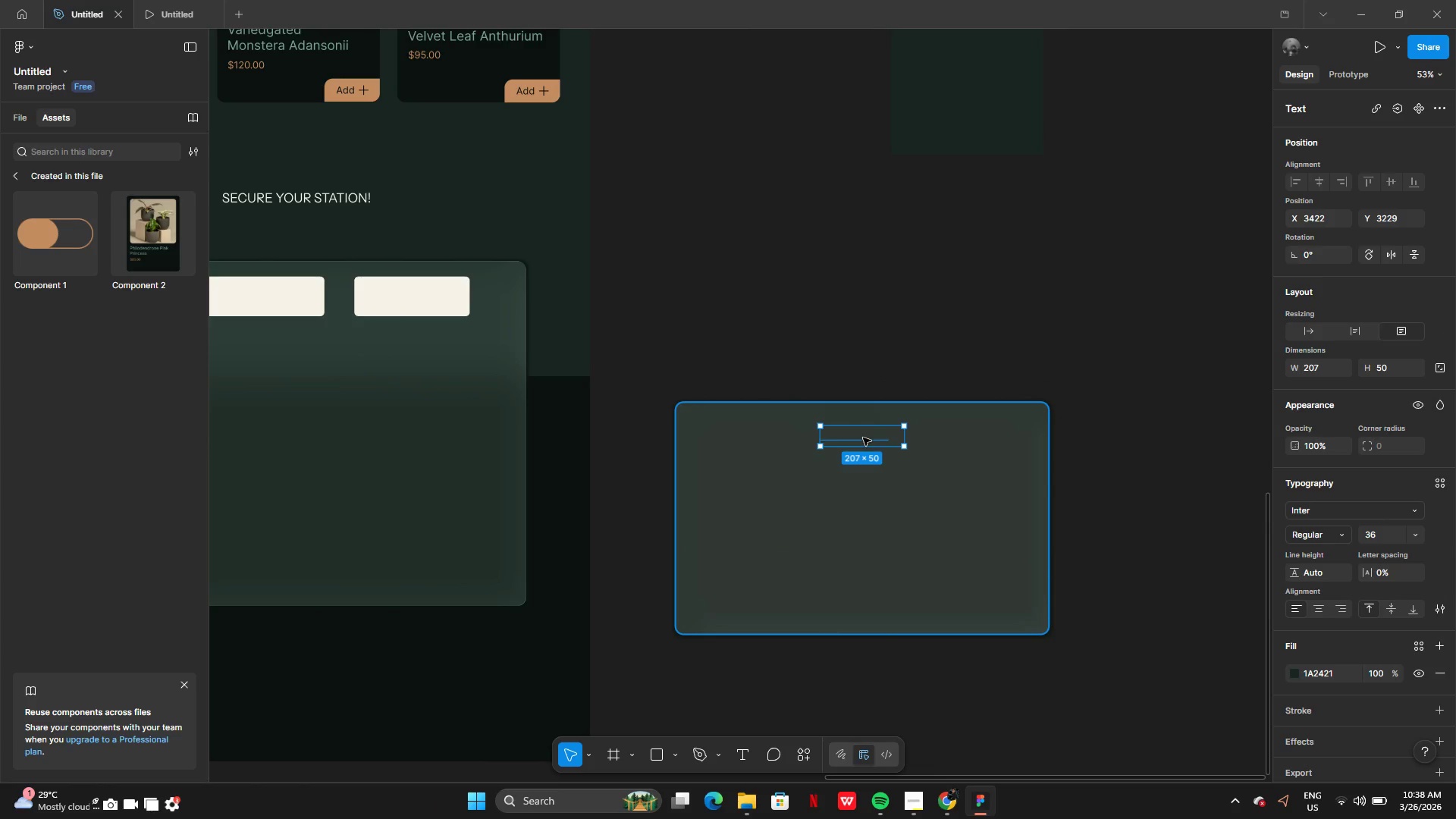 
left_click_drag(start_coordinate=[864, 438], to_coordinate=[466, 374])
 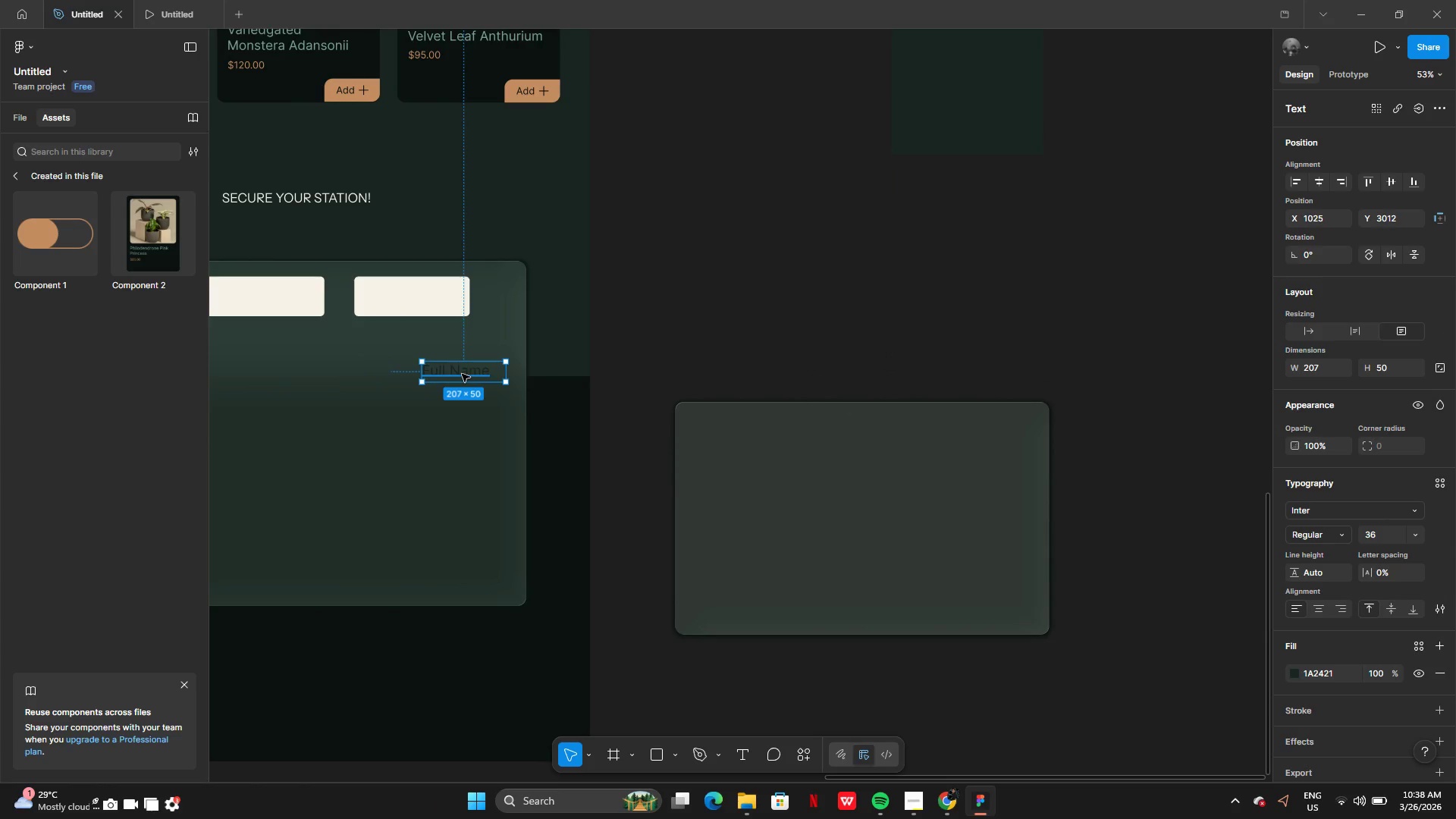 
left_click_drag(start_coordinate=[462, 374], to_coordinate=[813, 520])
 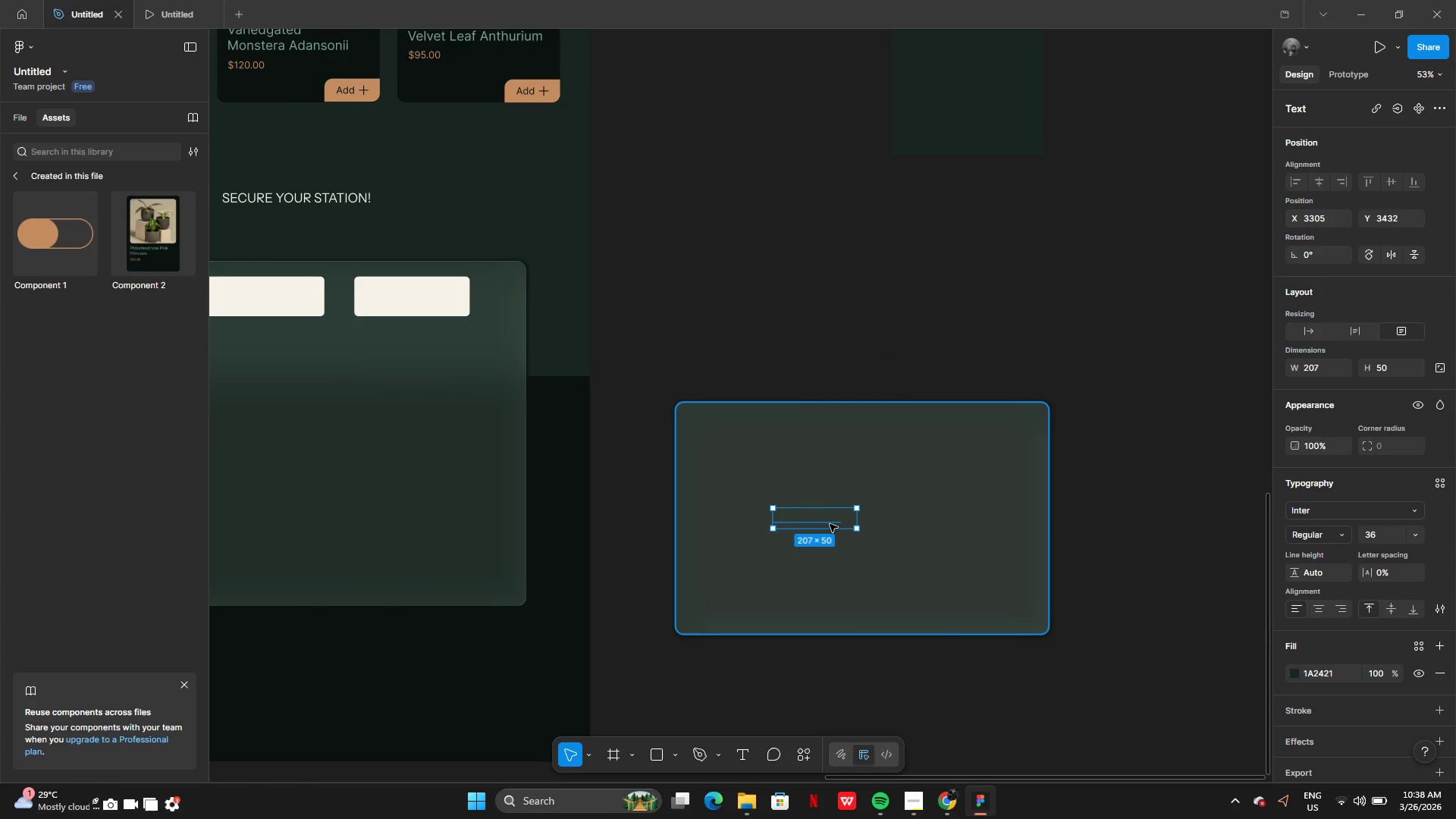 
left_click_drag(start_coordinate=[827, 525], to_coordinate=[821, 350])
 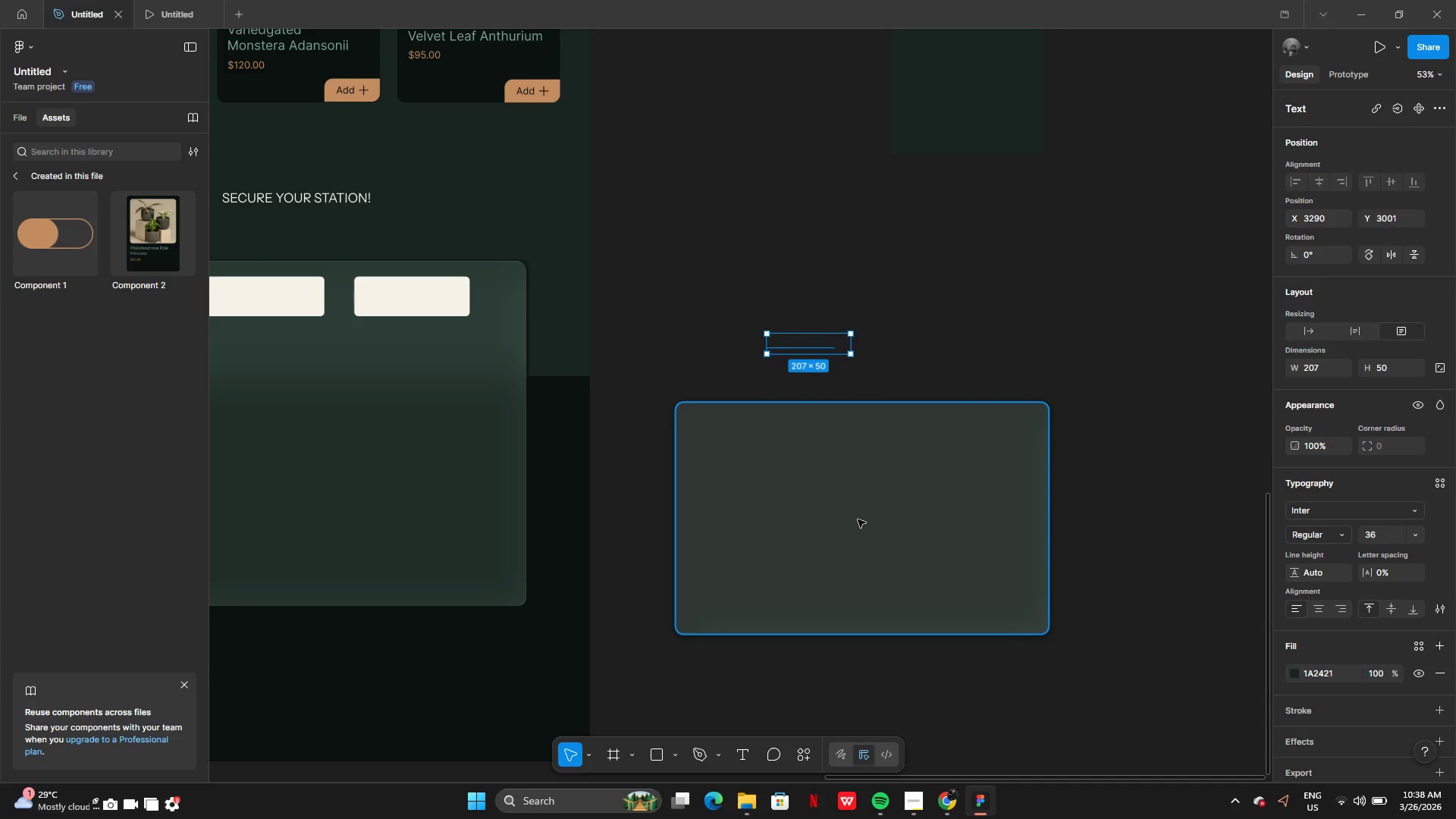 
left_click_drag(start_coordinate=[858, 519], to_coordinate=[504, 508])
 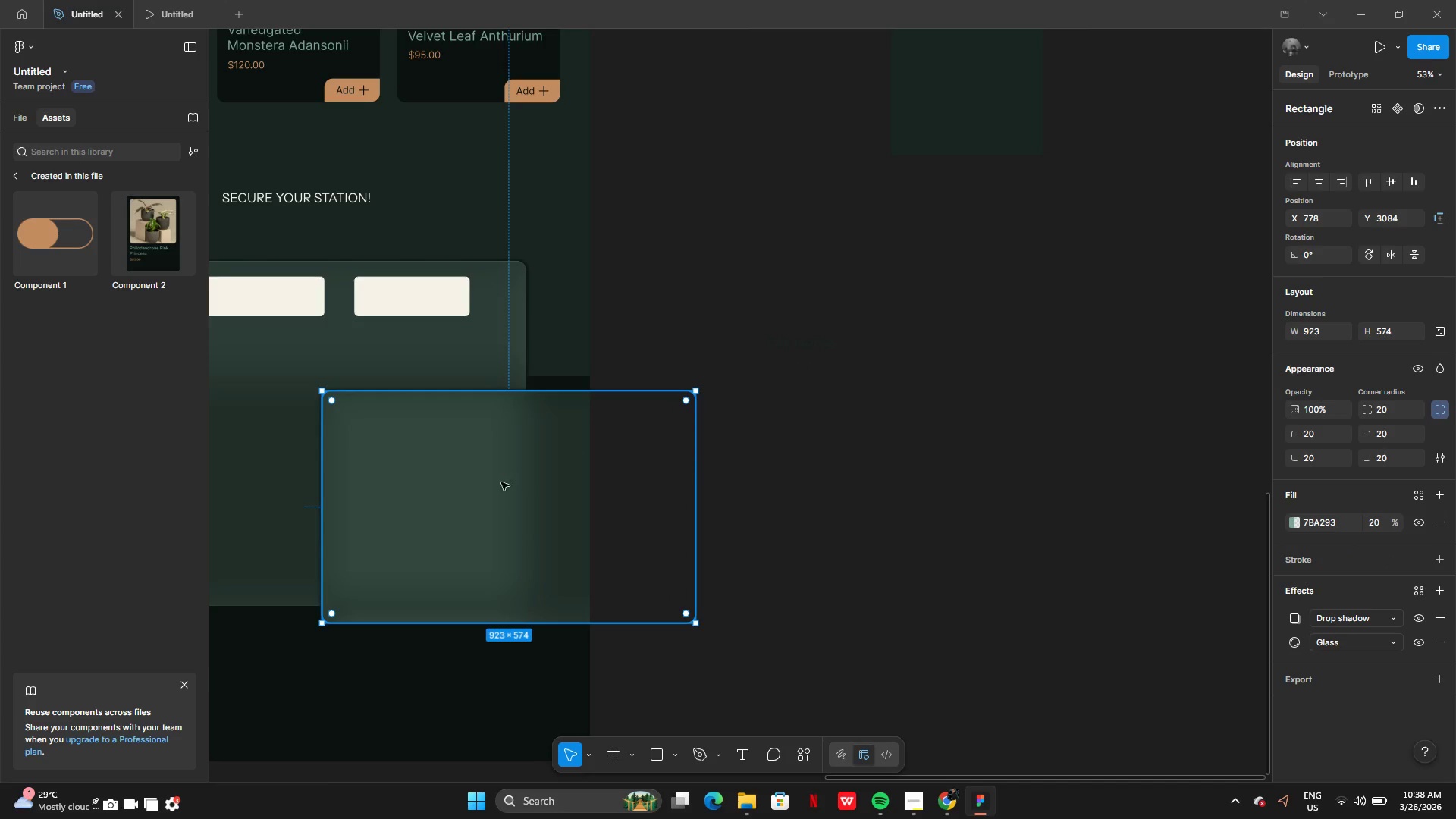 
left_click_drag(start_coordinate=[459, 482], to_coordinate=[809, 383])
 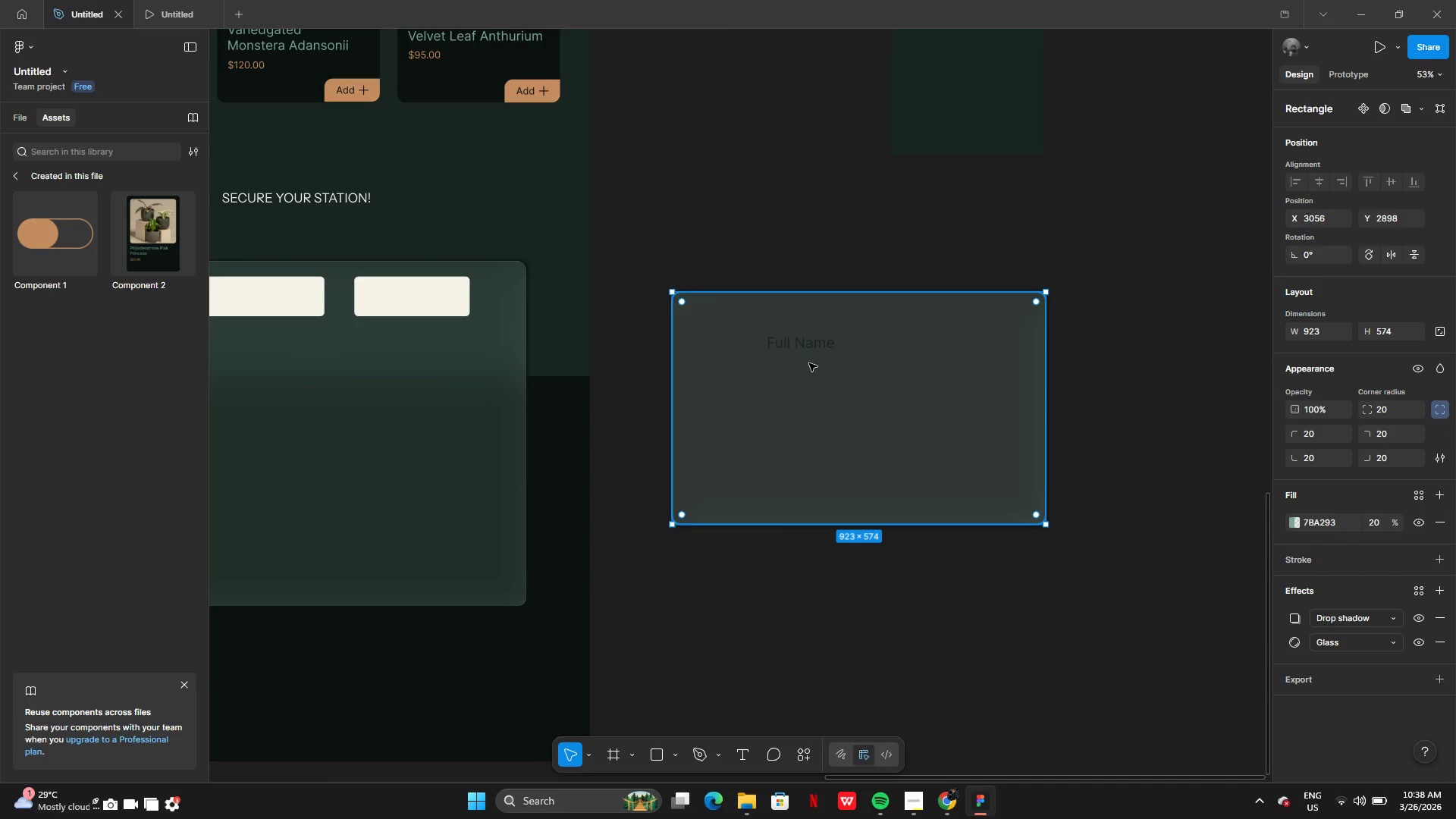 
left_click([809, 349])
 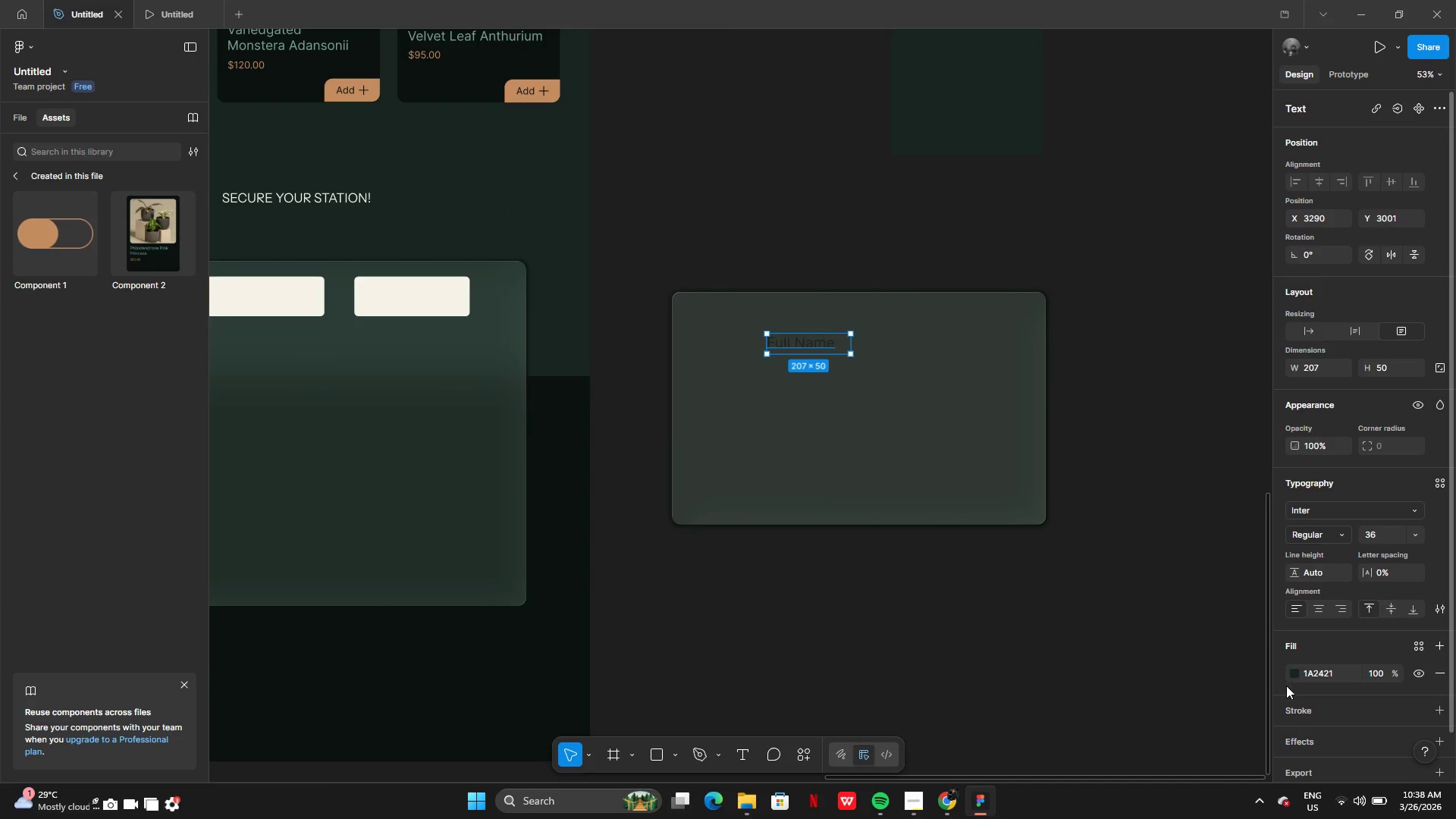 
left_click([1295, 675])
 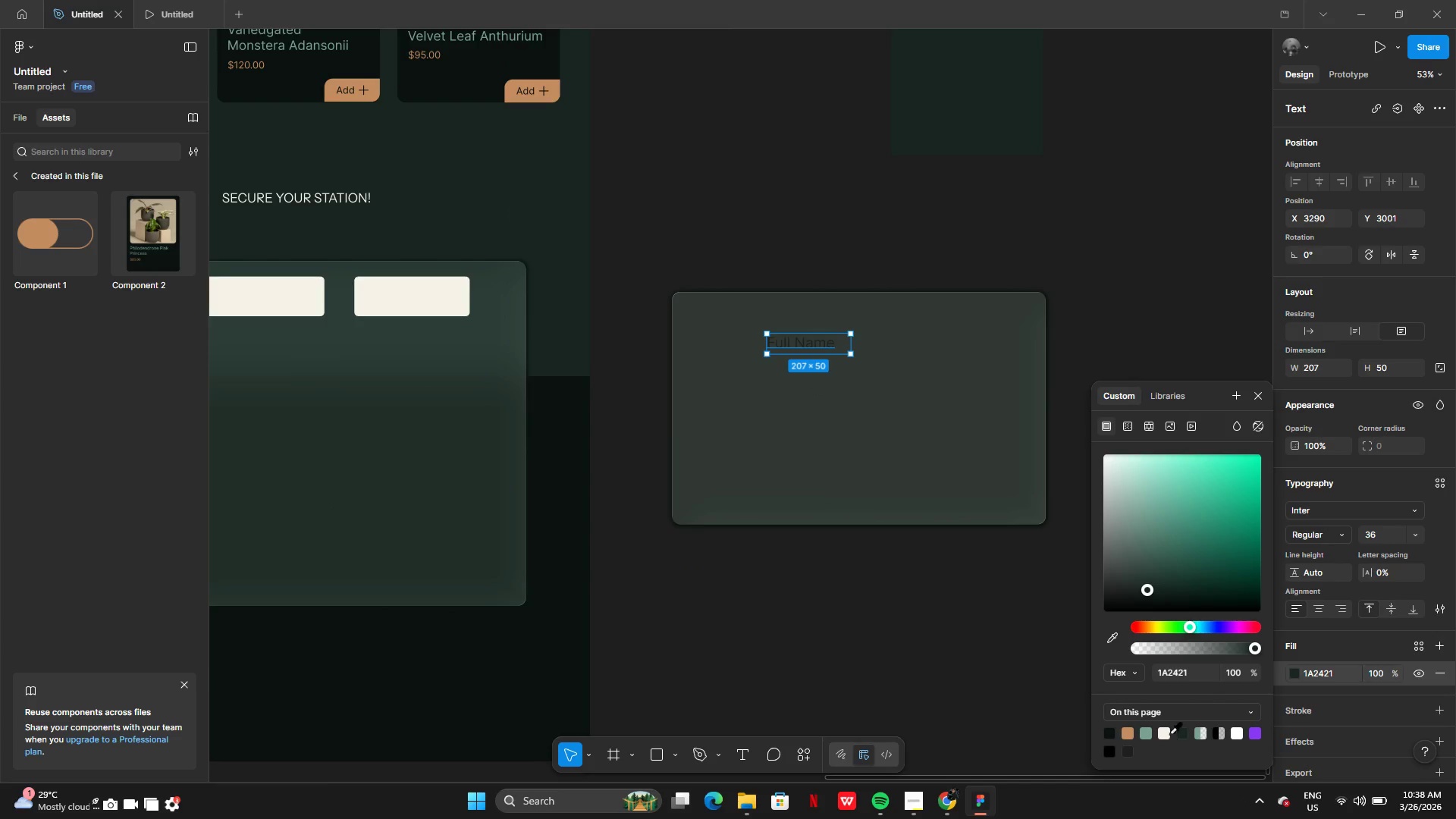 
left_click([1159, 735])
 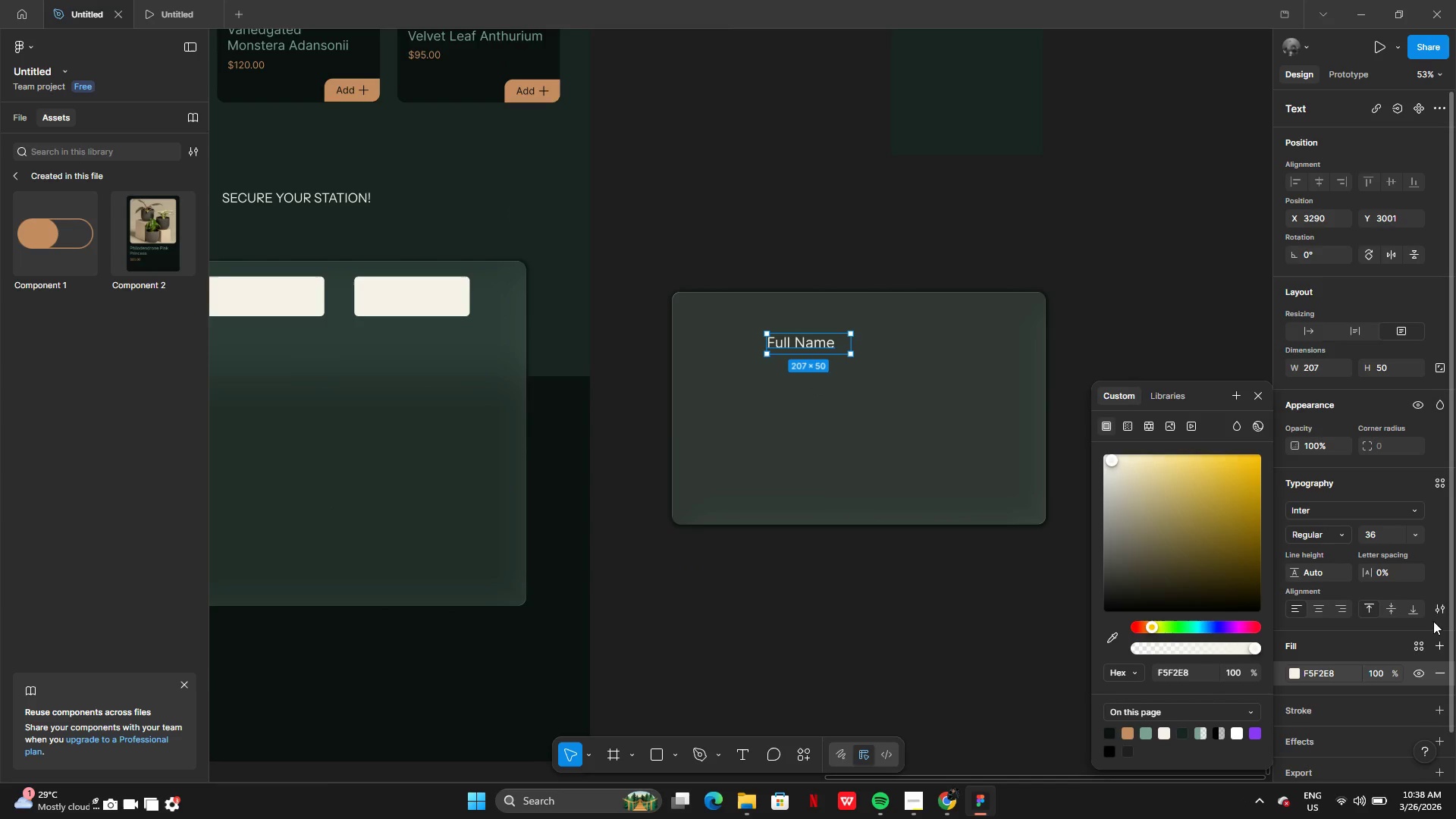 
left_click([1433, 612])
 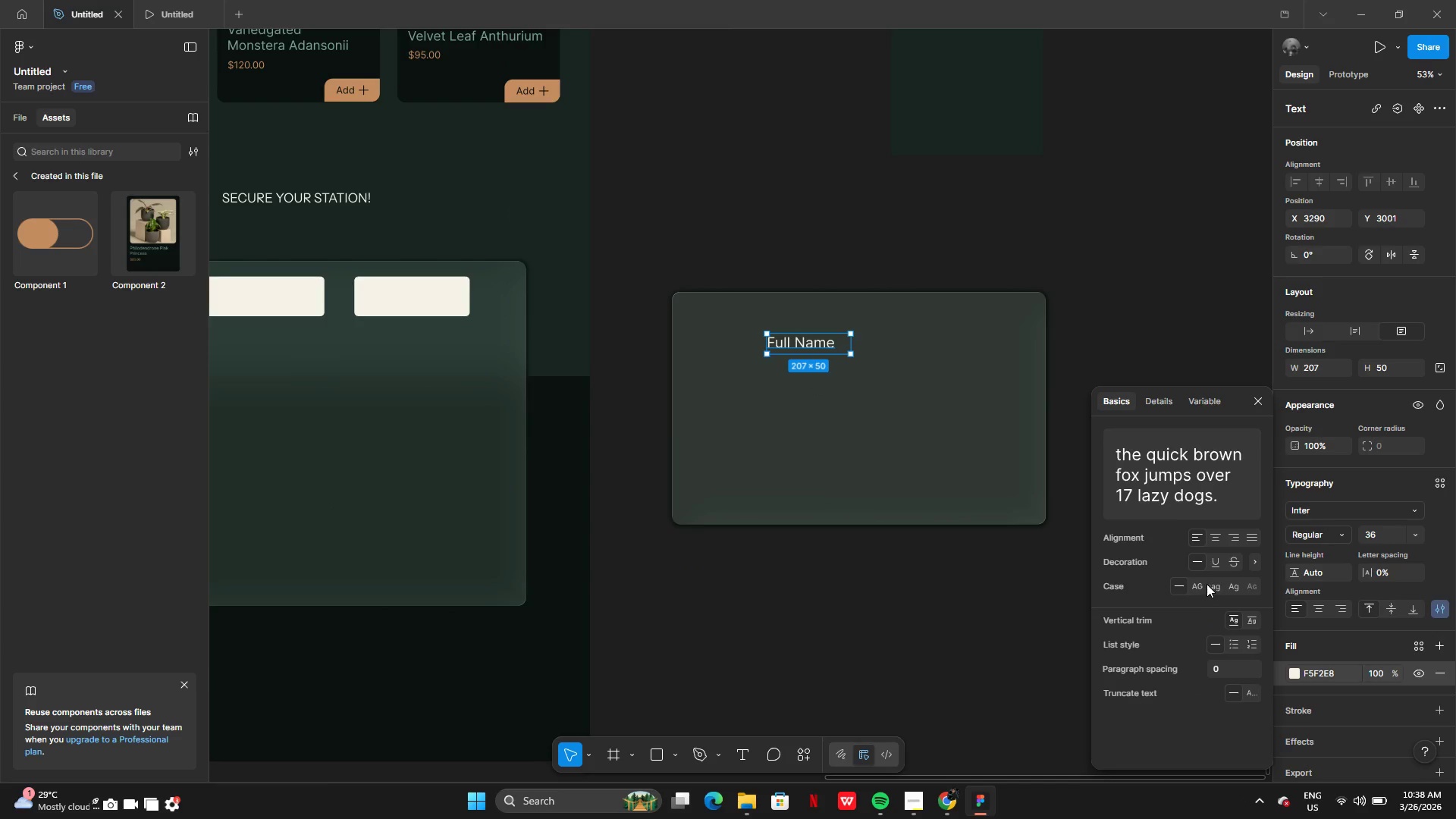 
left_click([1197, 584])
 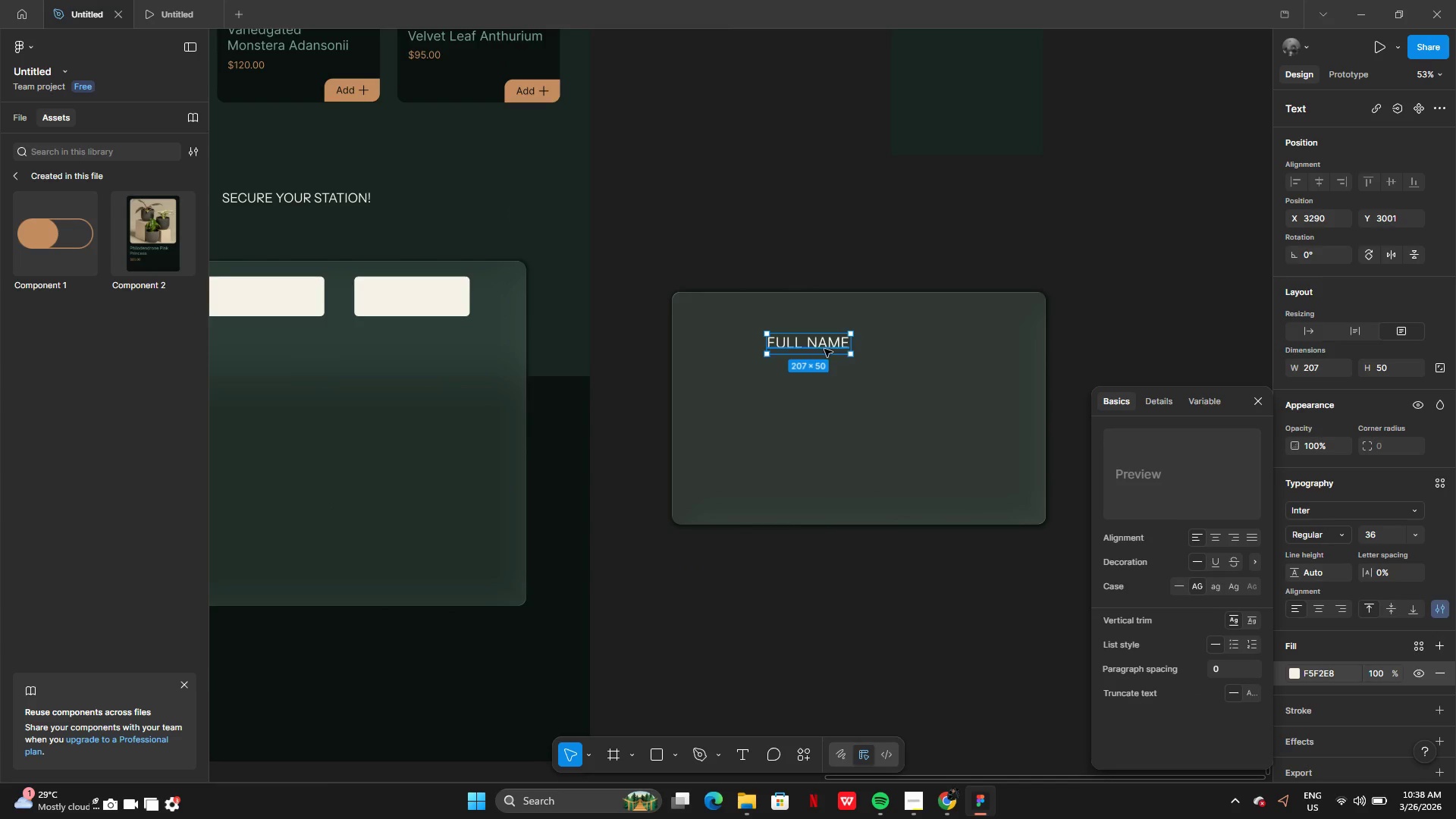 
double_click([824, 349])
 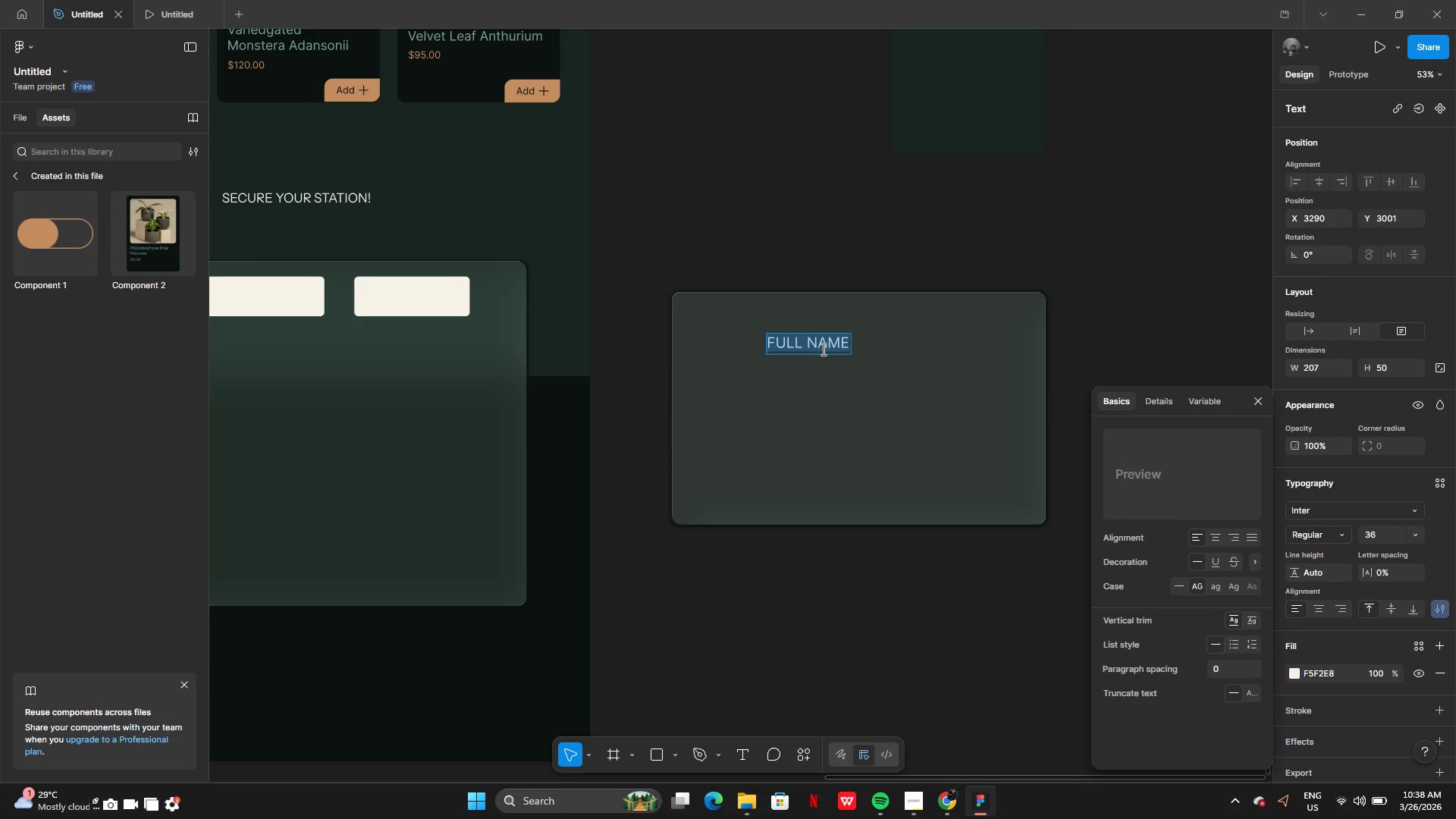 
key(CapsLock)
 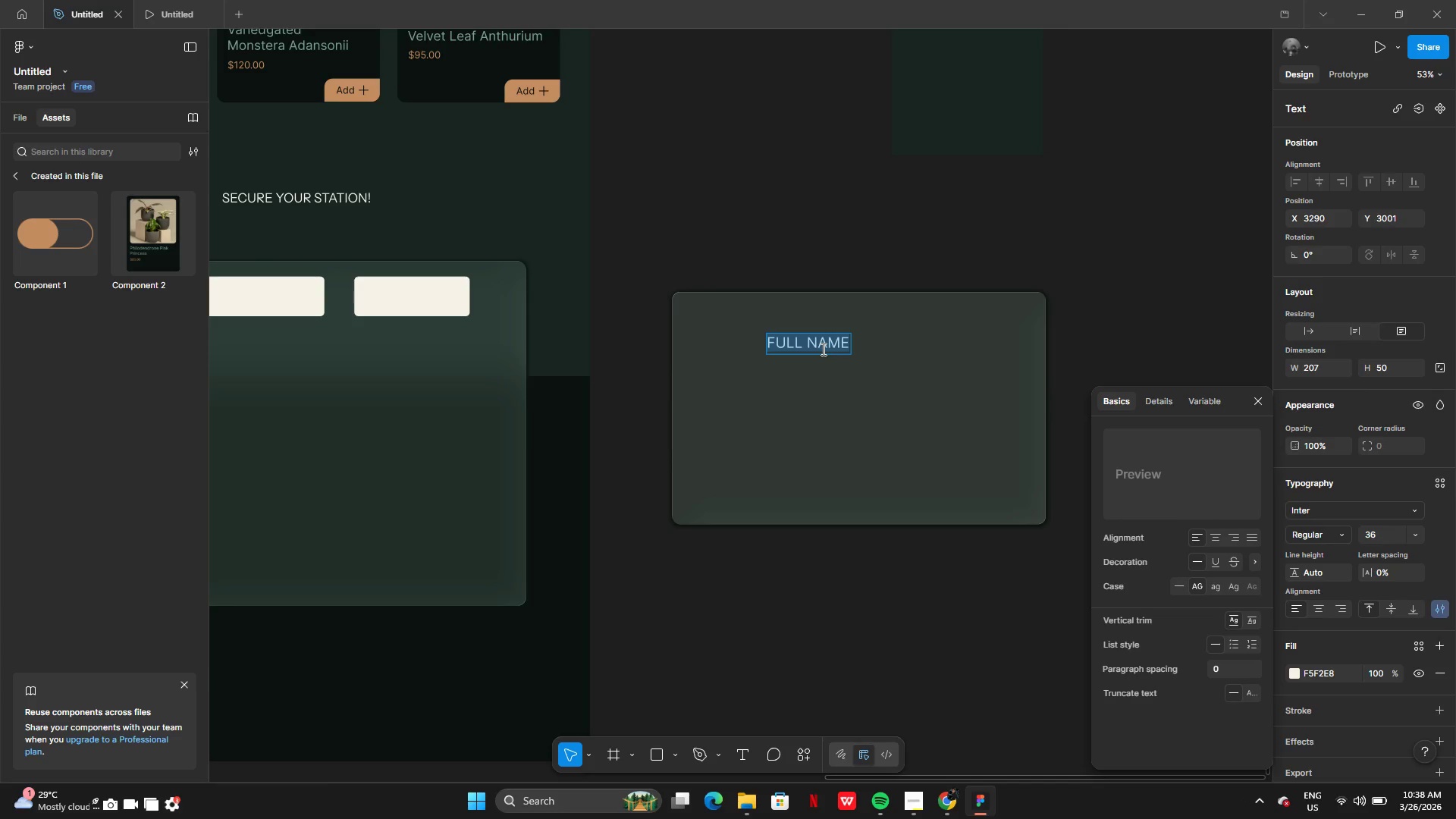 
wait(5.34)
 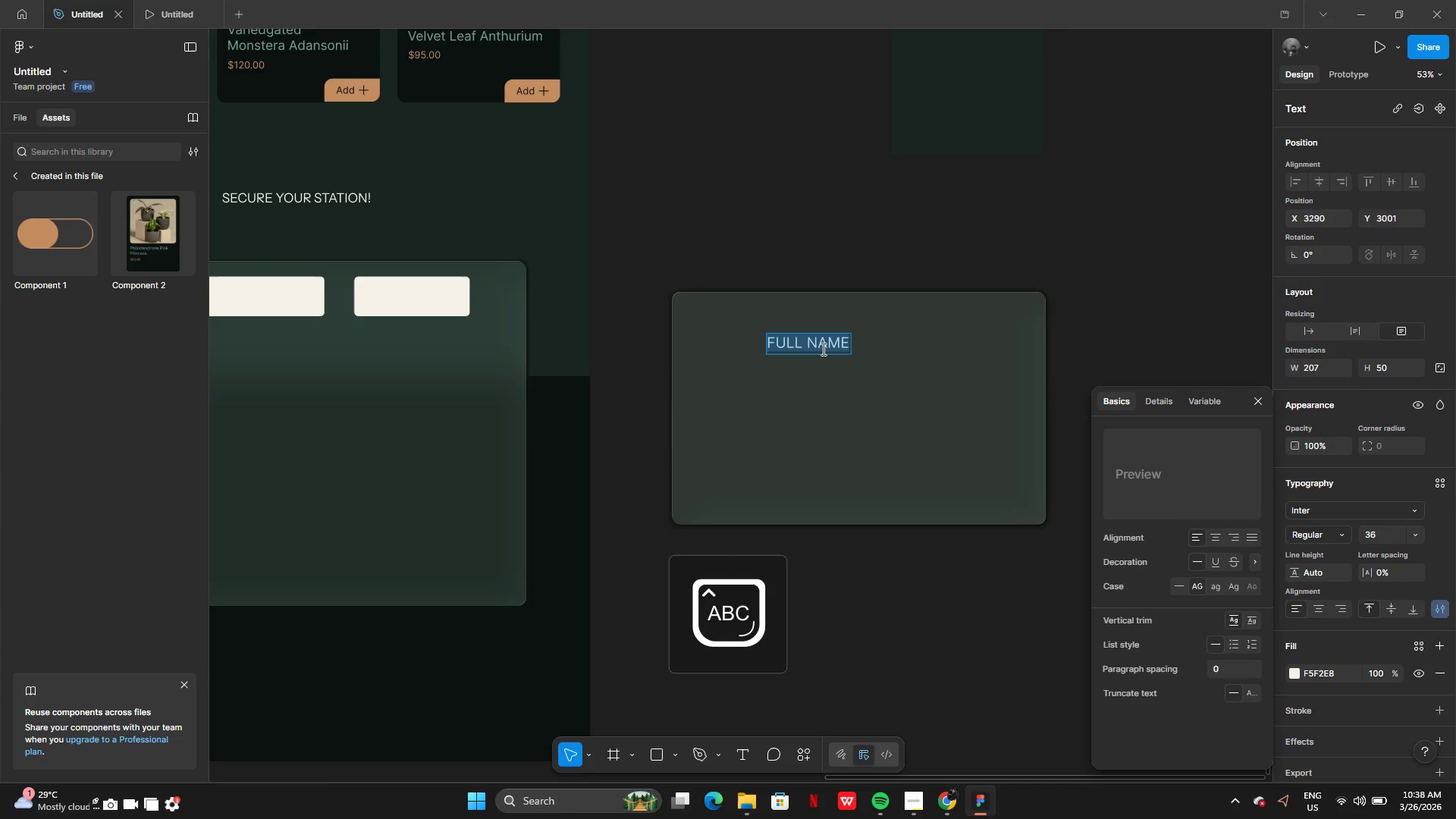 
type(APRAIL)
key(Backspace)
key(Backspace)
key(Backspace)
type(ILOCTOBER)
 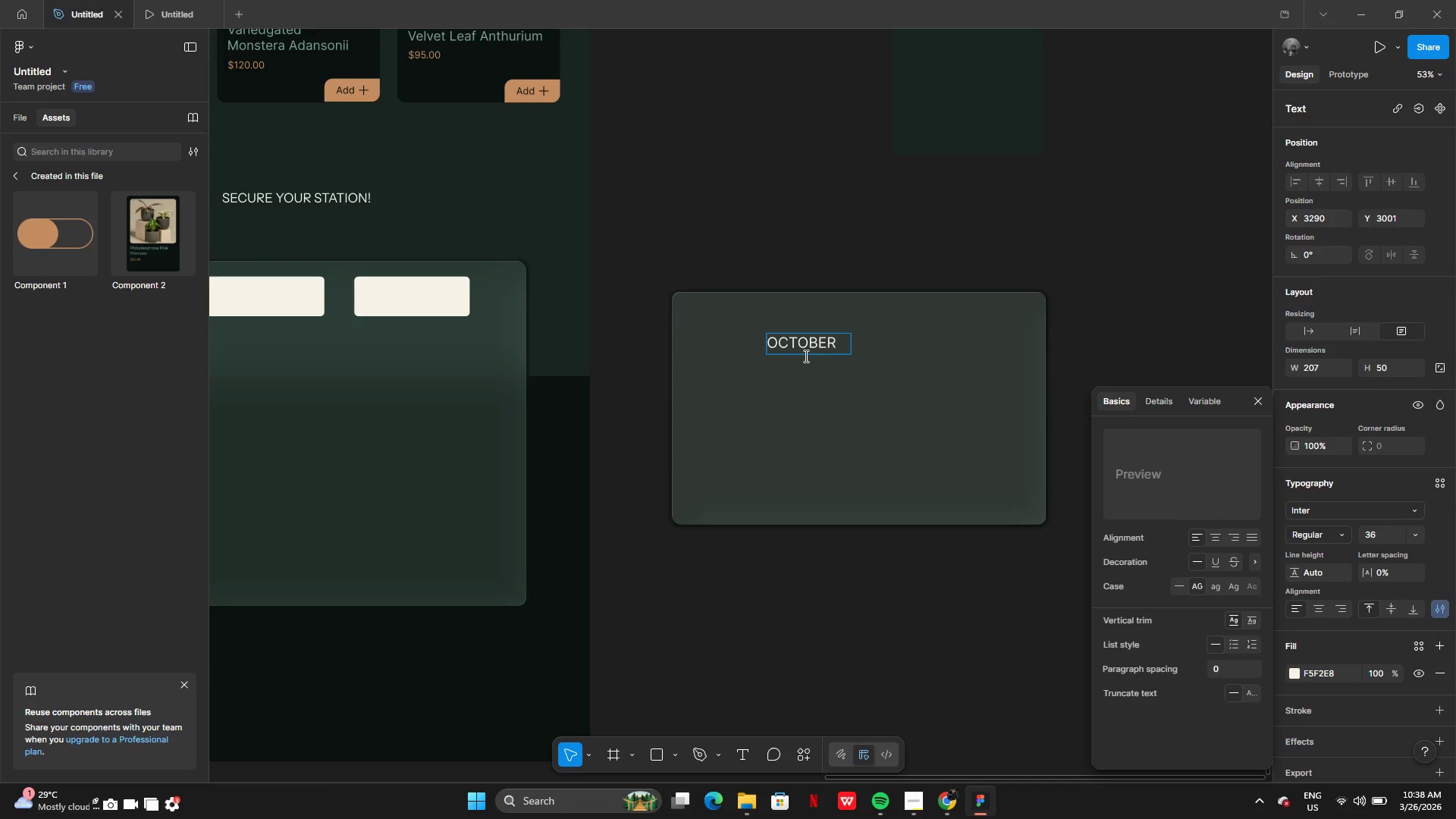 
left_click([848, 394])
 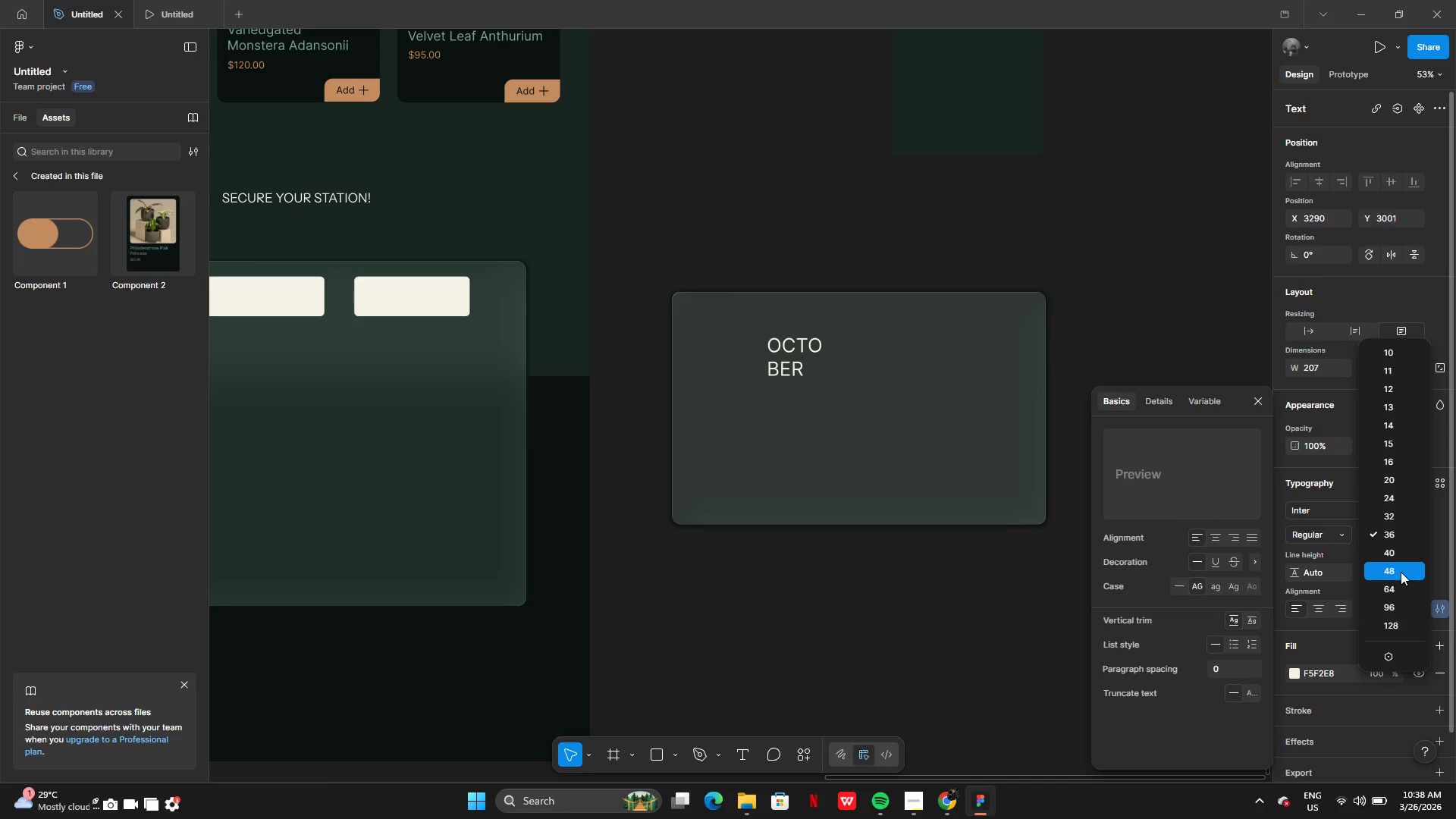 
left_click([1391, 594])
 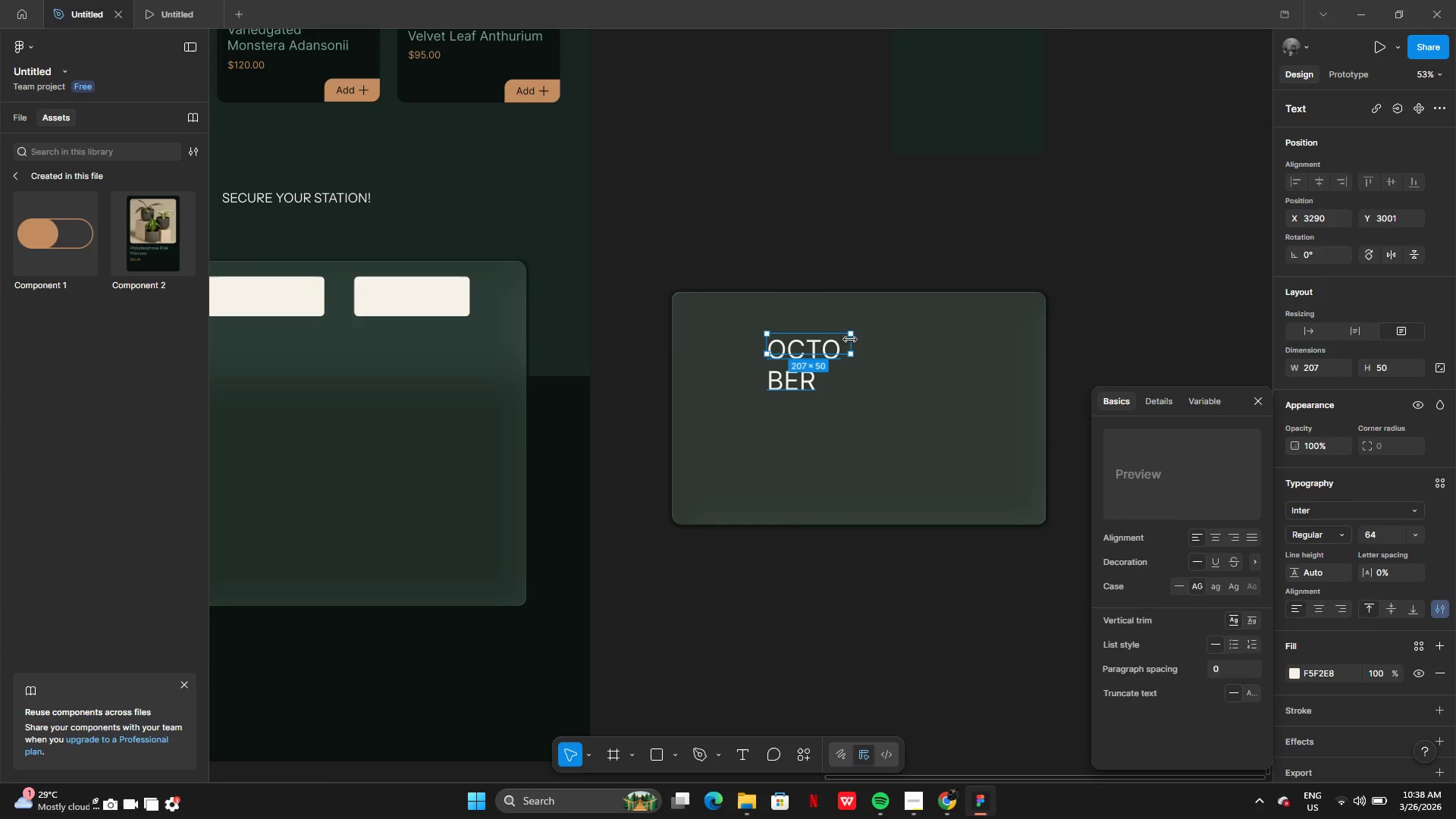 
left_click_drag(start_coordinate=[853, 344], to_coordinate=[900, 349])
 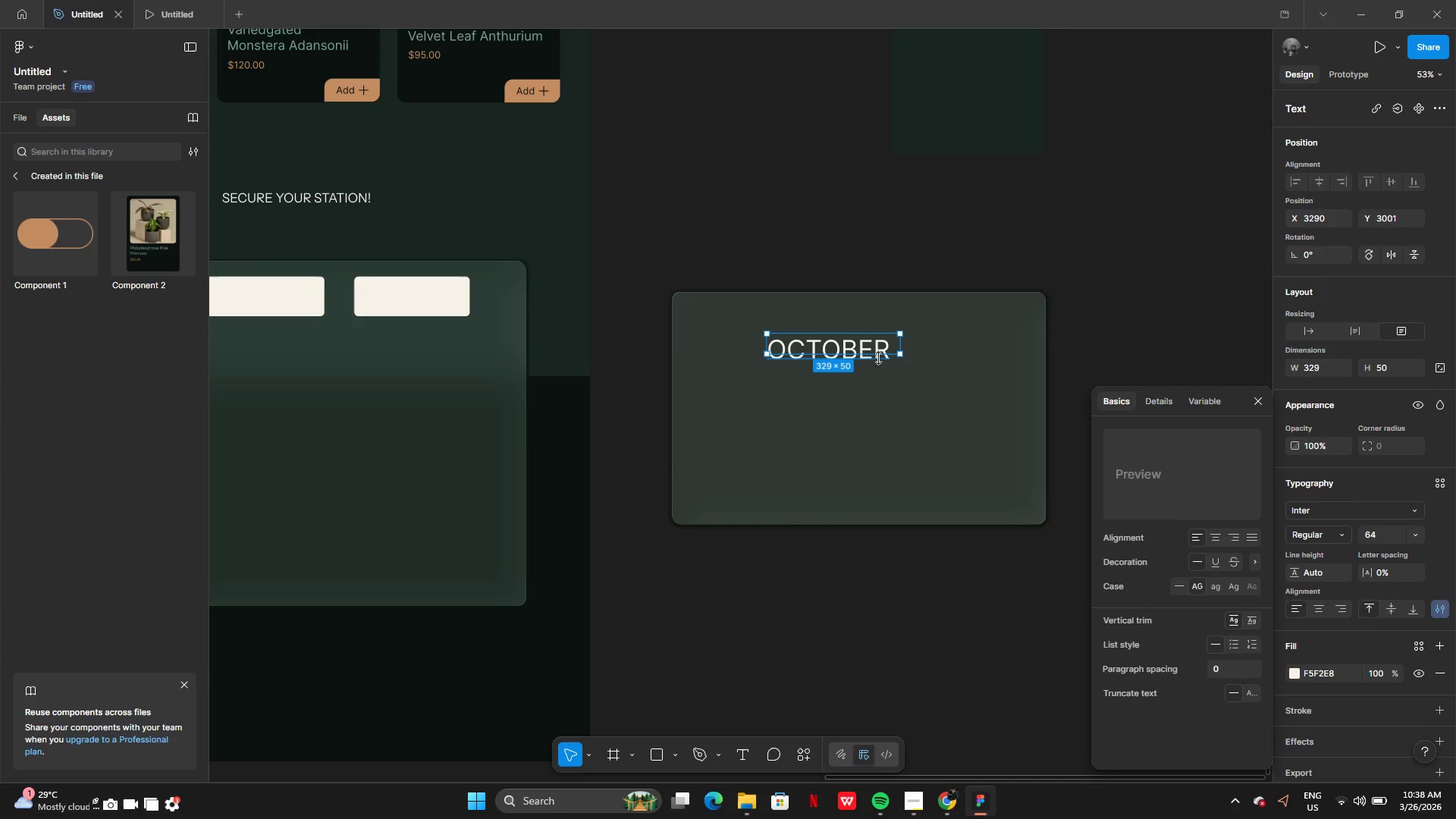 
left_click_drag(start_coordinate=[878, 358], to_coordinate=[877, 363])
 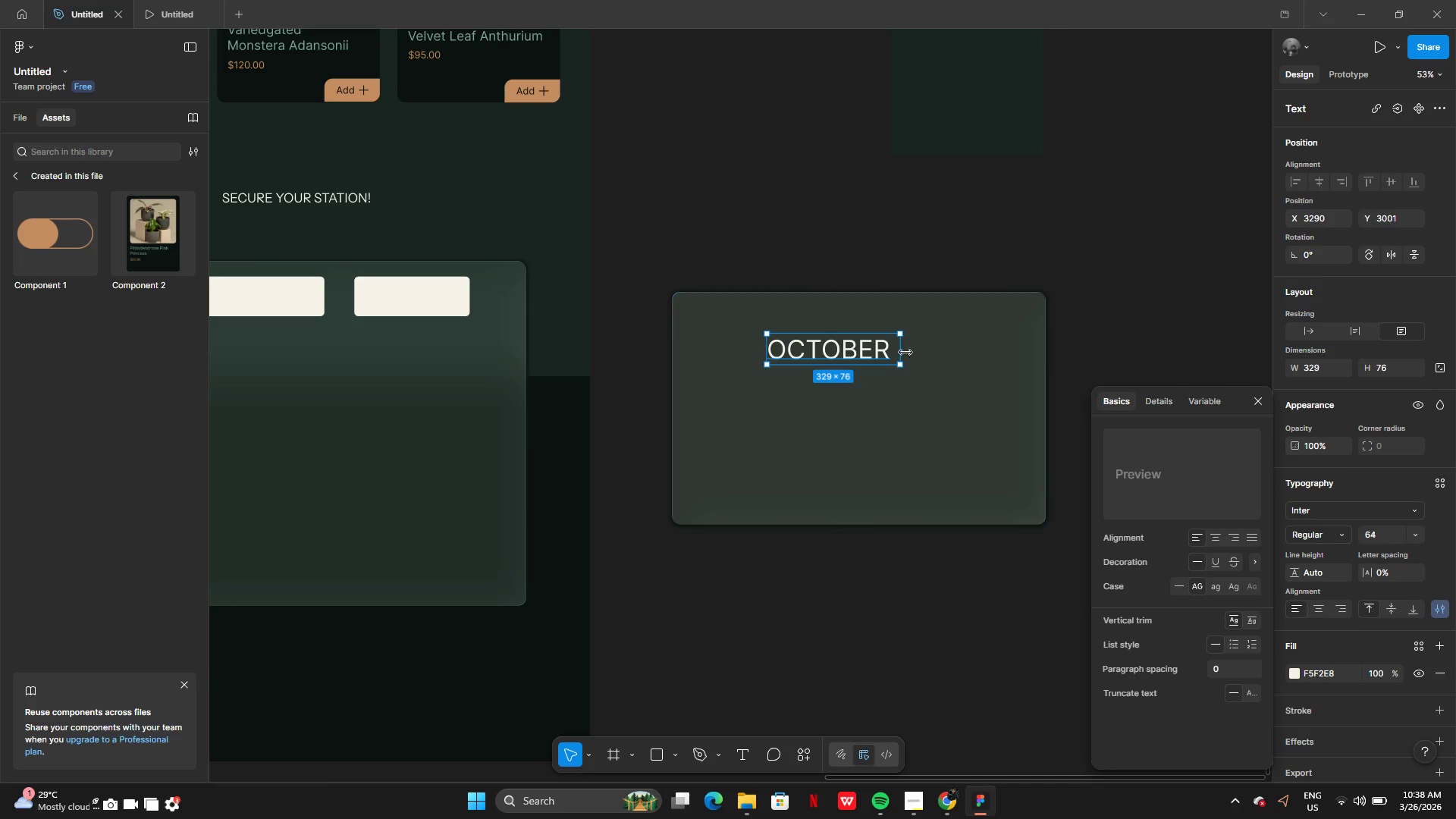 
left_click_drag(start_coordinate=[905, 353], to_coordinate=[896, 348])
 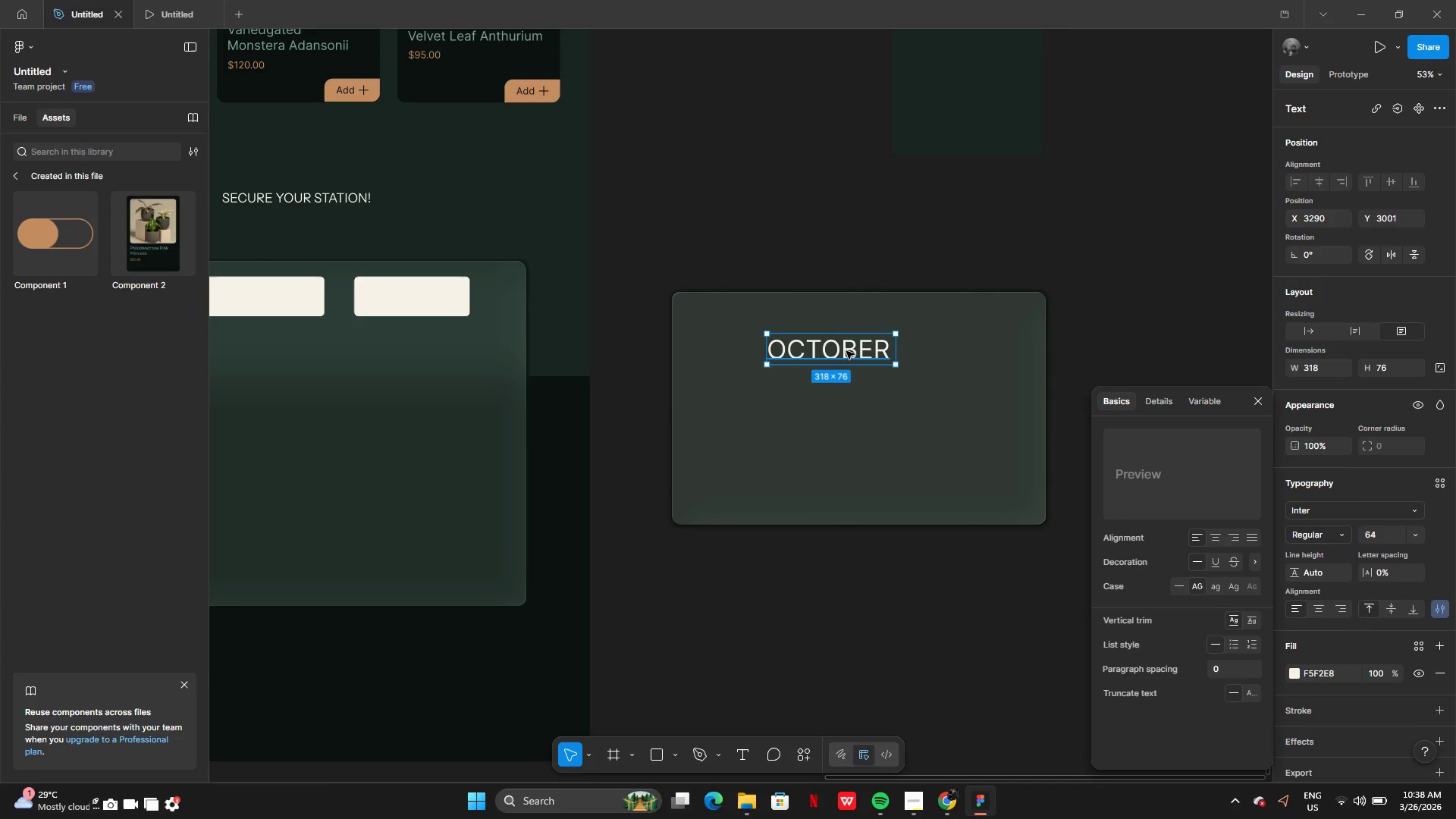 
left_click_drag(start_coordinate=[846, 351], to_coordinate=[874, 333])
 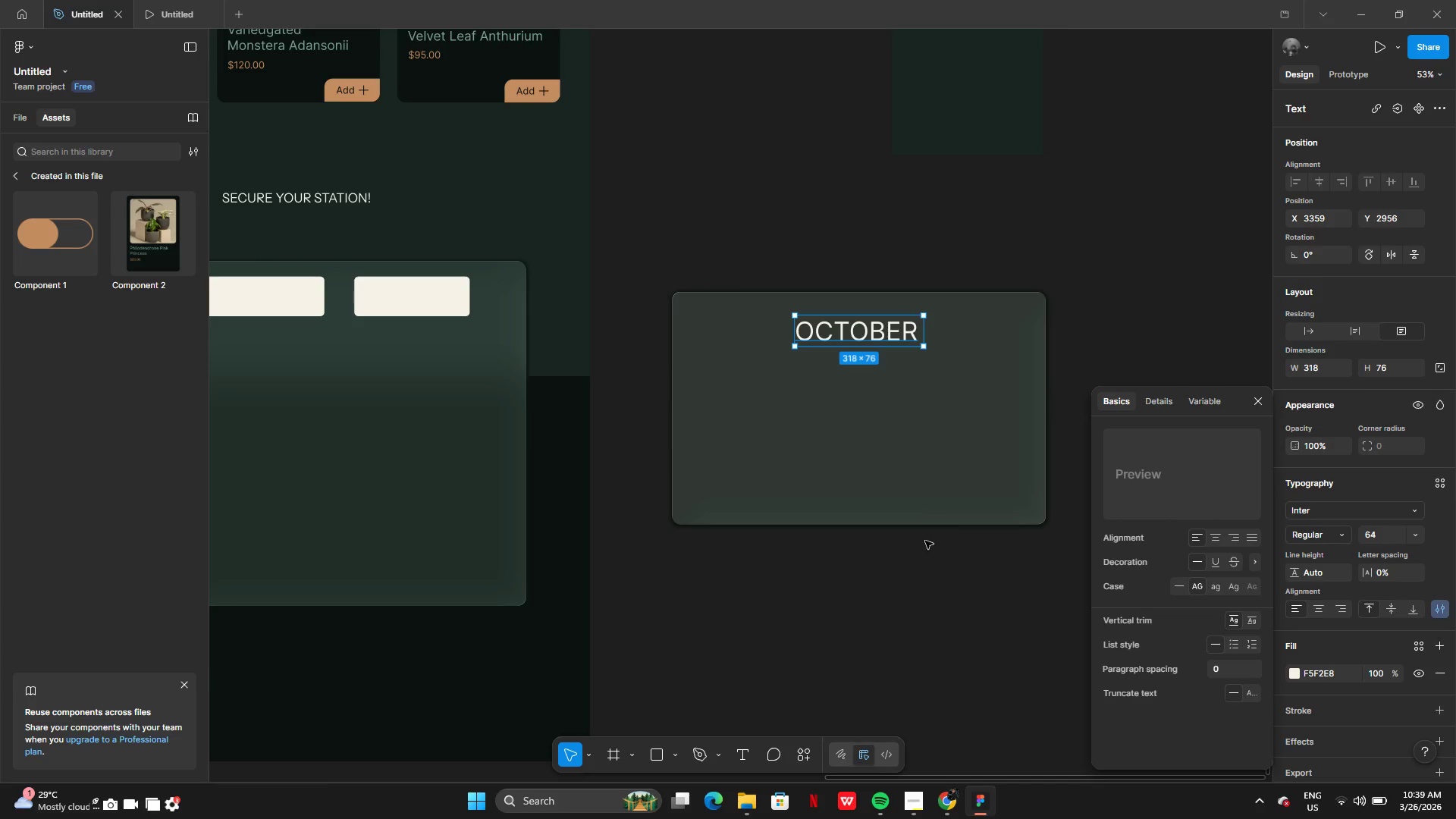 
left_click([921, 548])
 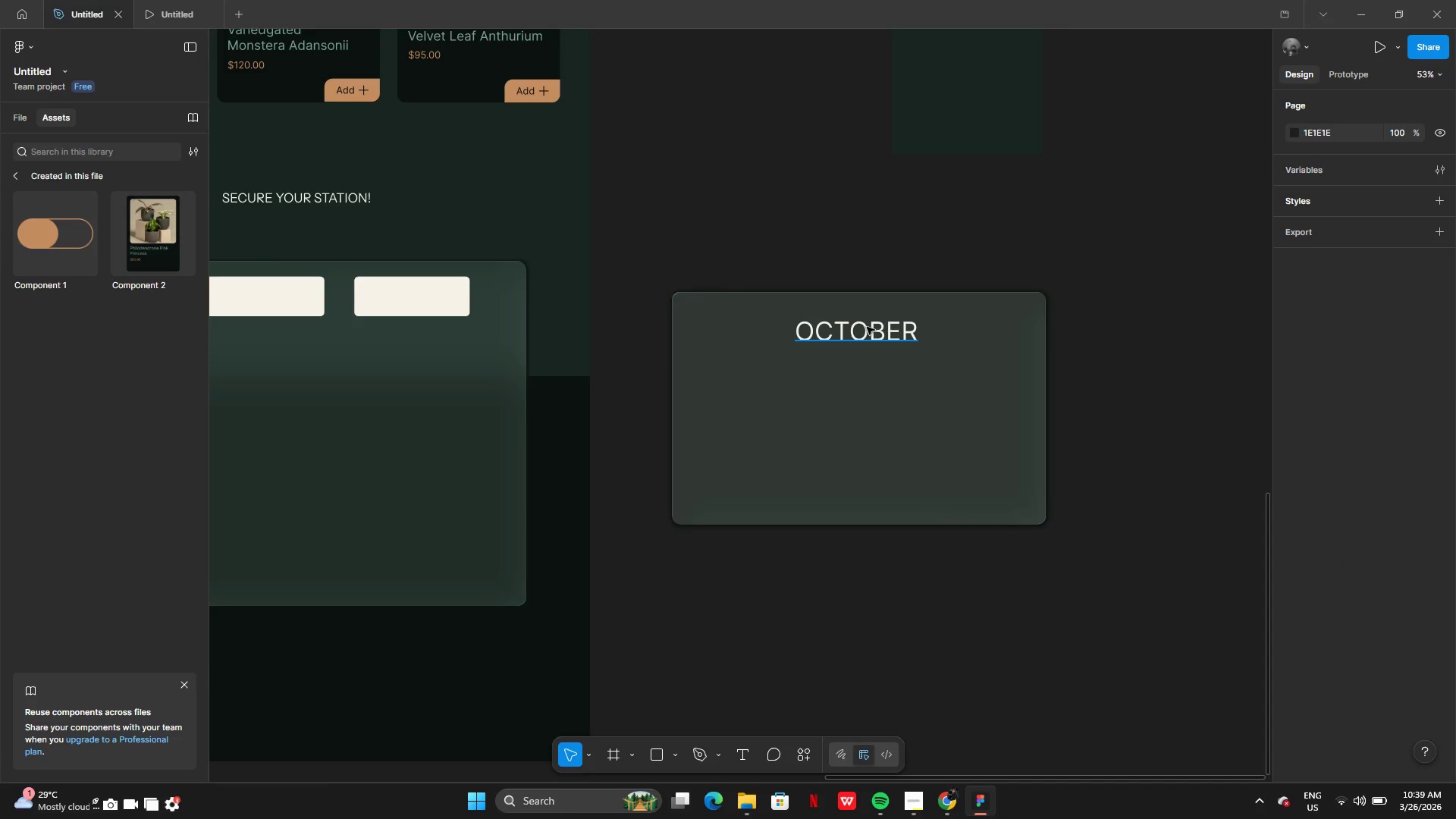 
left_click_drag(start_coordinate=[868, 334], to_coordinate=[867, 329])
 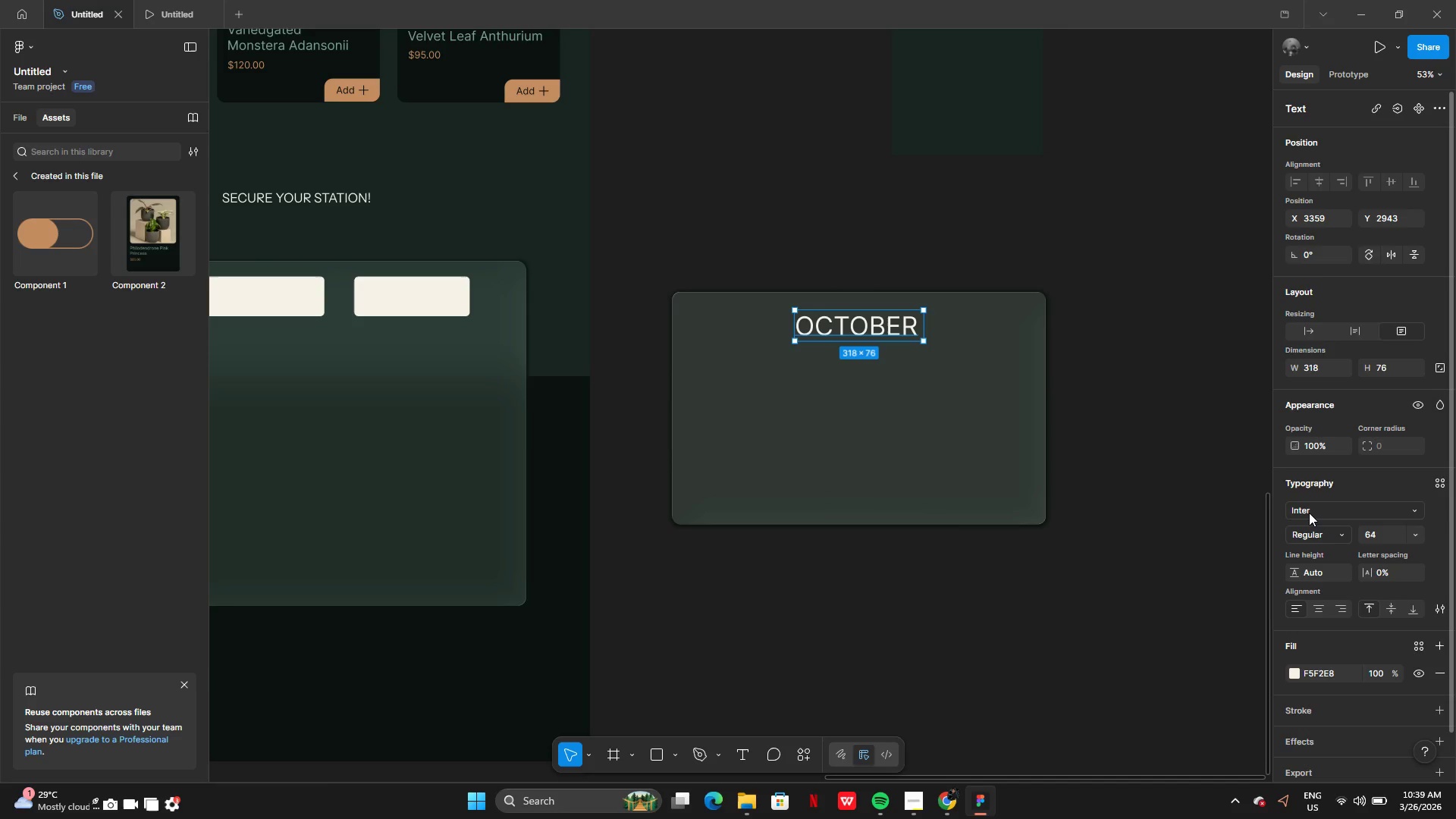 
left_click([1309, 513])
 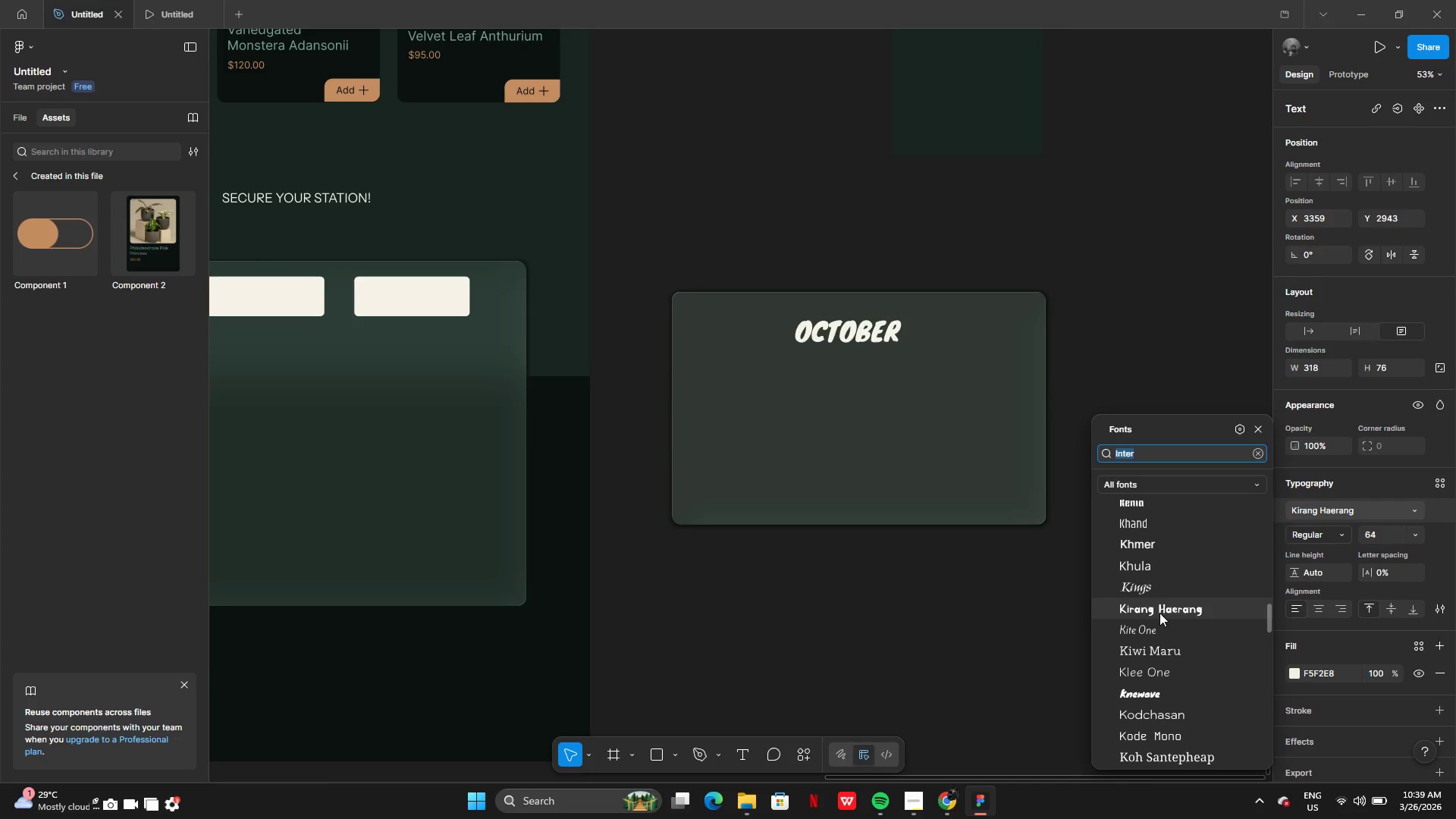 
wait(25.16)
 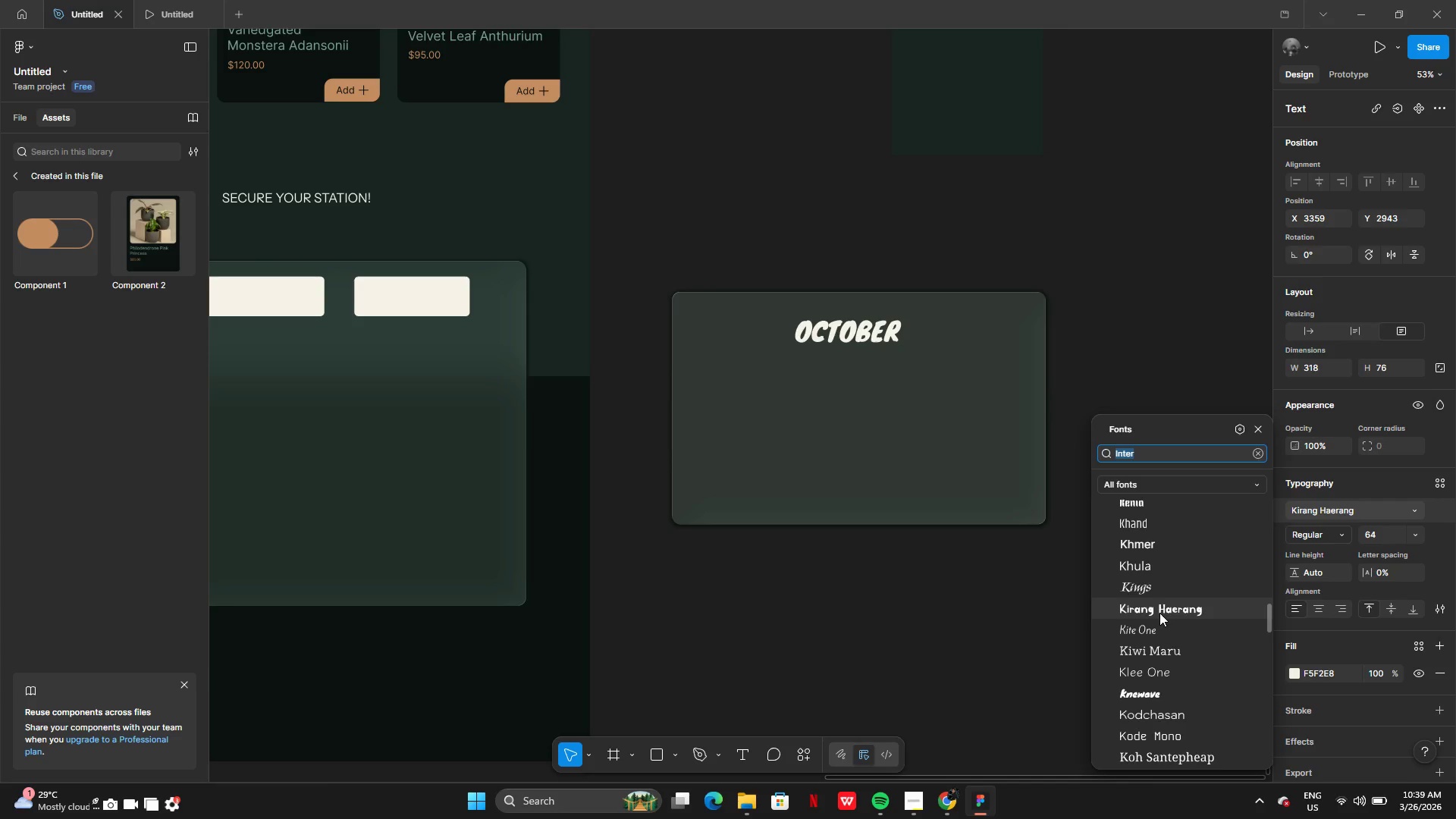 
left_click([1134, 564])
 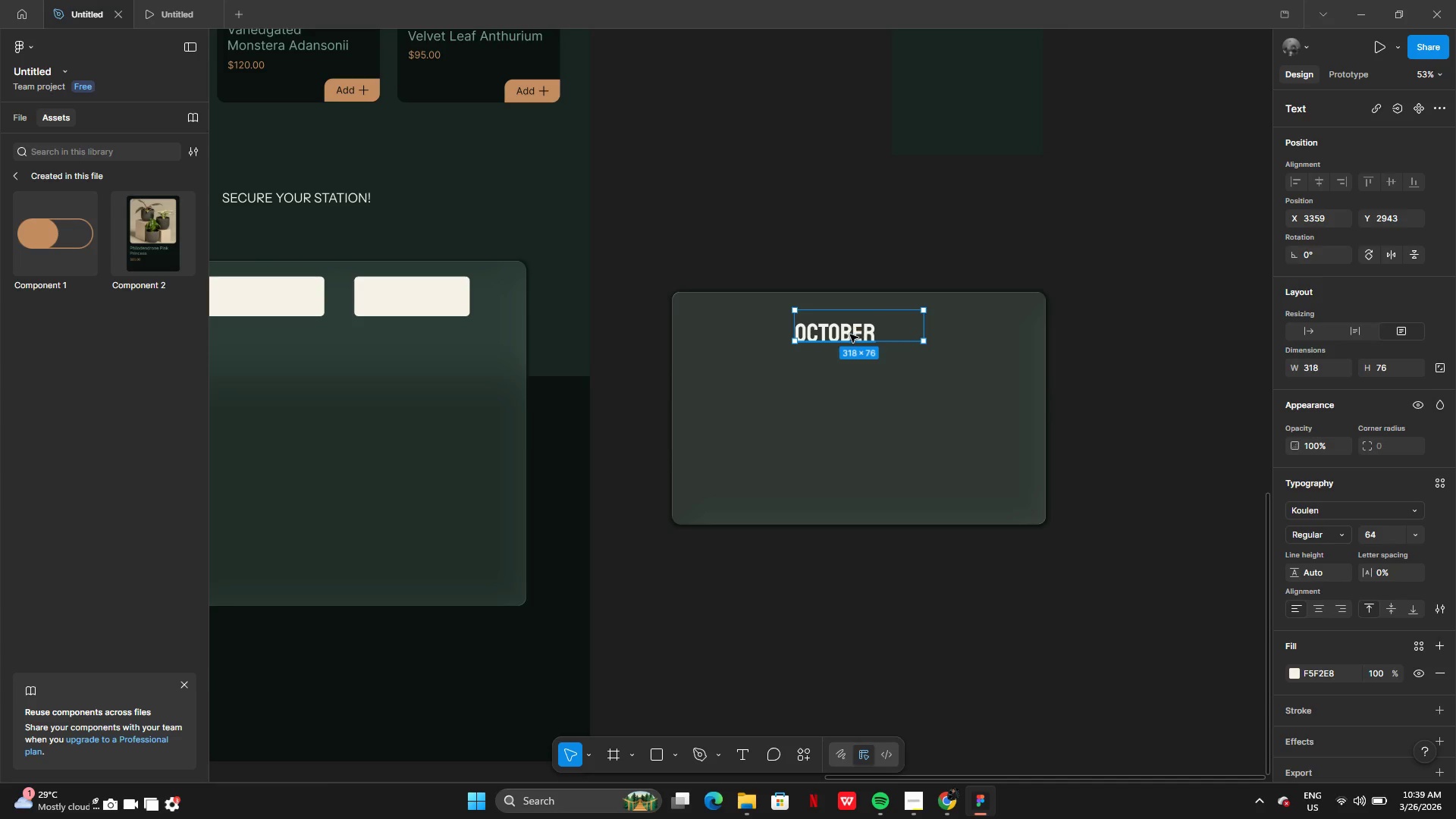 
double_click([850, 335])
 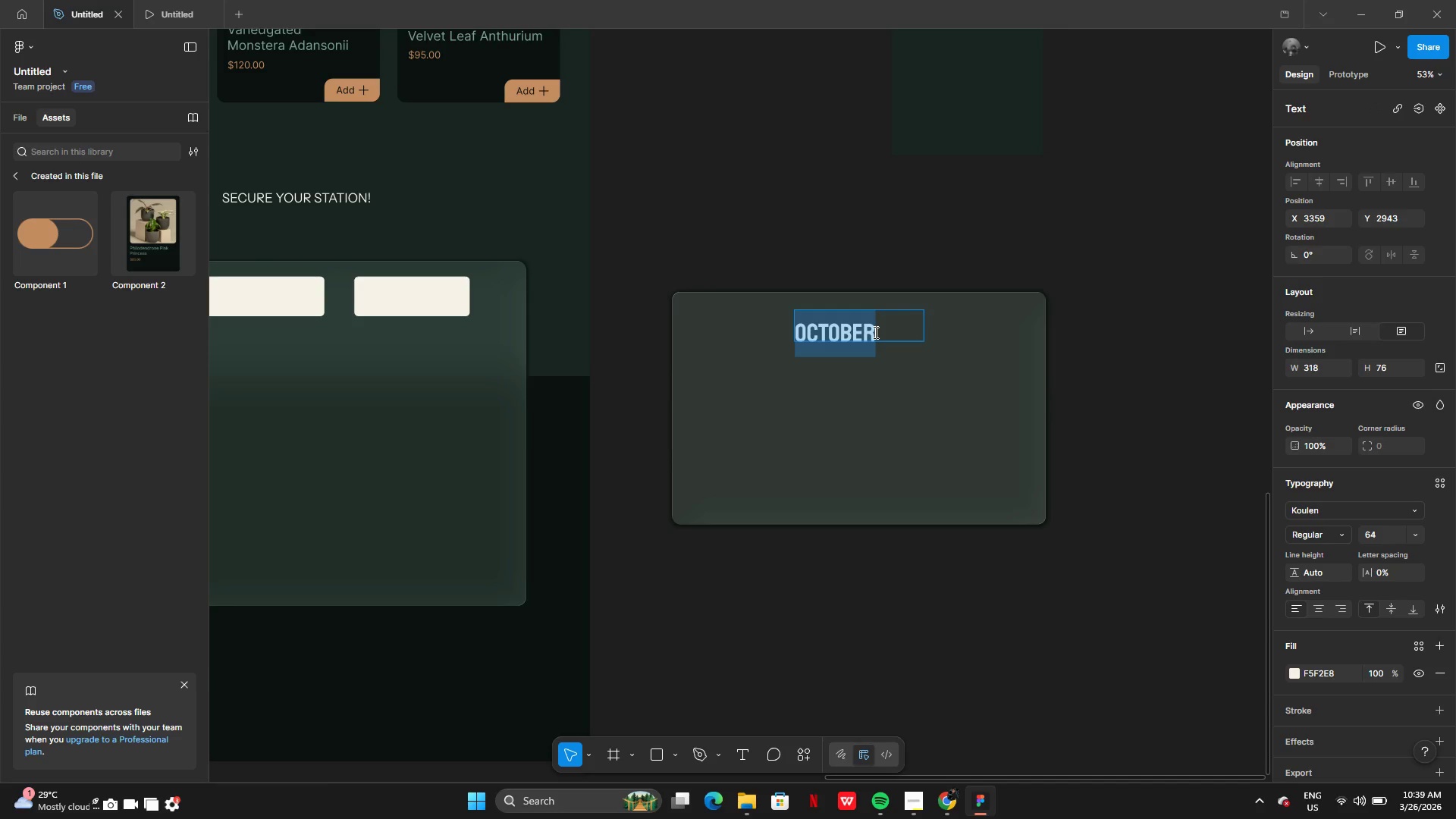 
type(DEVE)
key(Backspace)
key(Backspace)
type(CE,N)
key(Backspace)
key(Backspace)
type(BER)
 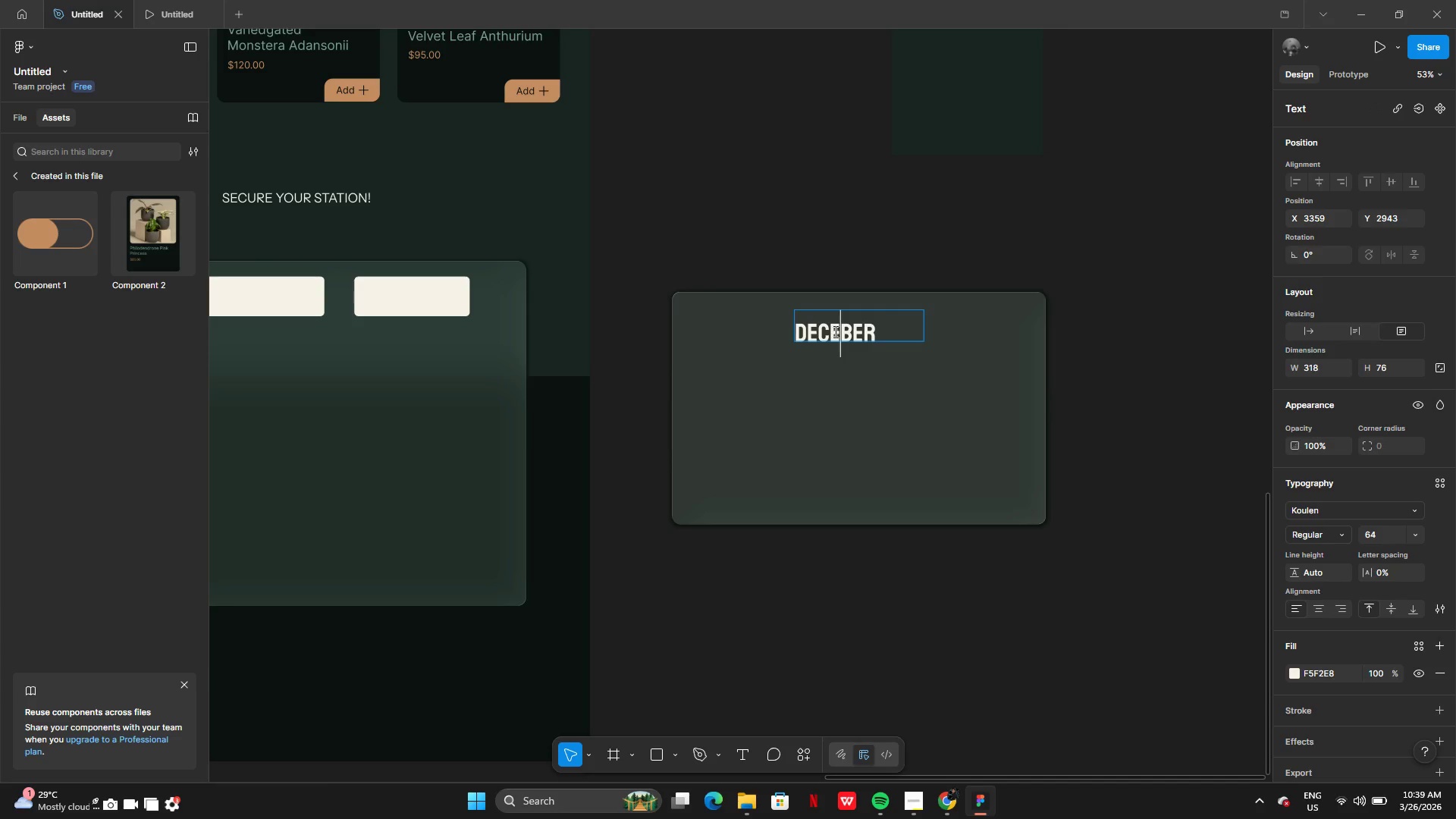 
key(M)
 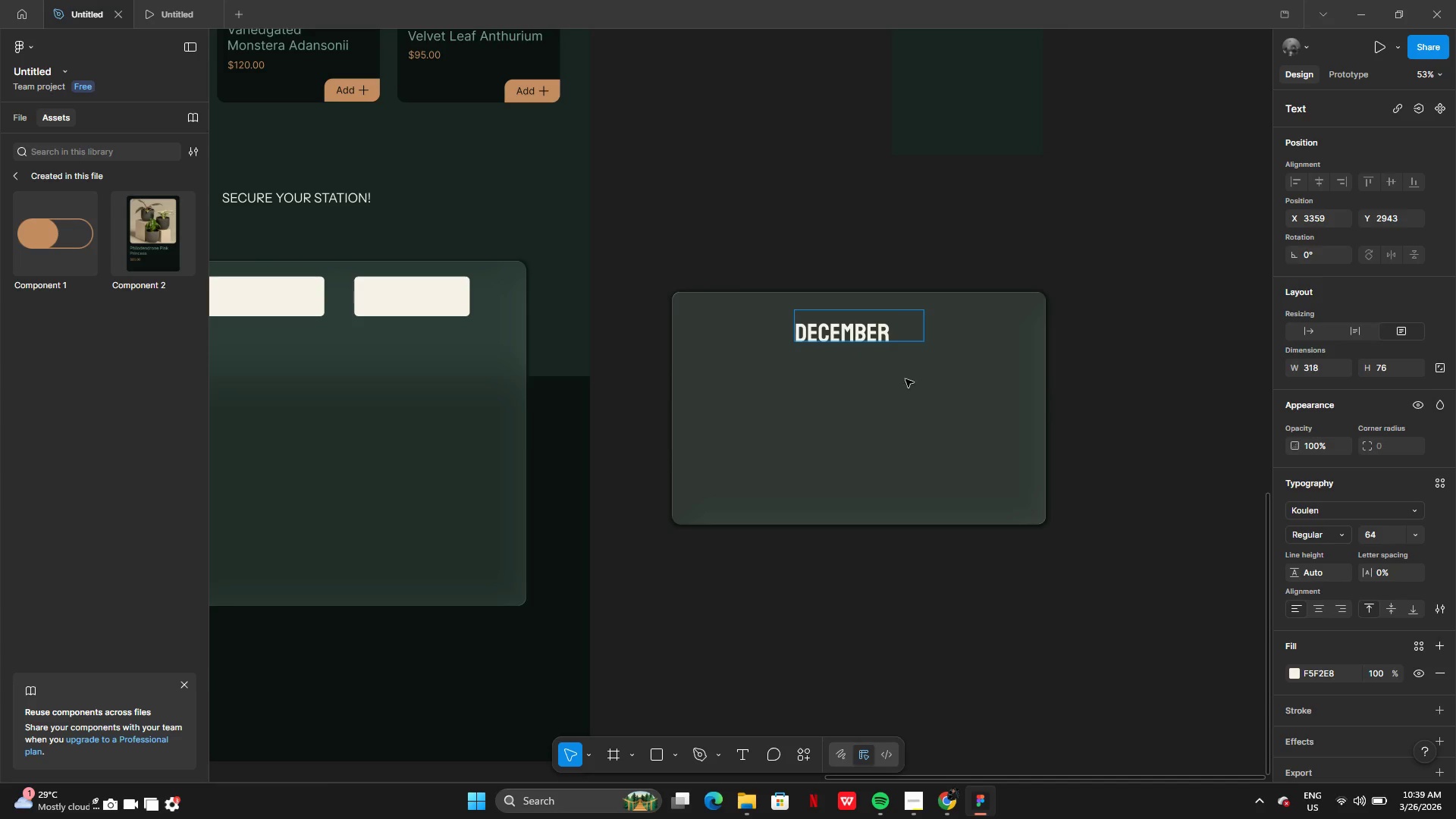 
left_click([943, 369])
 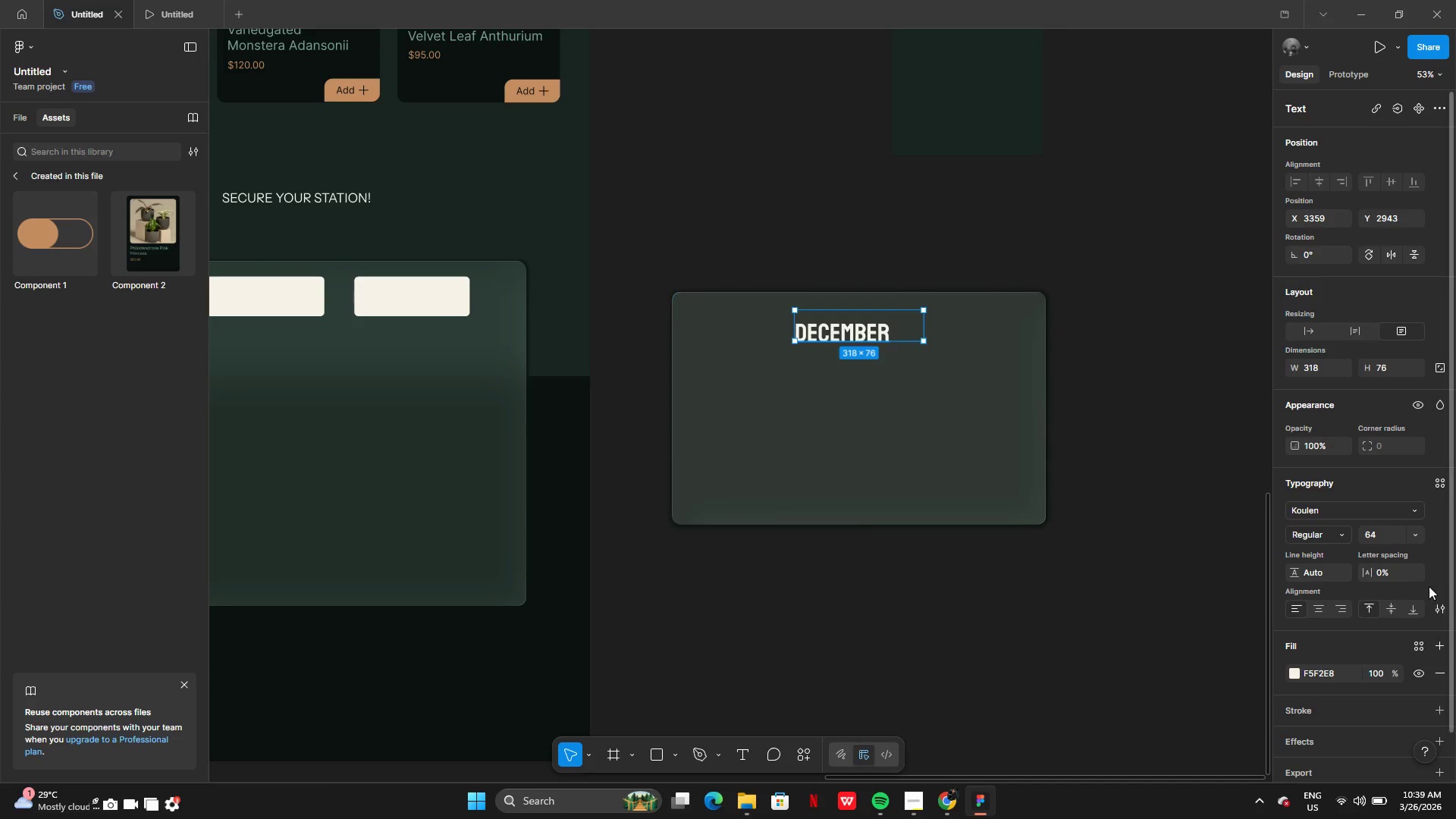 
wait(5.17)
 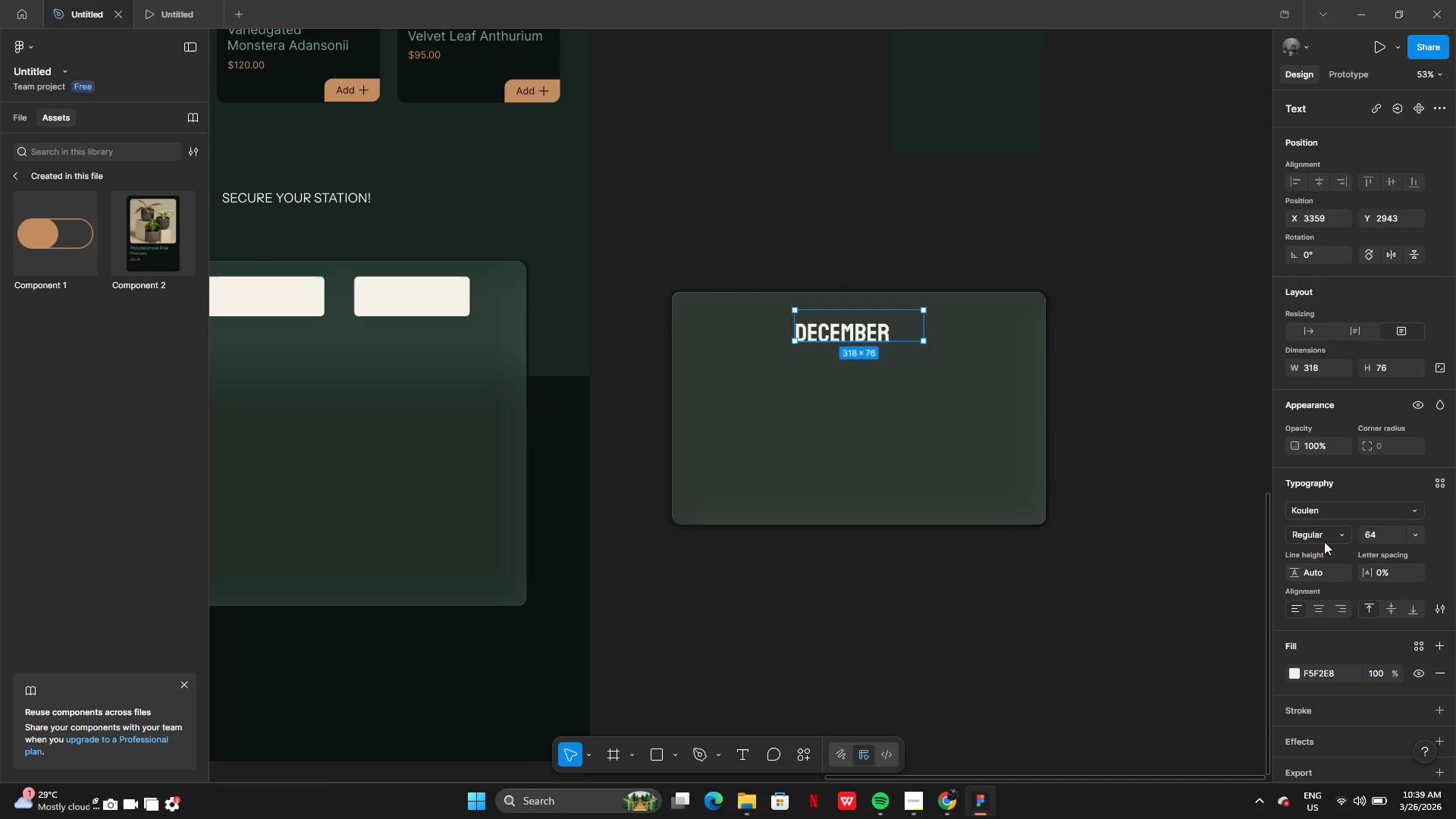 
left_click([1411, 540])
 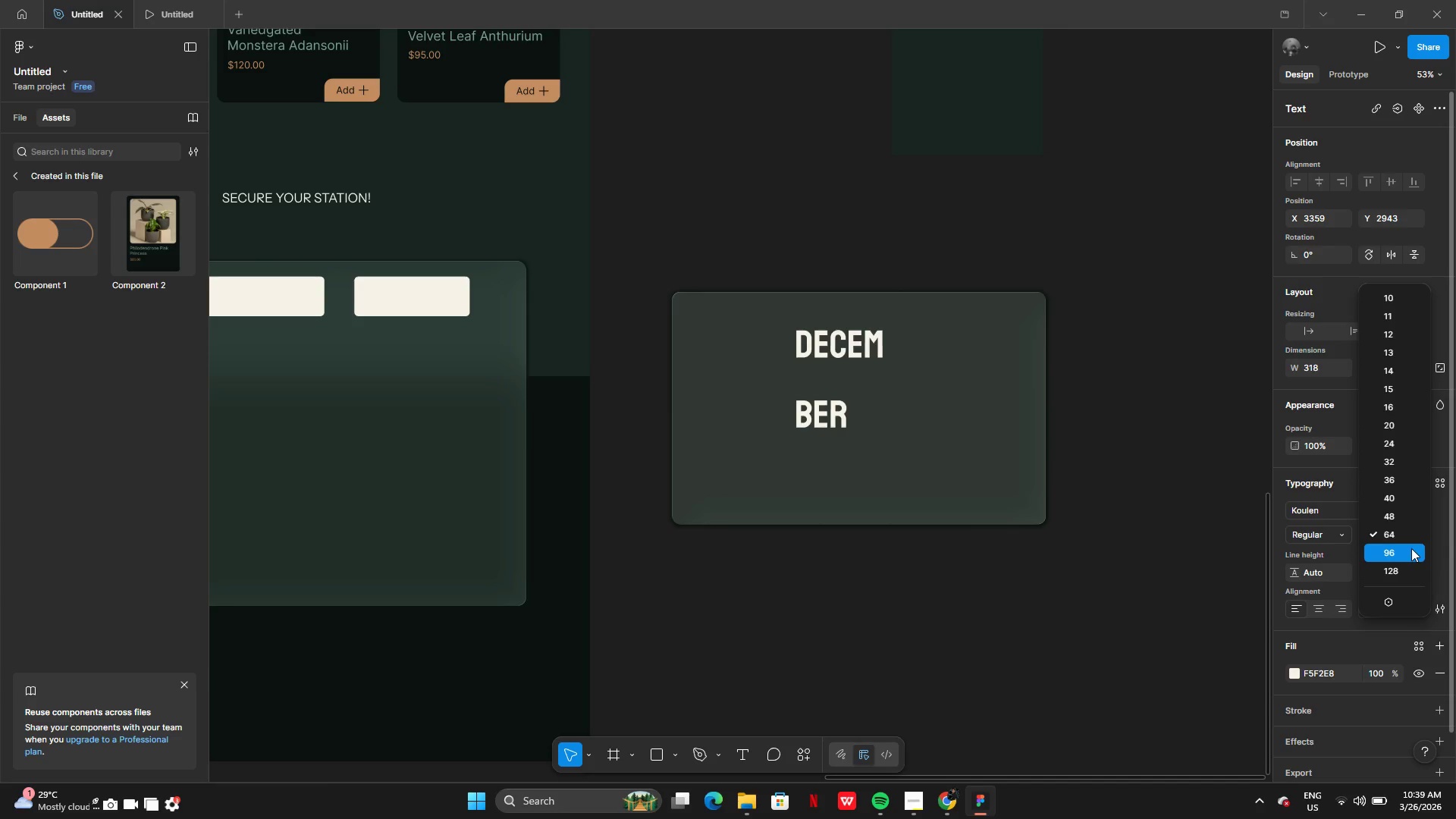 
left_click([1411, 548])
 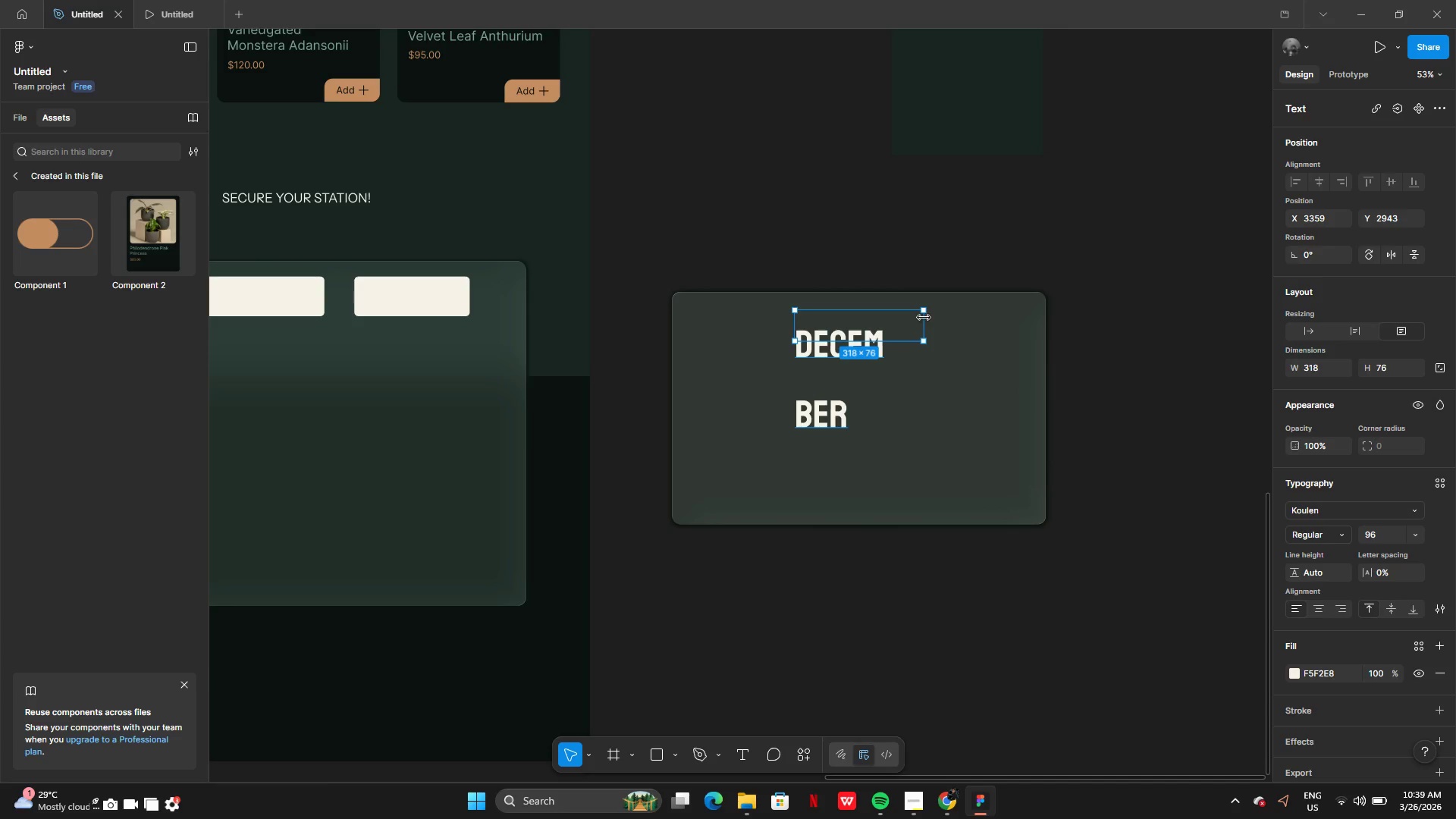 
left_click_drag(start_coordinate=[925, 321], to_coordinate=[941, 324])
 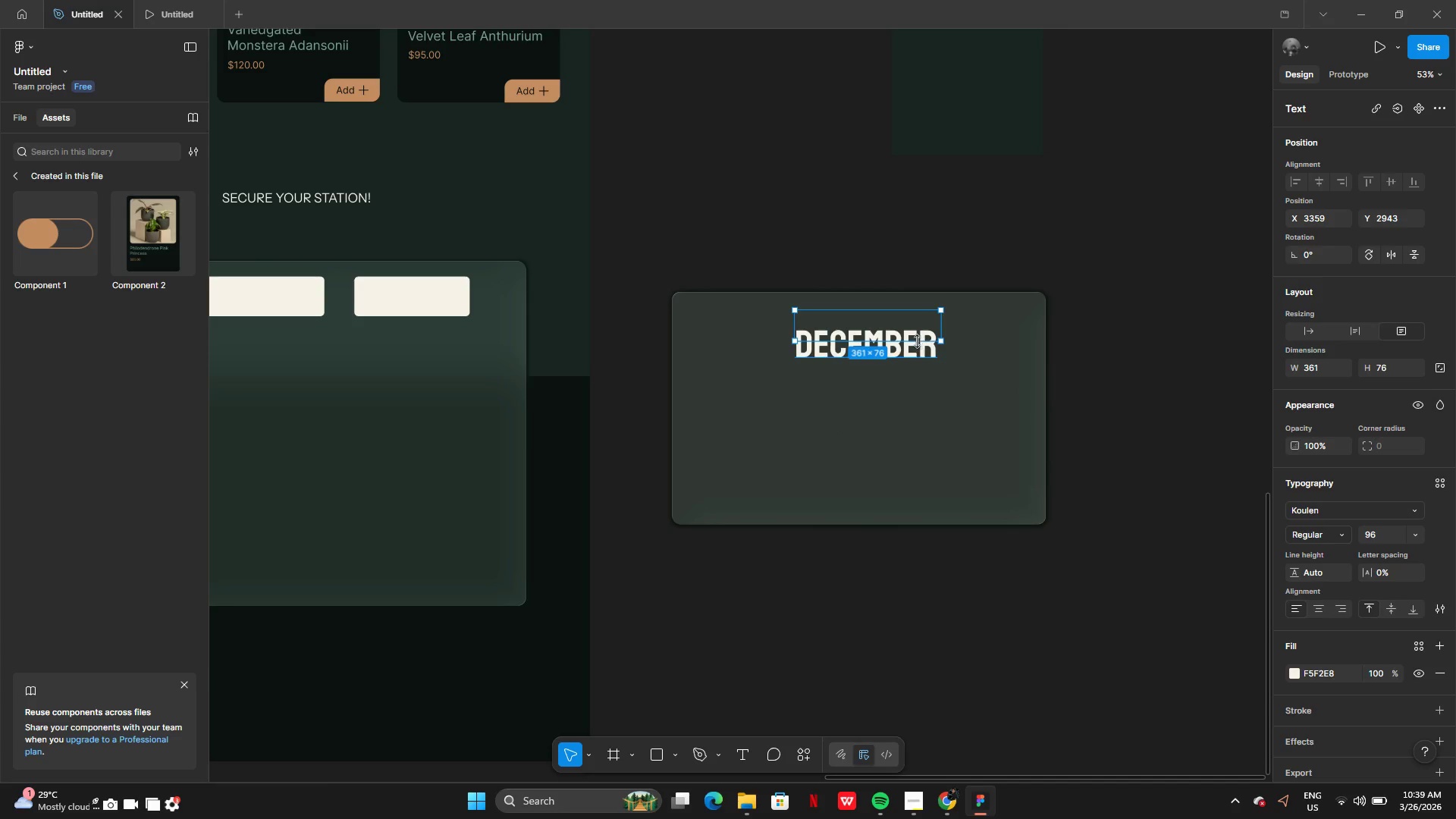 
left_click_drag(start_coordinate=[917, 341], to_coordinate=[905, 375])
 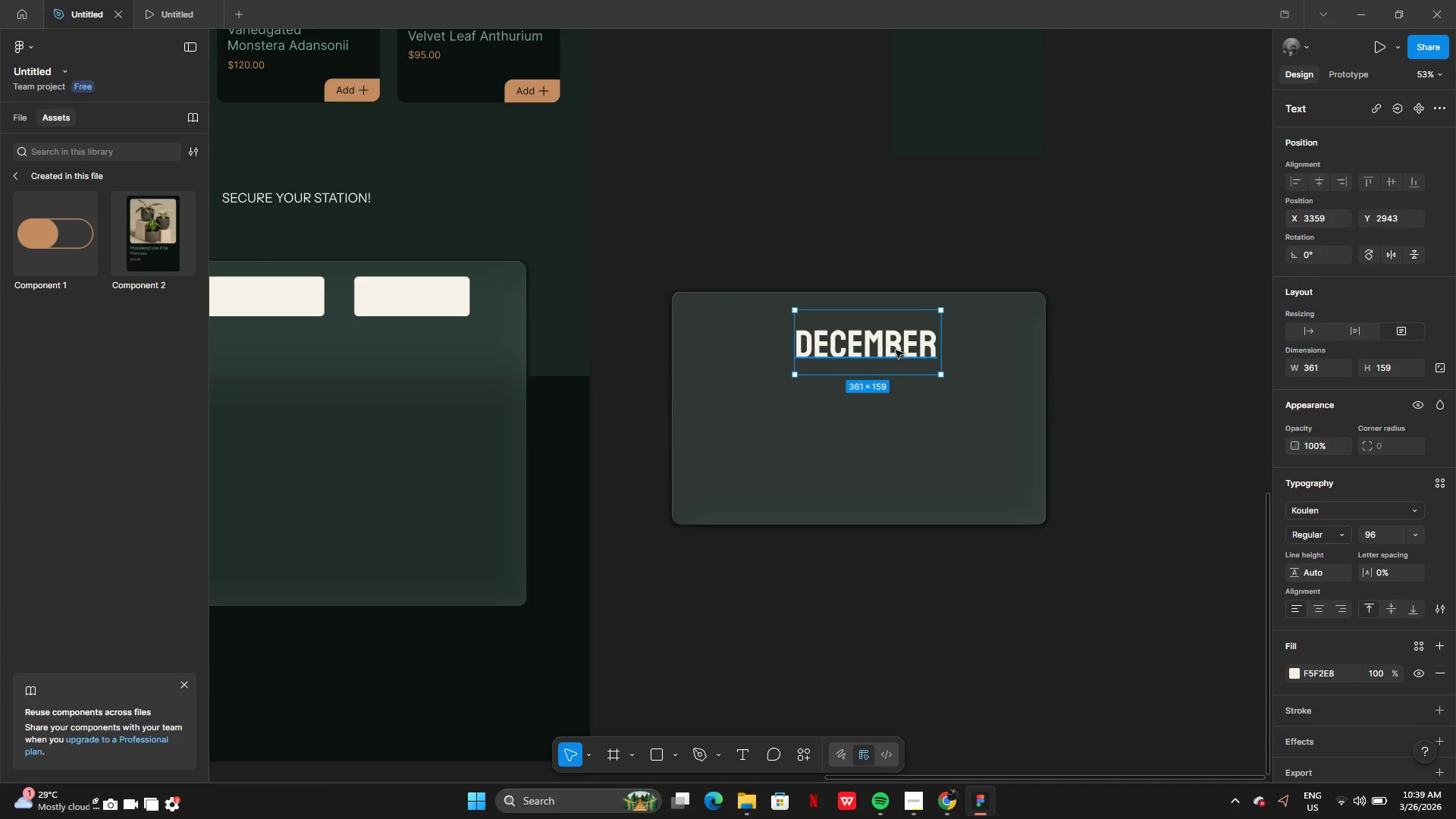 
left_click_drag(start_coordinate=[896, 350], to_coordinate=[886, 337])
 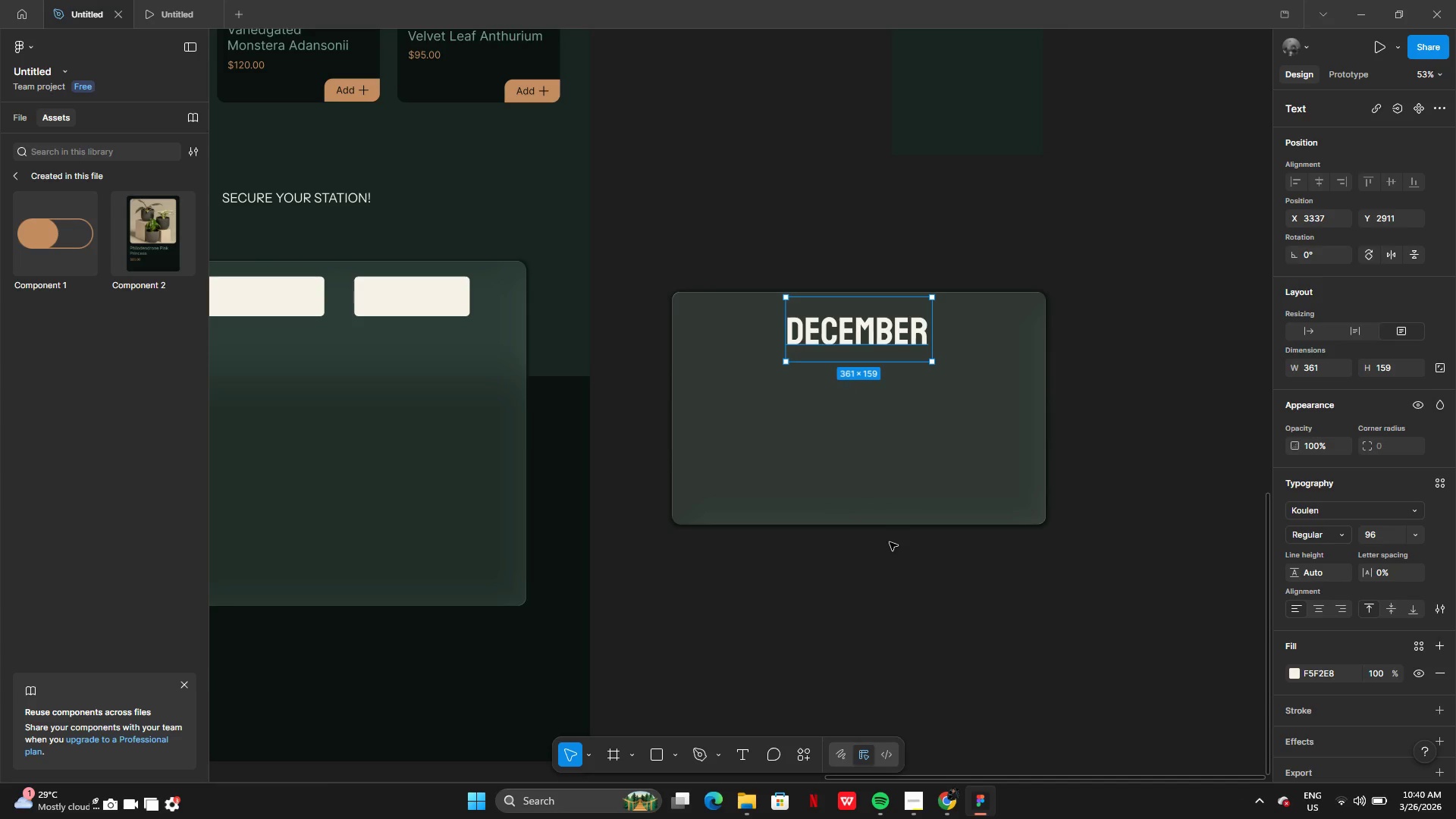 
left_click([890, 543])
 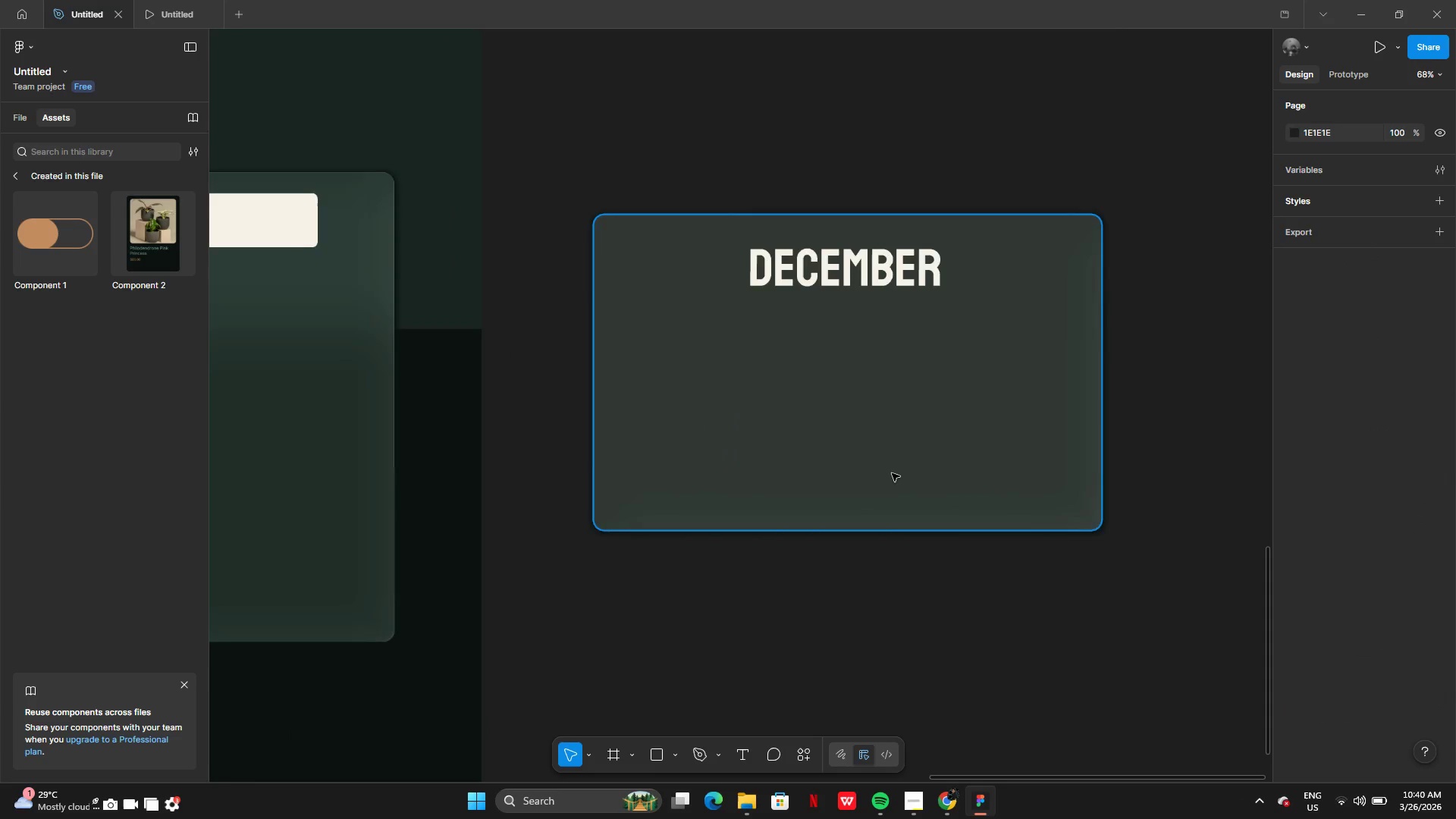 
left_click([871, 275])
 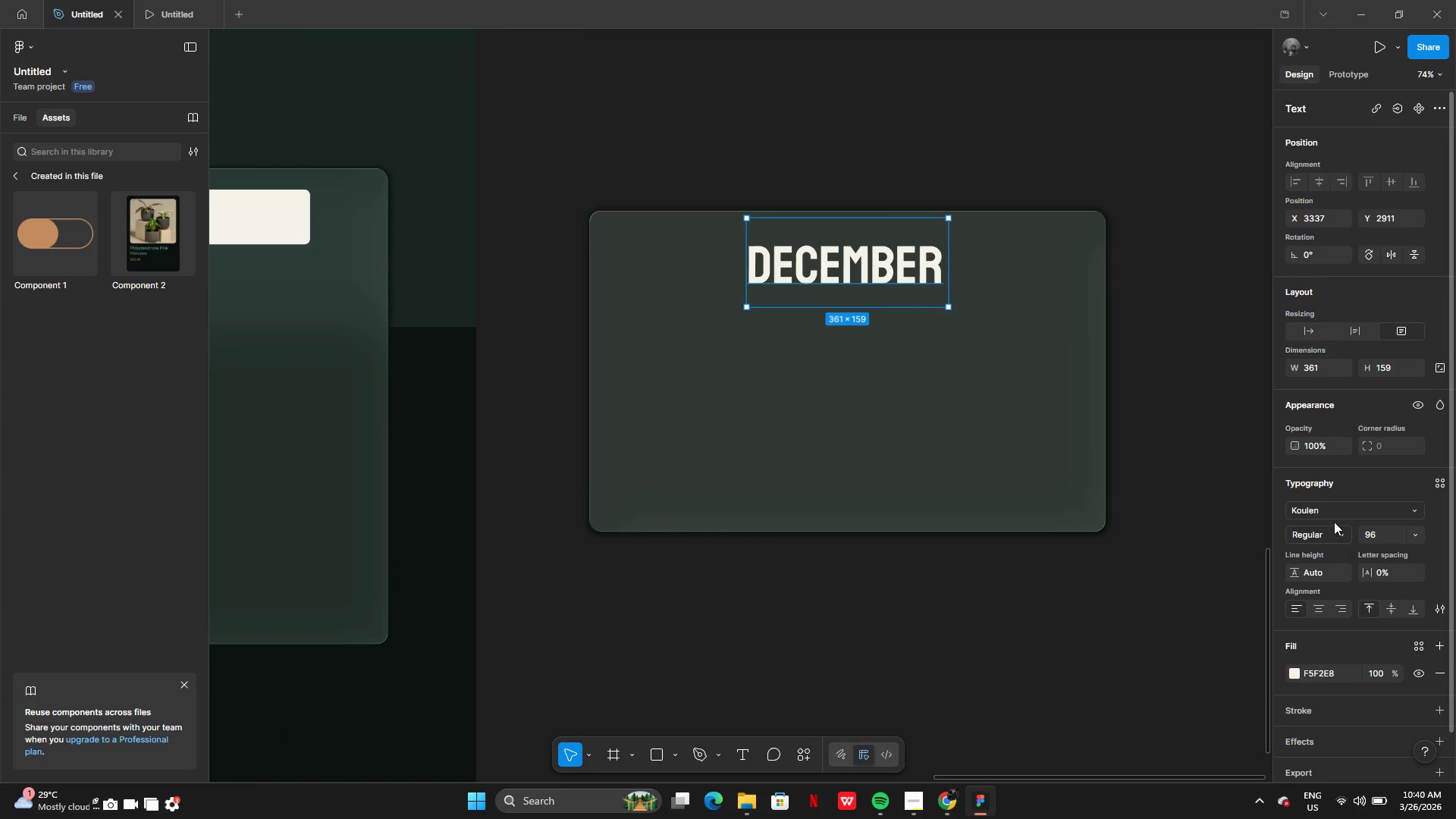 
left_click([1324, 505])
 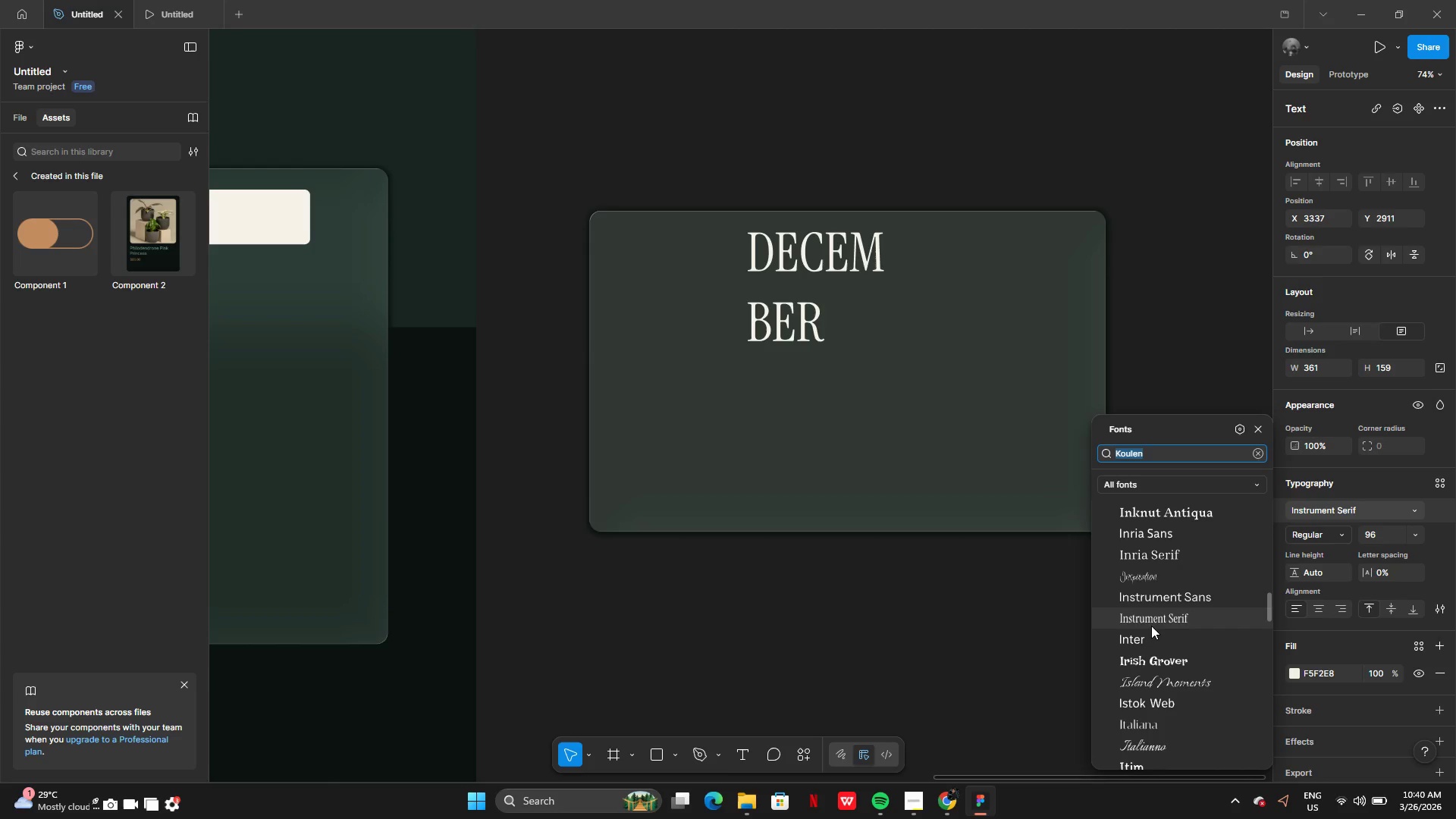 
left_click([1148, 647])
 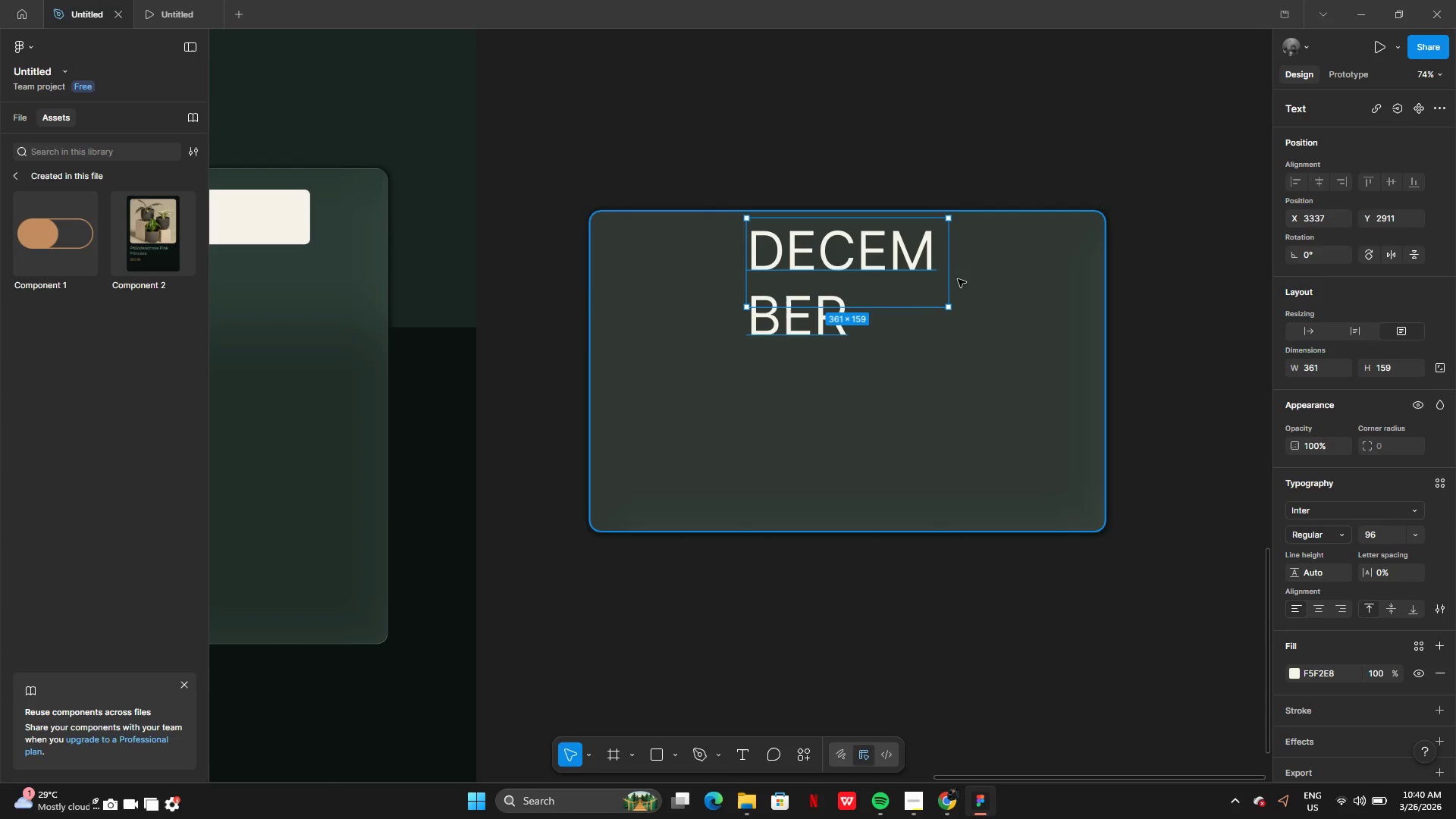 
left_click_drag(start_coordinate=[947, 275], to_coordinate=[1040, 275])
 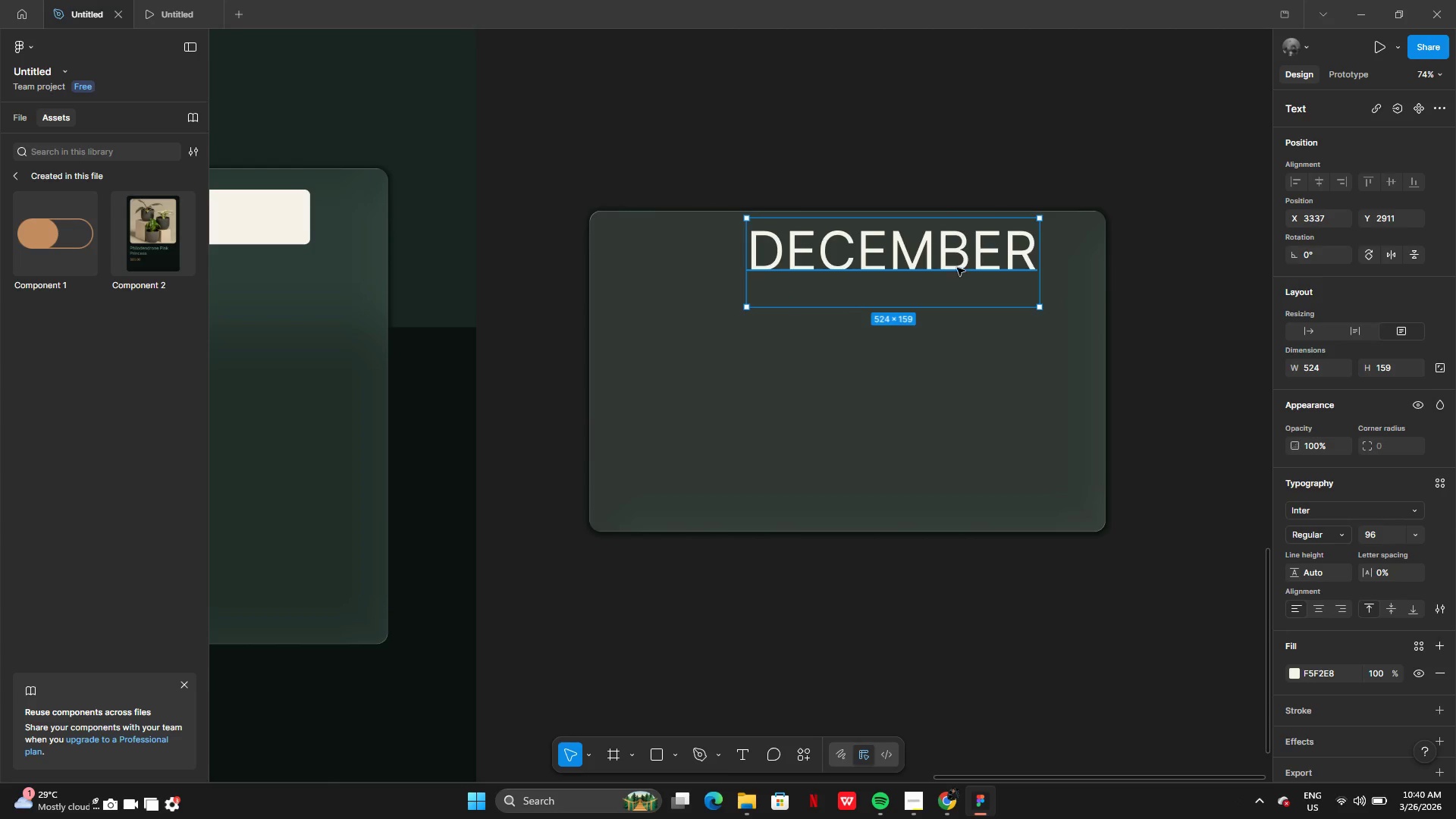 
left_click_drag(start_coordinate=[959, 262], to_coordinate=[907, 283])
 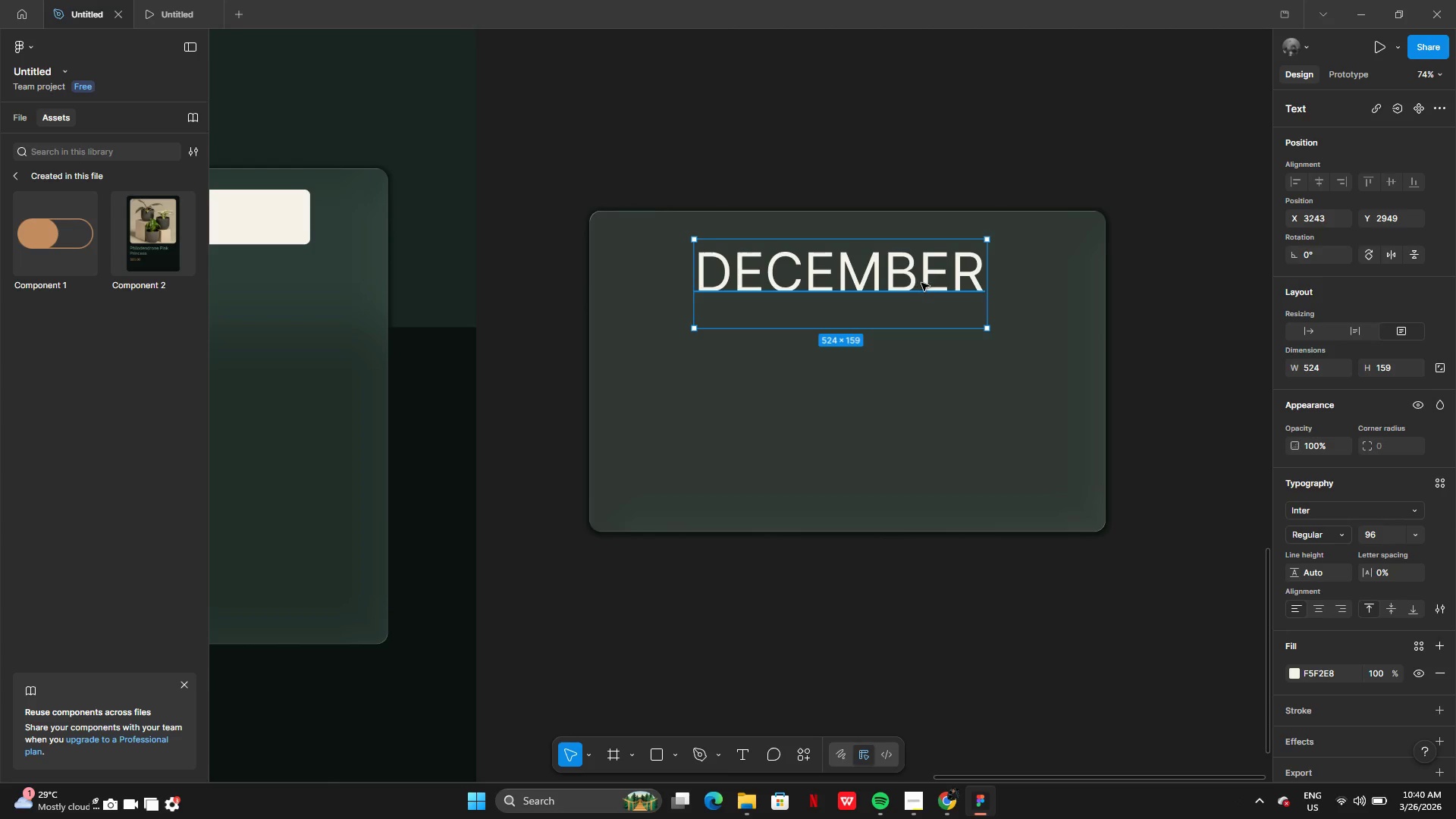 
left_click_drag(start_coordinate=[921, 283], to_coordinate=[924, 275])
 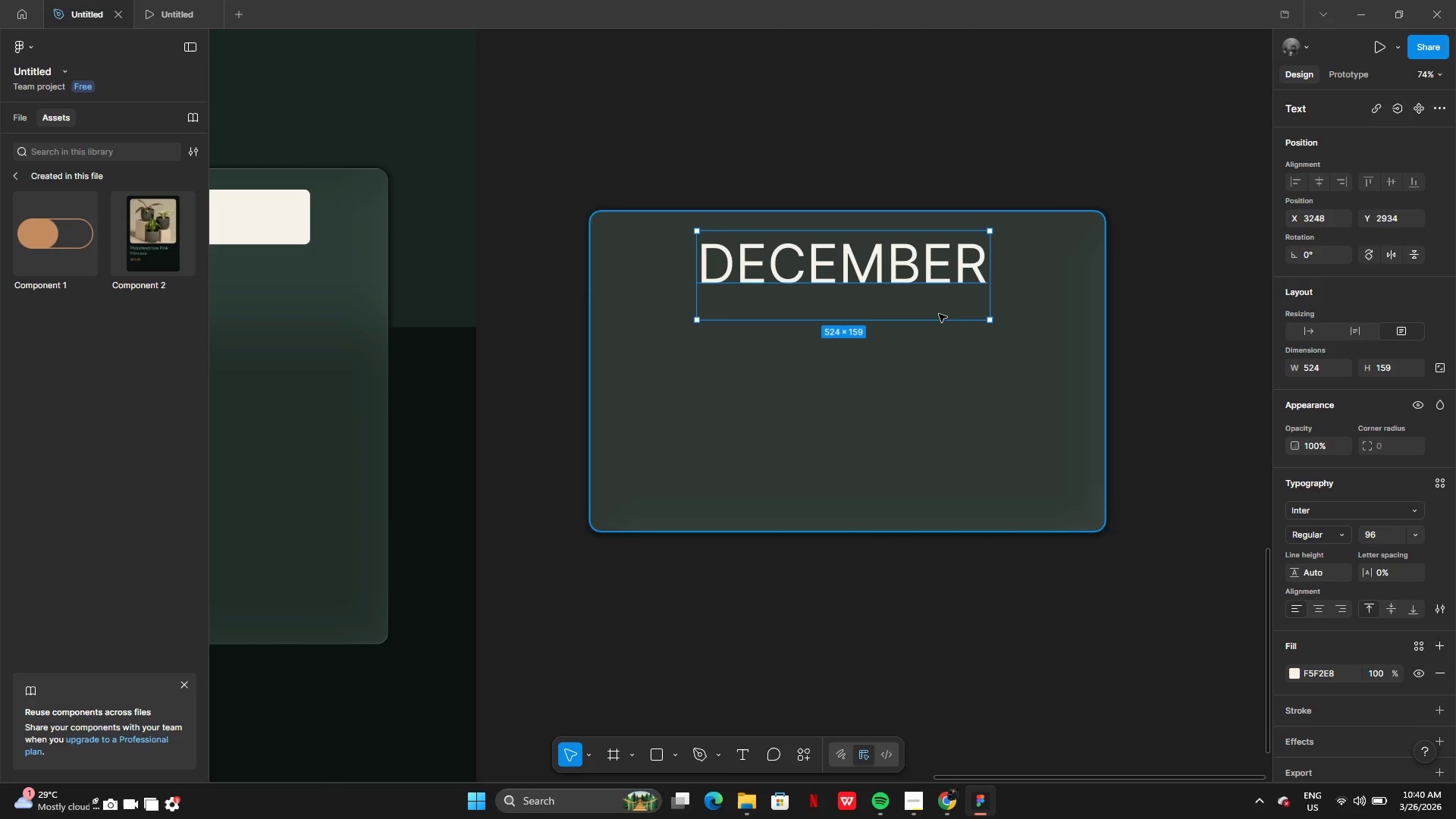 
left_click_drag(start_coordinate=[939, 318], to_coordinate=[932, 296])
 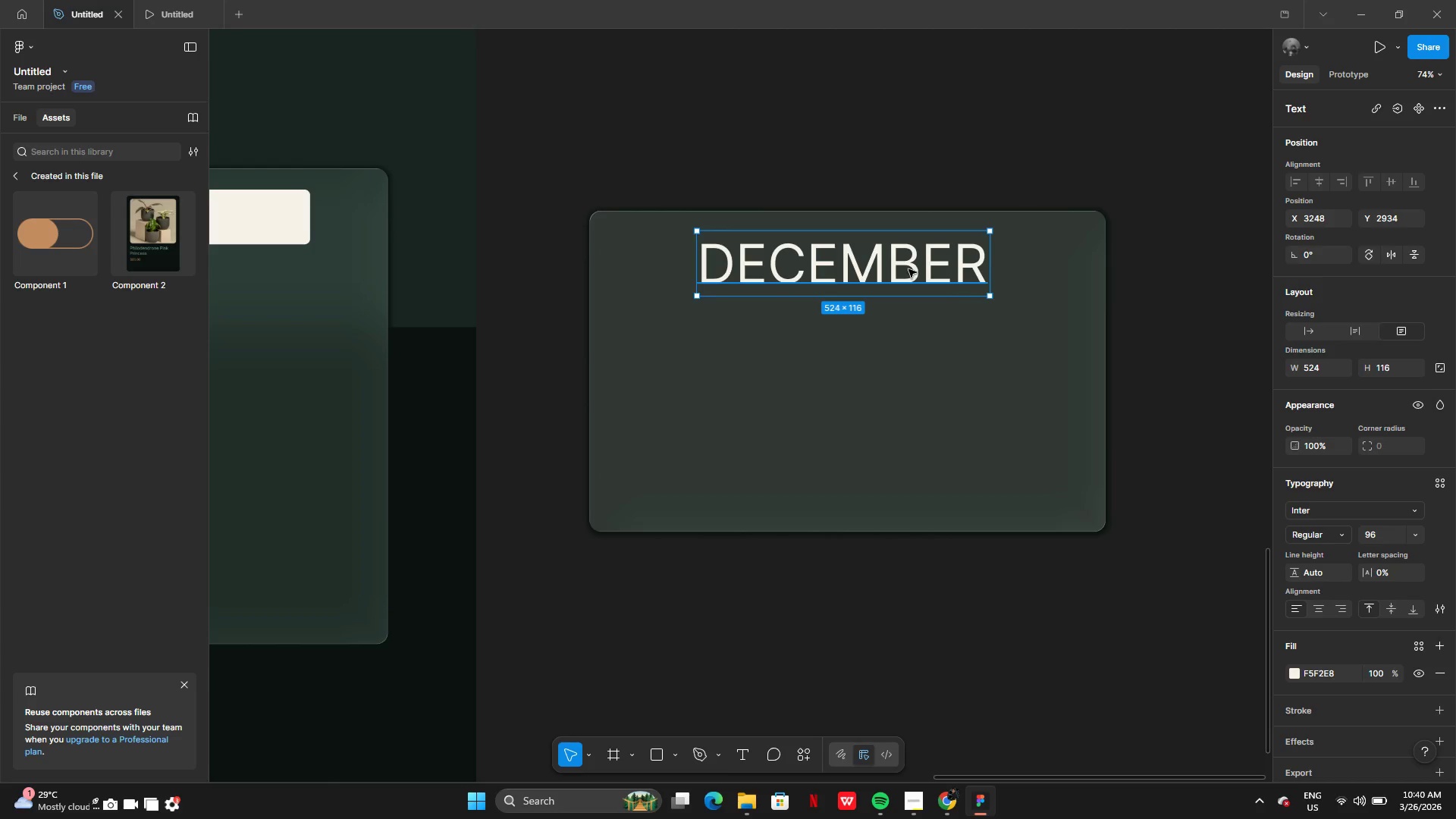 
left_click_drag(start_coordinate=[908, 269], to_coordinate=[915, 268])
 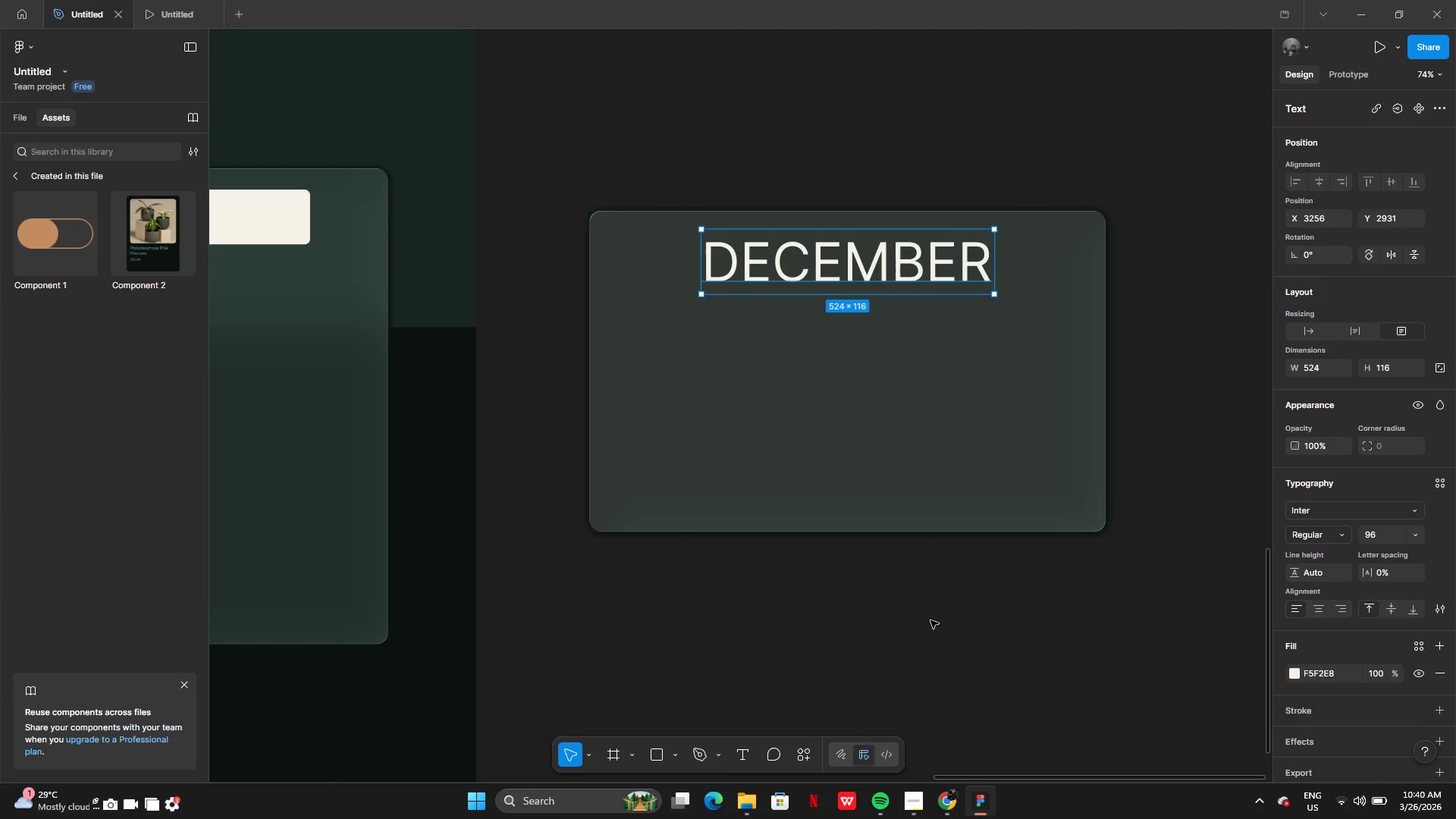 
left_click([930, 620])
 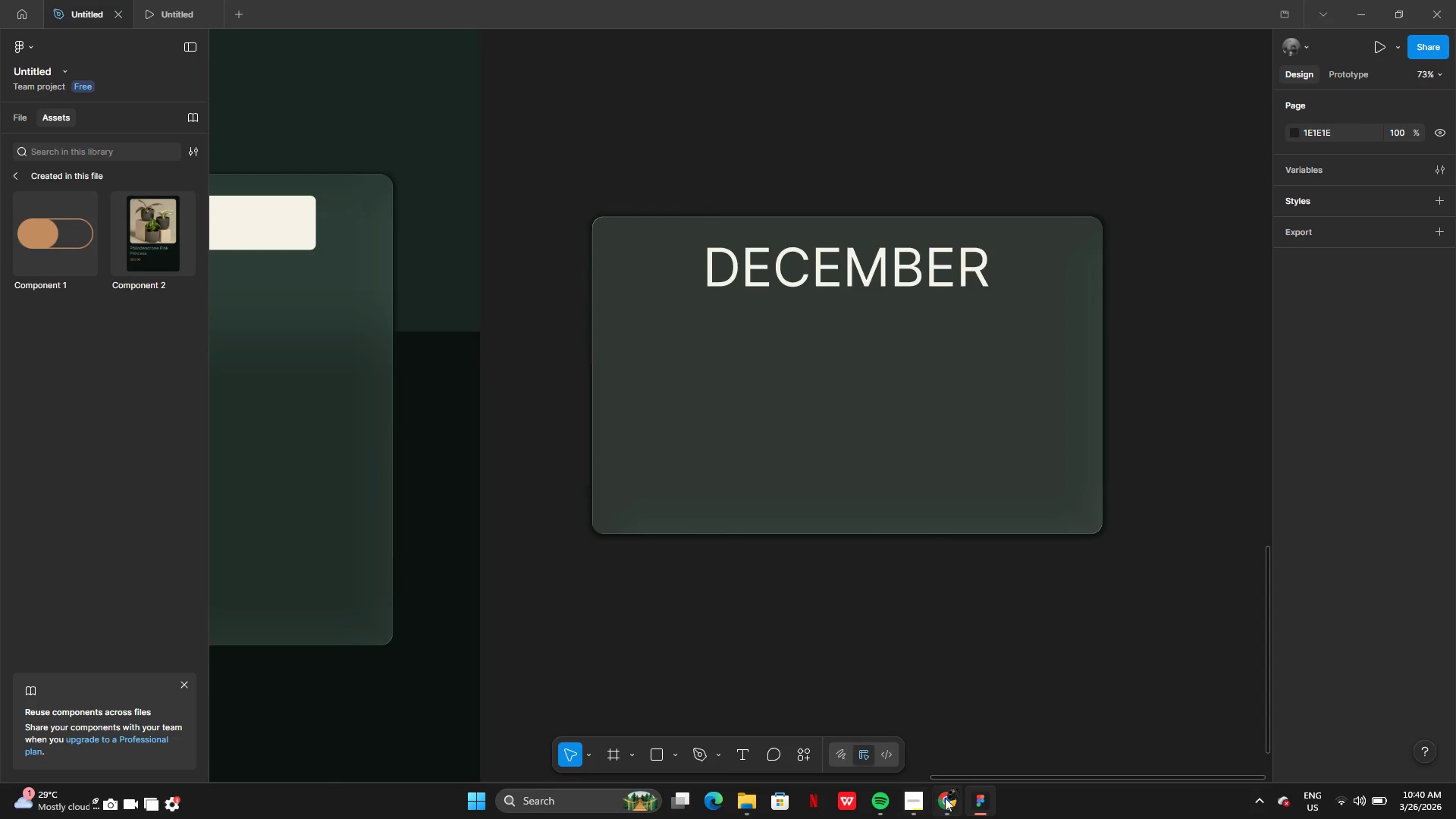 
left_click([953, 795])
 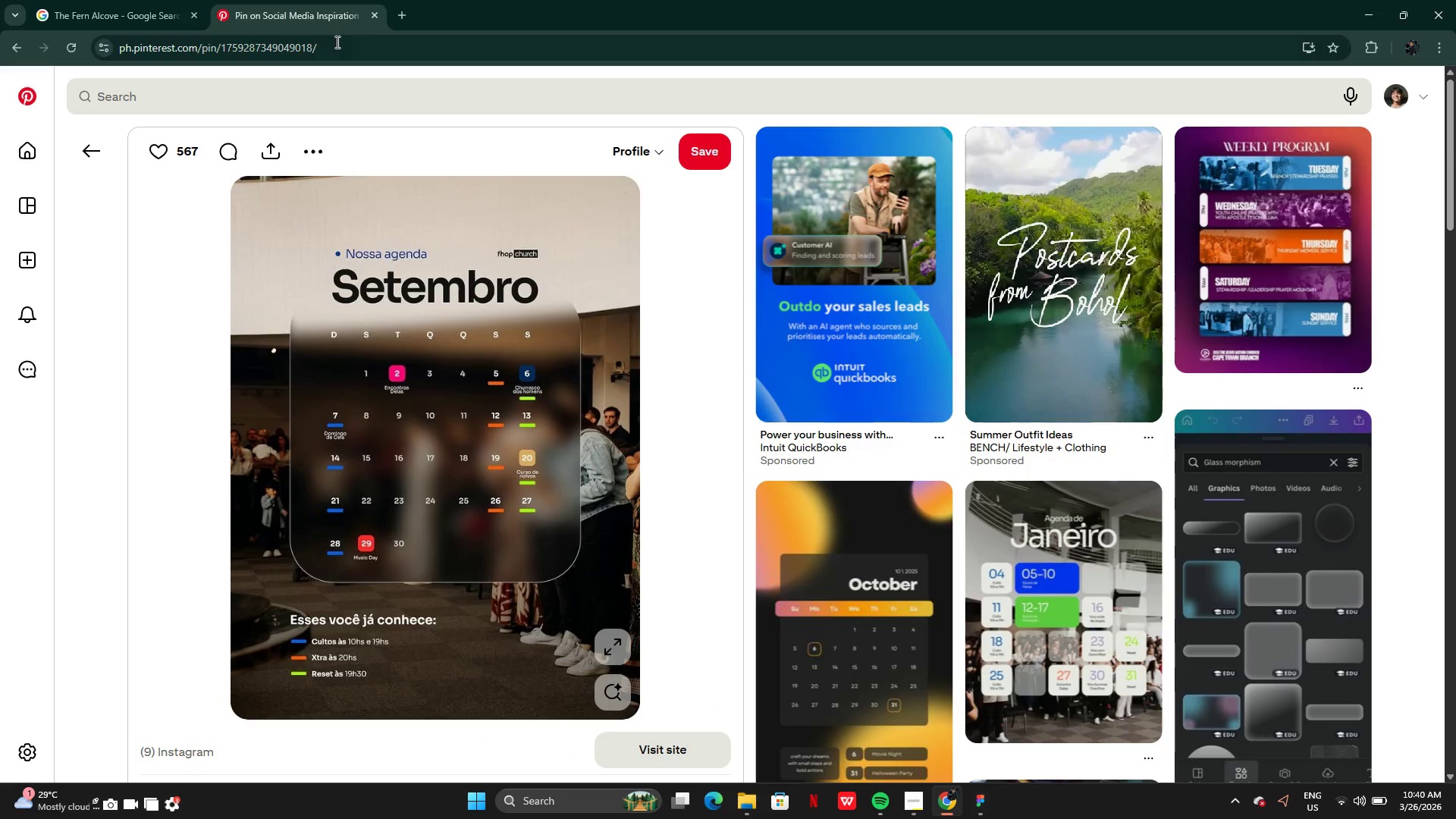 
wait(6.02)
 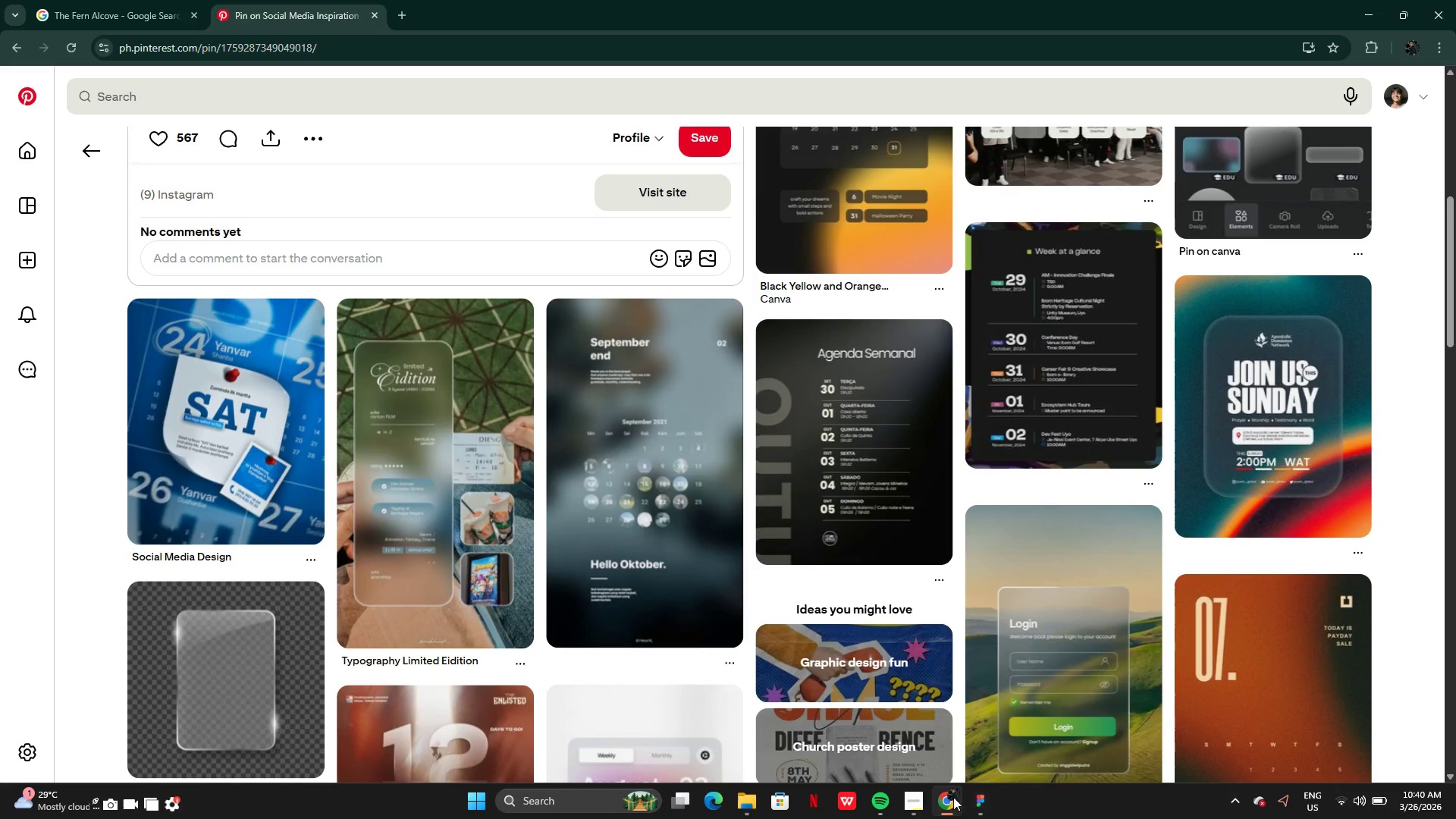 
left_click([96, 147])
 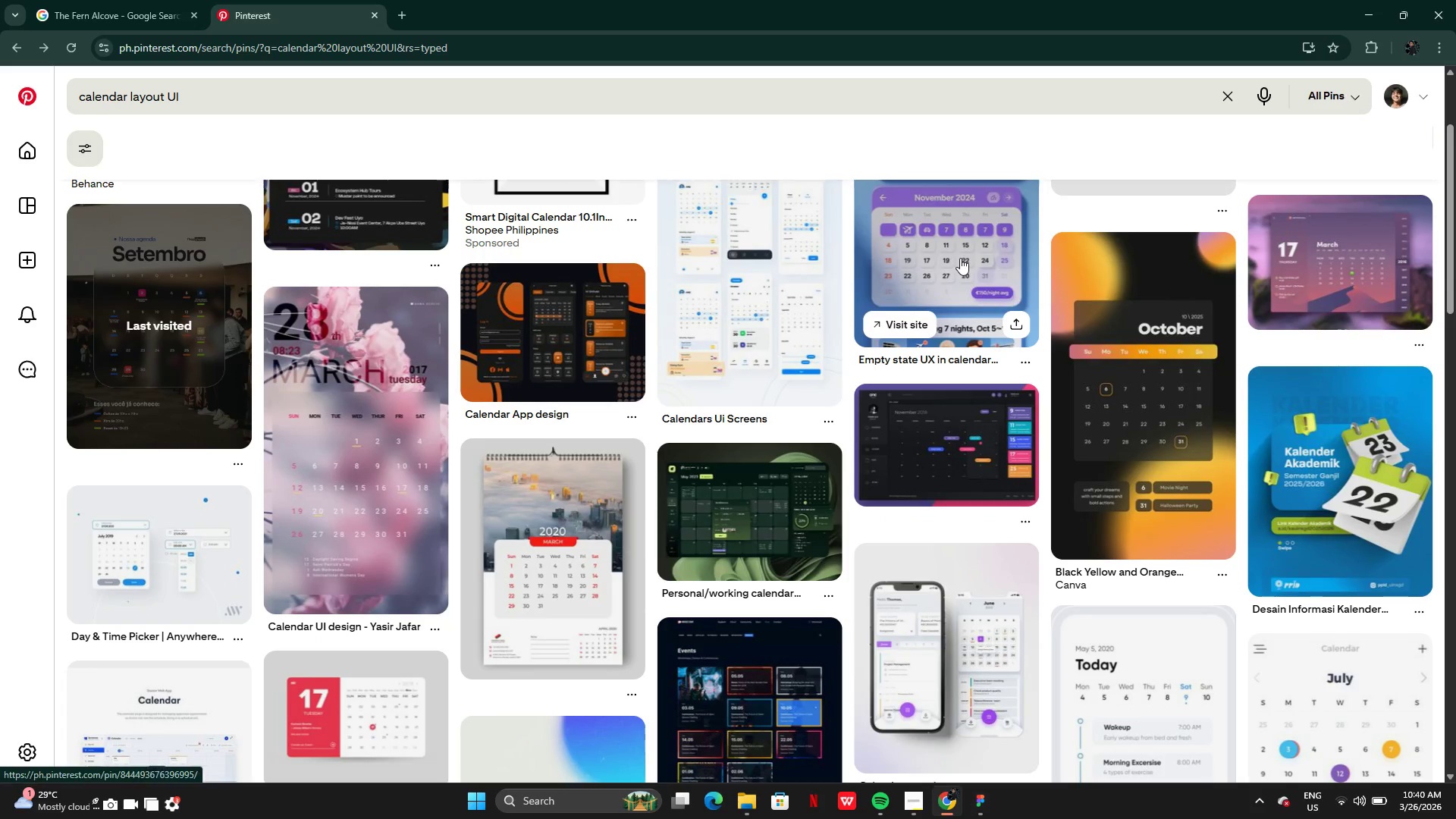 
left_click([960, 258])
 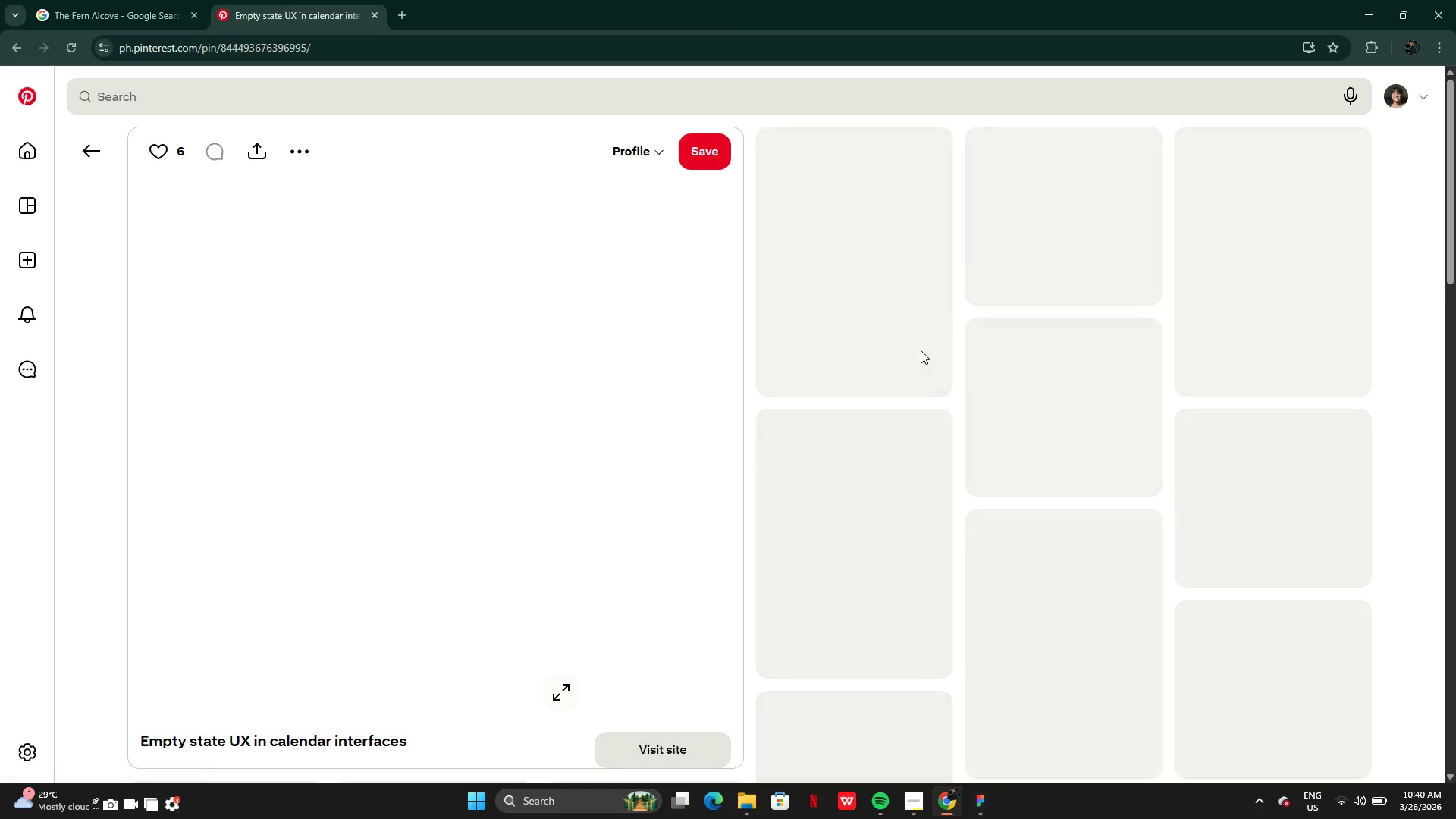 
mouse_move([525, 532])
 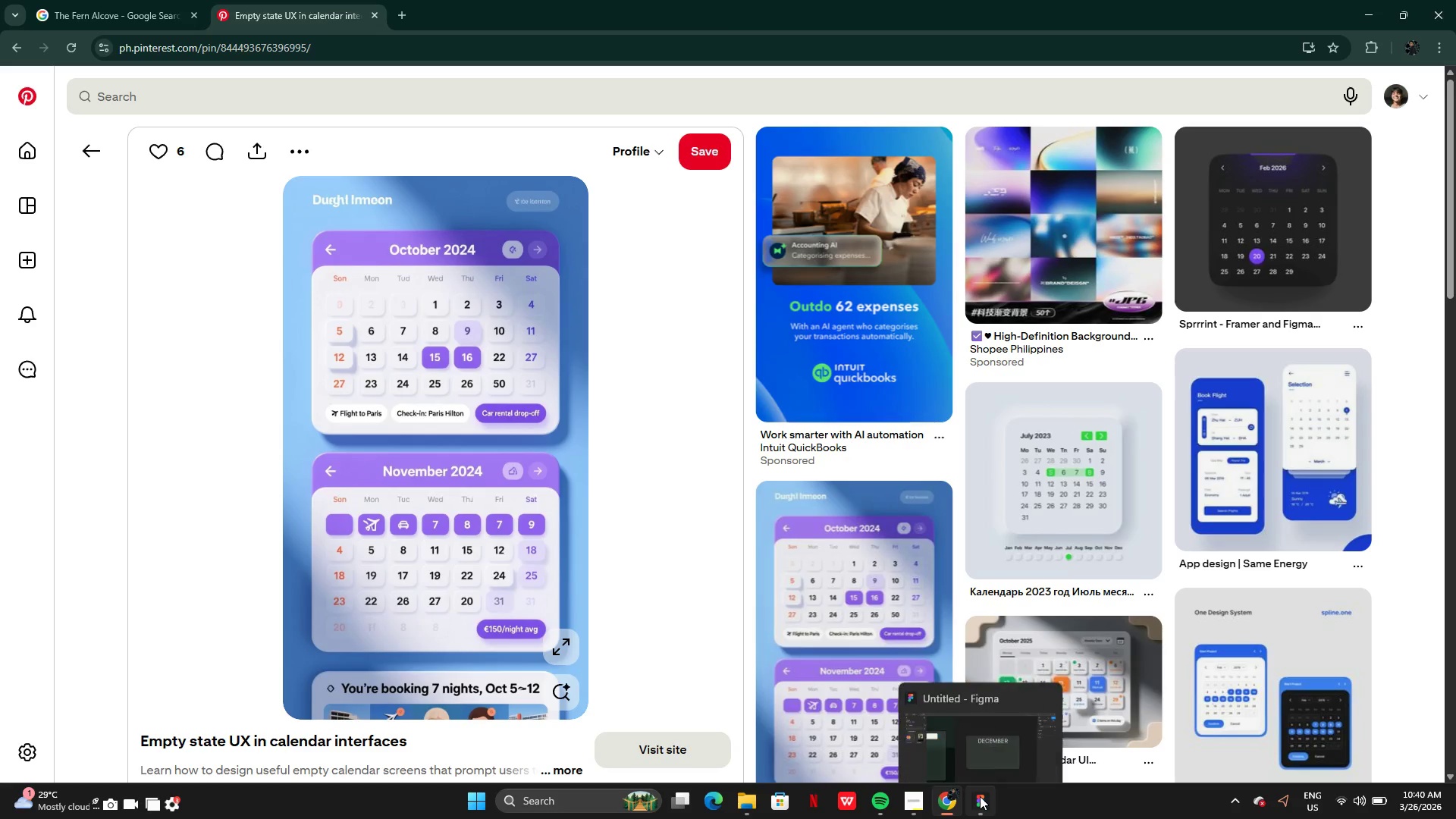 
left_click([980, 796])
 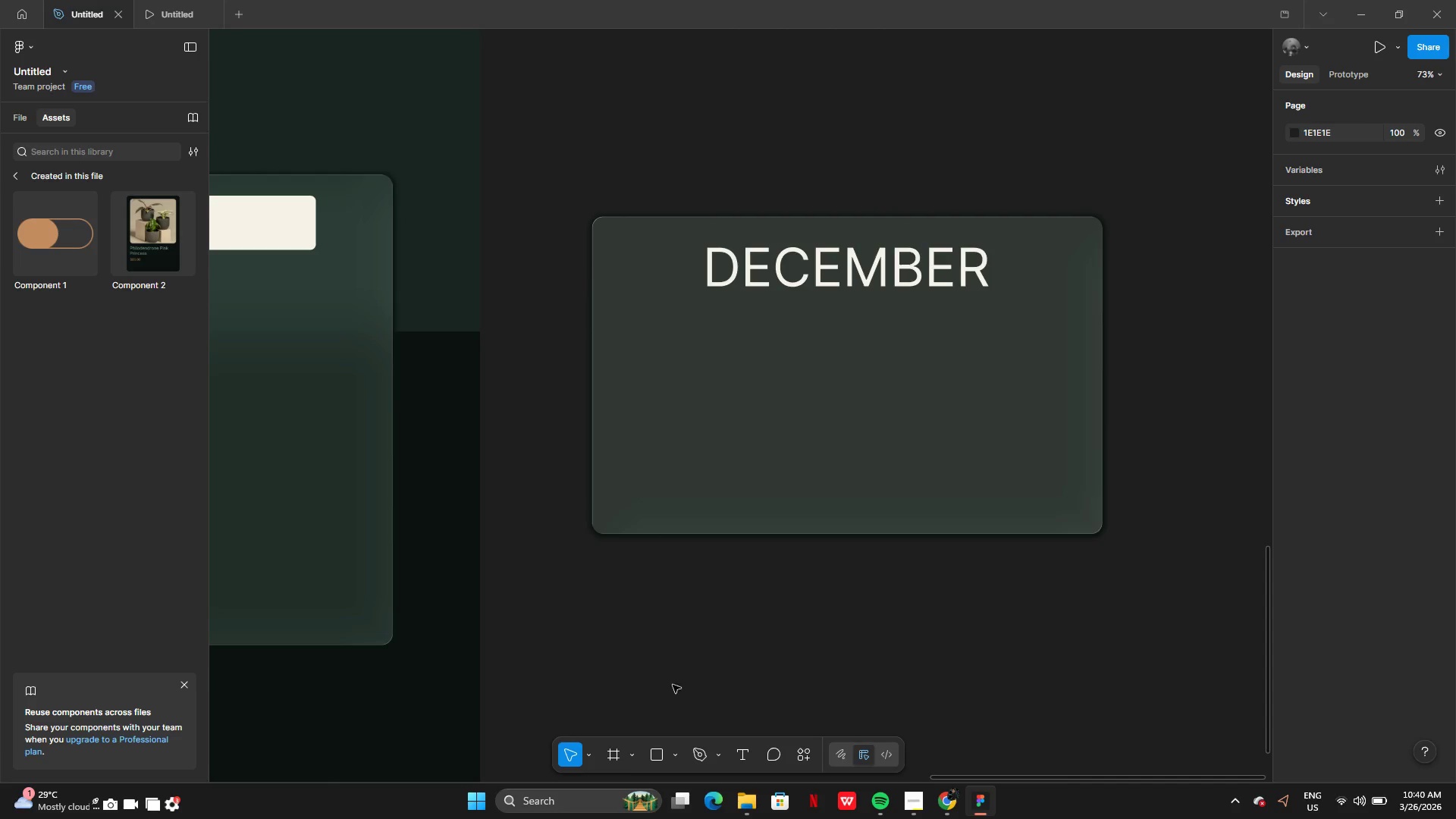 
left_click([799, 500])
 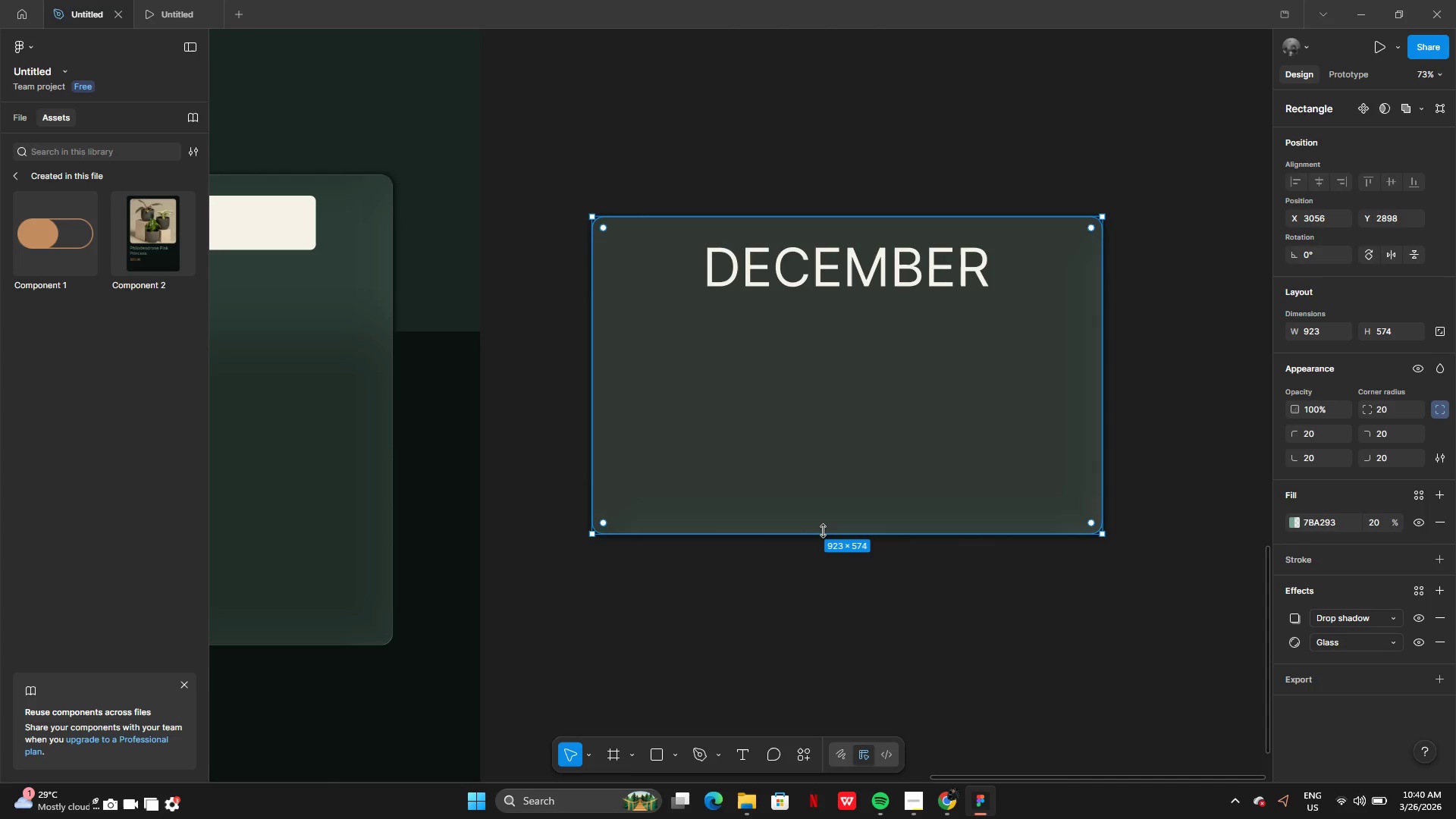 
left_click_drag(start_coordinate=[823, 531], to_coordinate=[824, 545])
 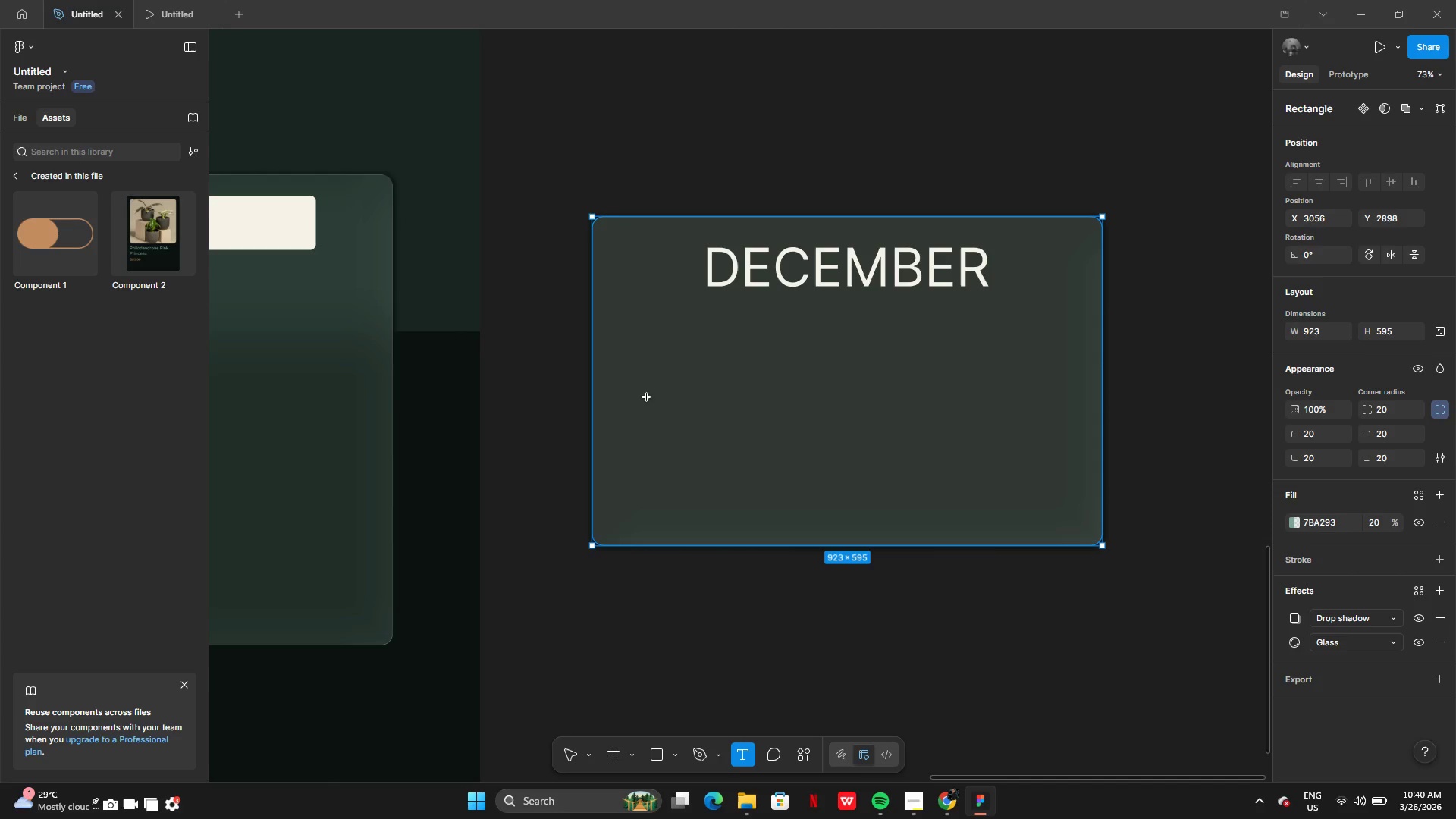 
left_click([665, 334])
 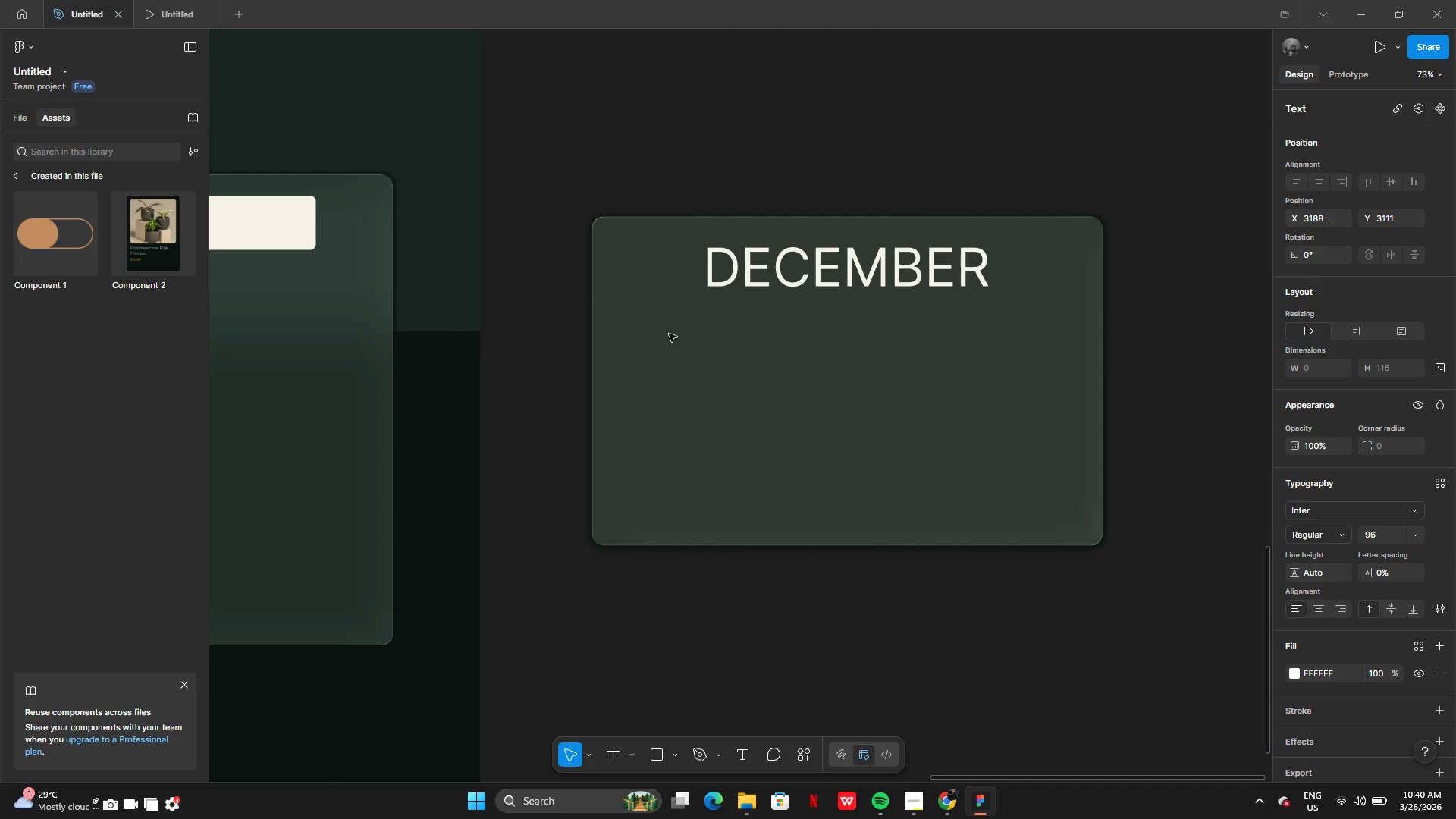 
type(SUN)
 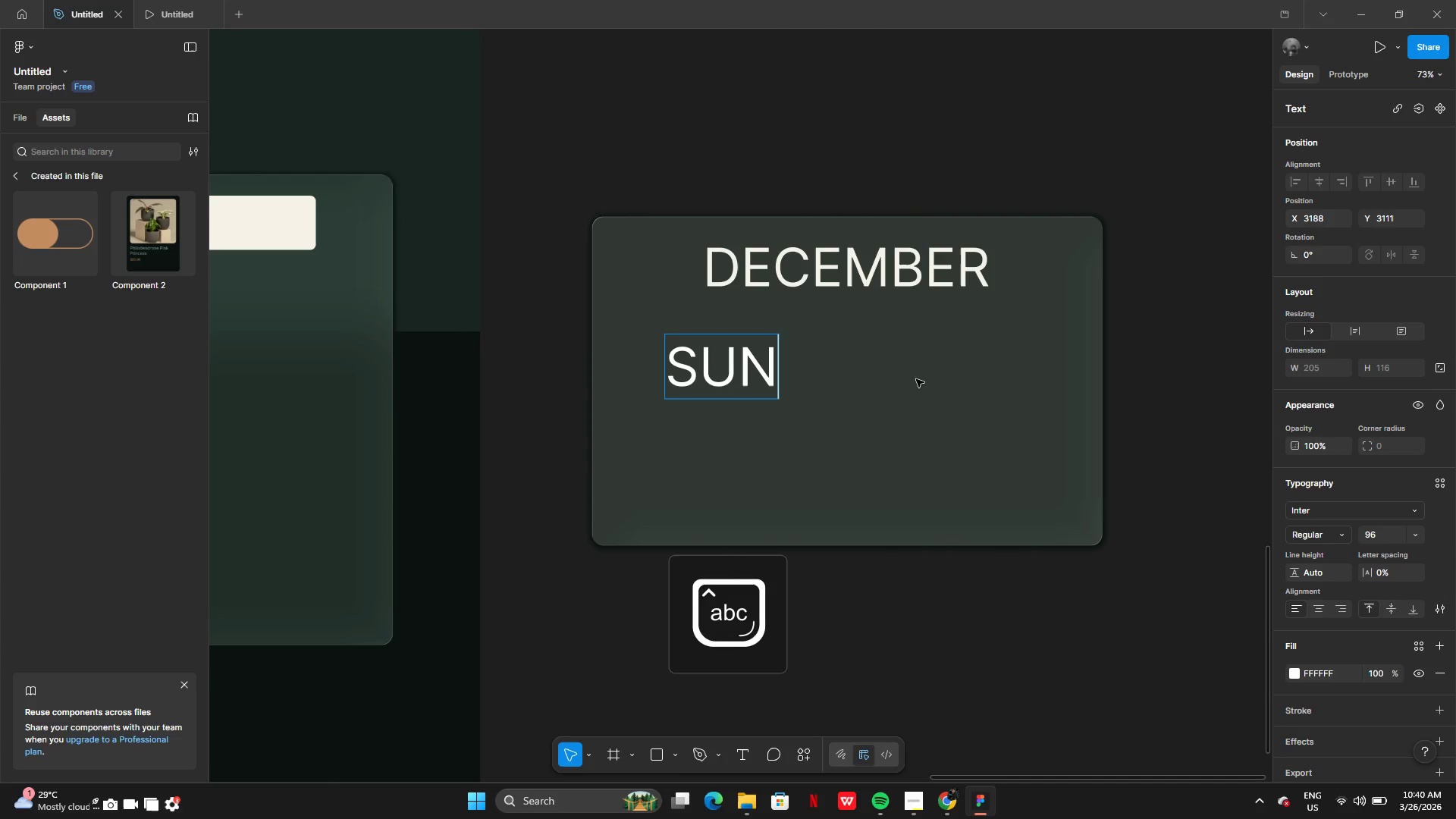 
left_click([927, 383])
 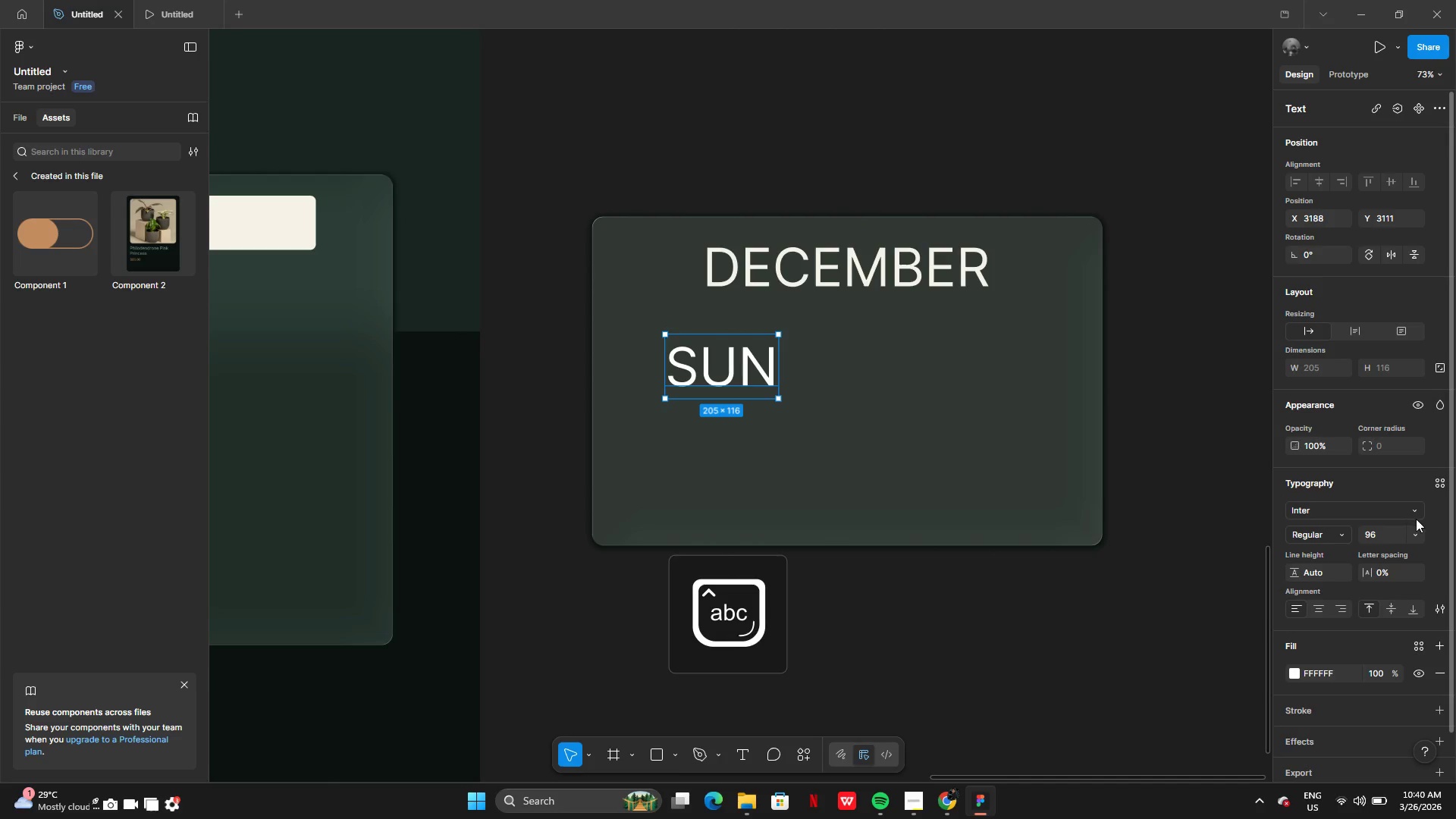 
left_click([1416, 536])
 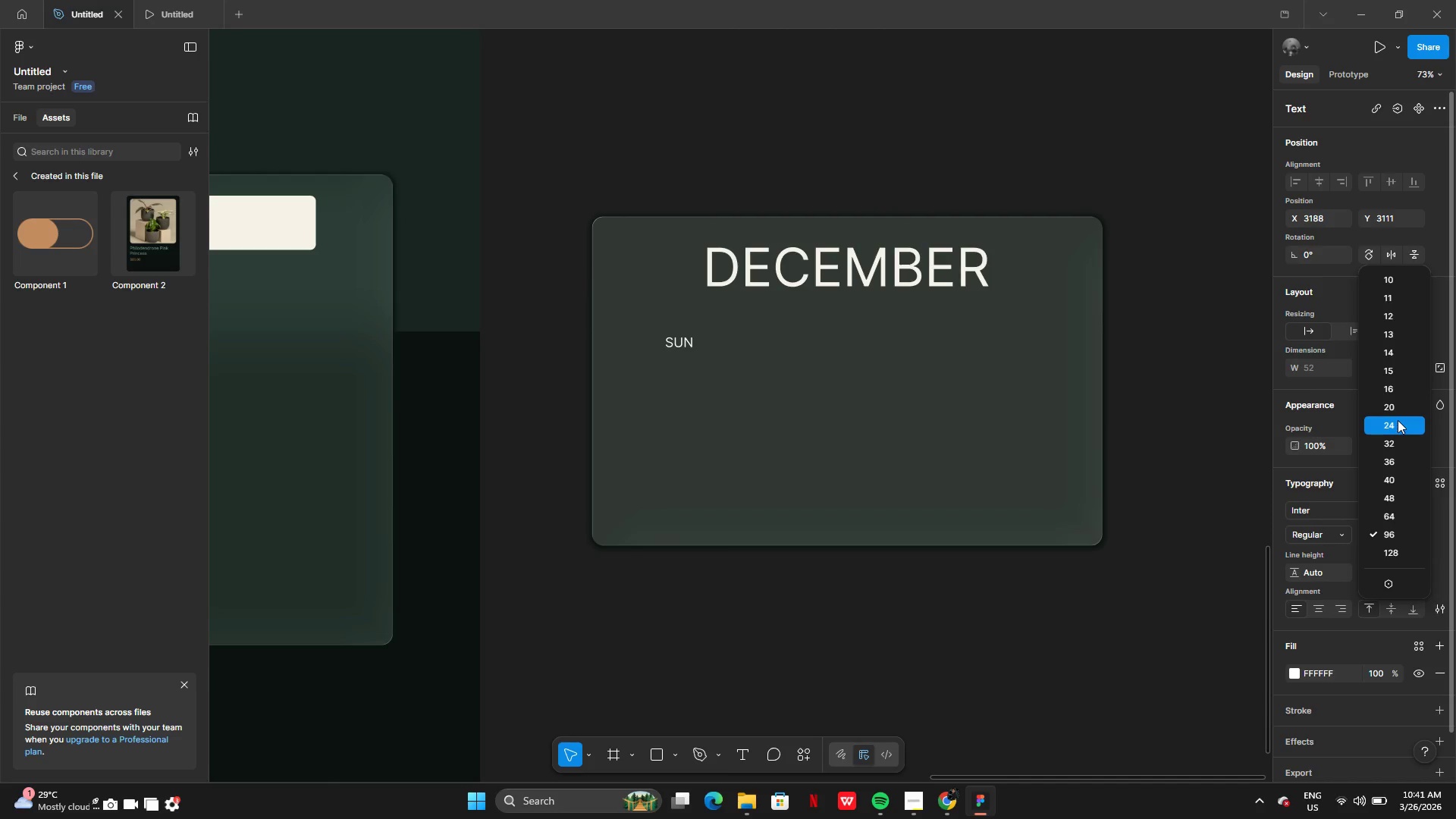 
left_click([1398, 420])
 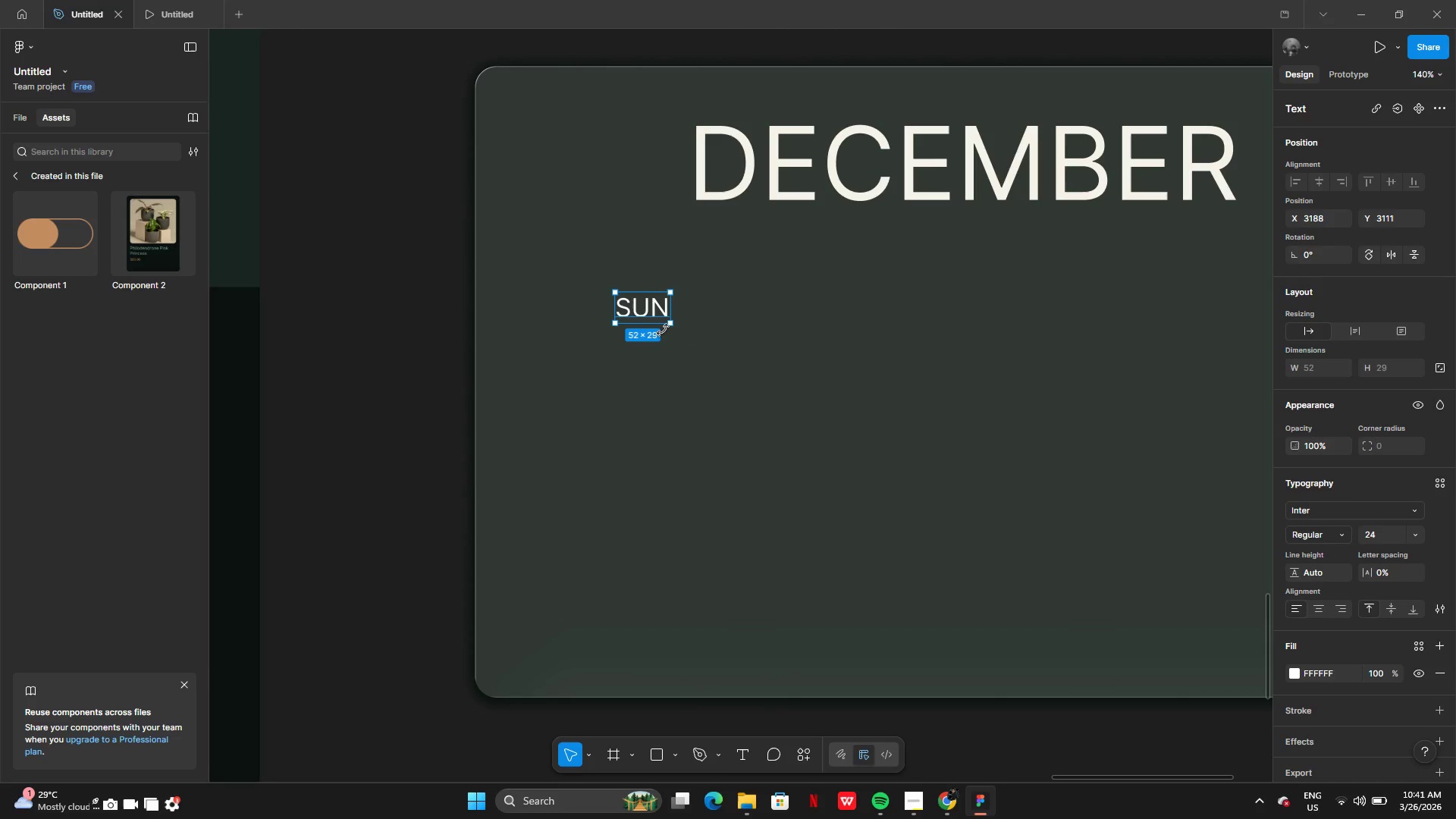 
hold_key(key=AltLeft, duration=0.5)
left_click_drag(start_coordinate=[635, 309], to_coordinate=[676, 310])
 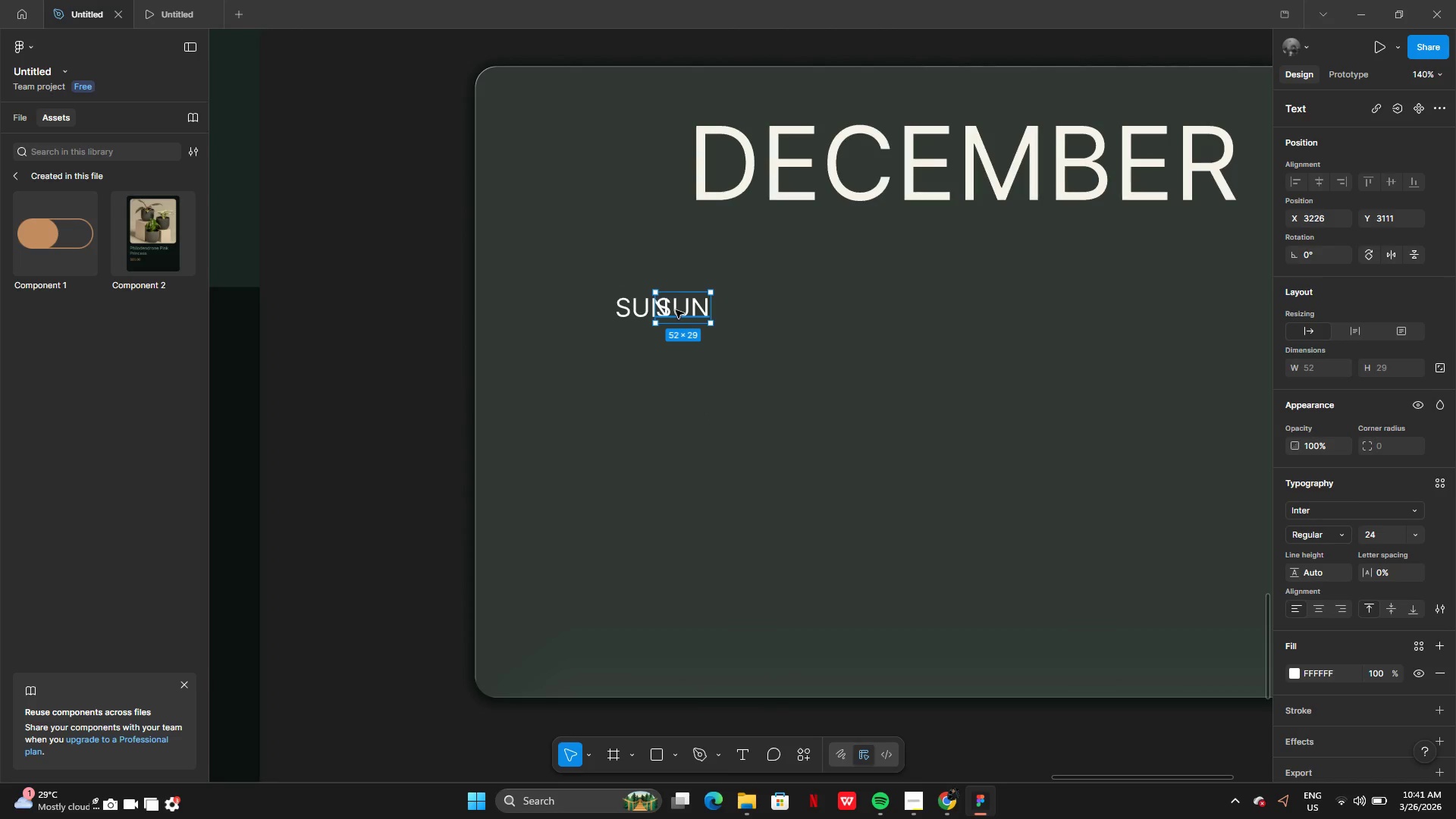 
left_click_drag(start_coordinate=[676, 310], to_coordinate=[739, 313])
 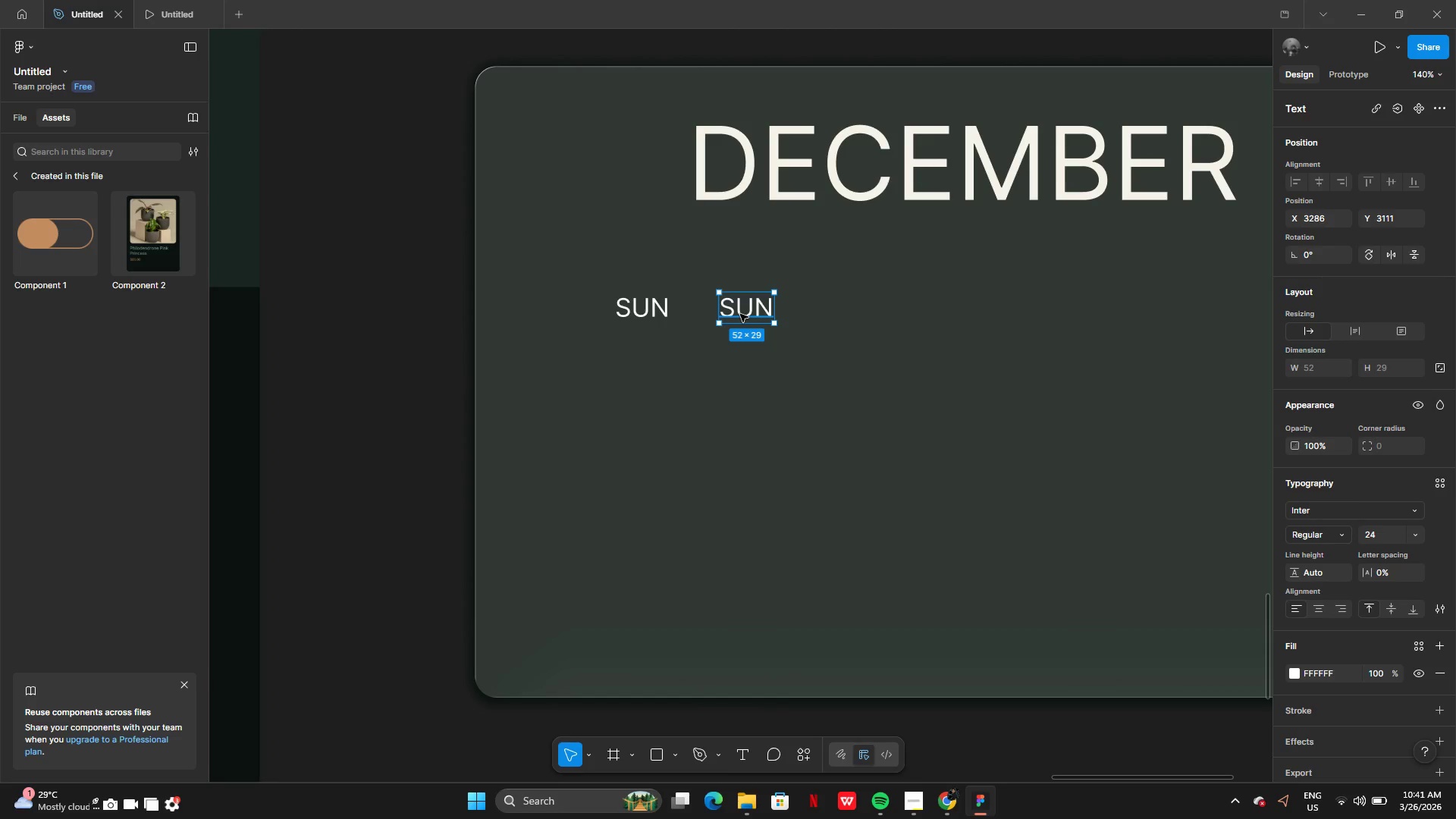 
double_click([740, 314])
 